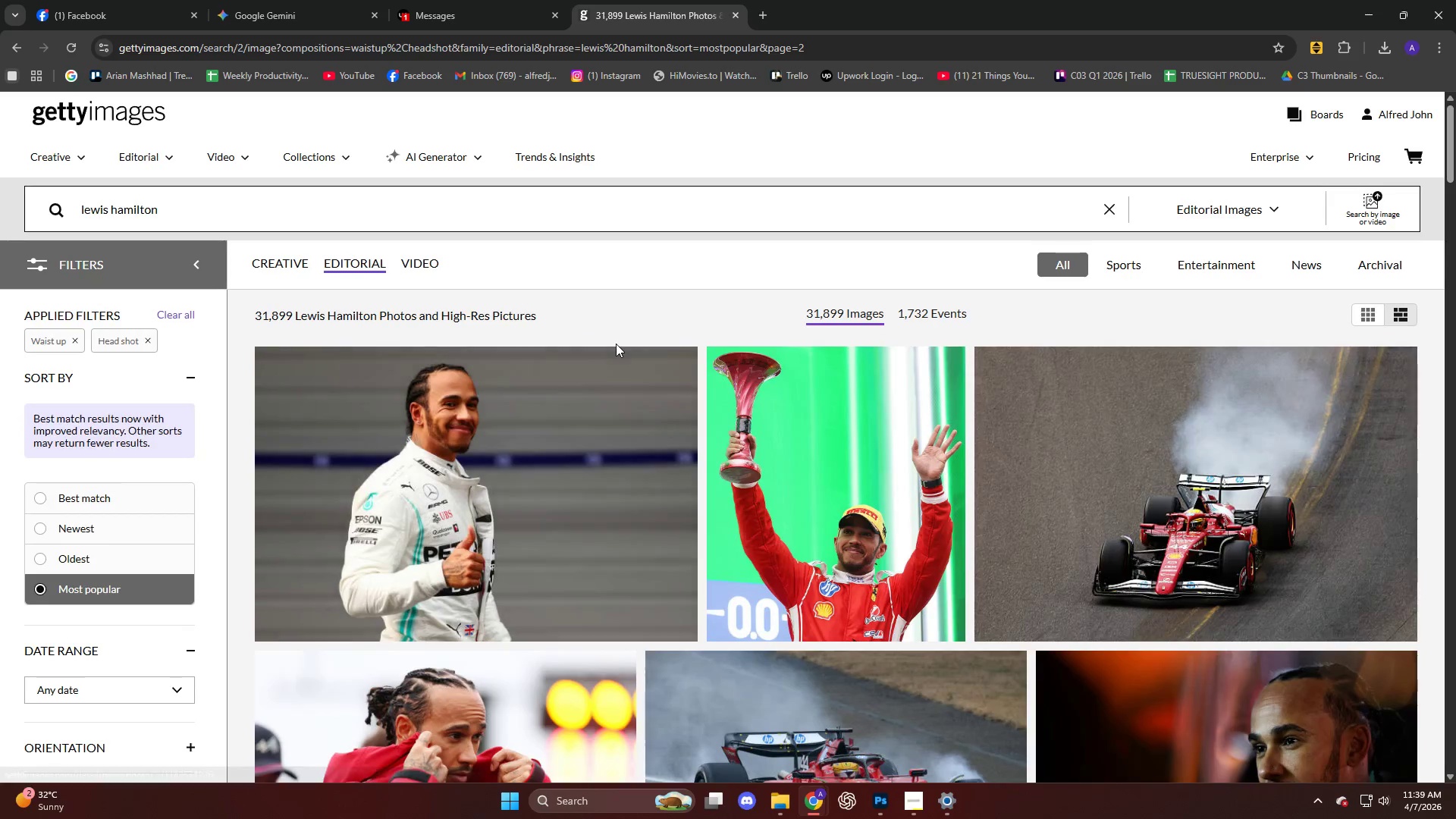 
scroll: coordinate [616, 337], scroll_direction: down, amount: 35.0
 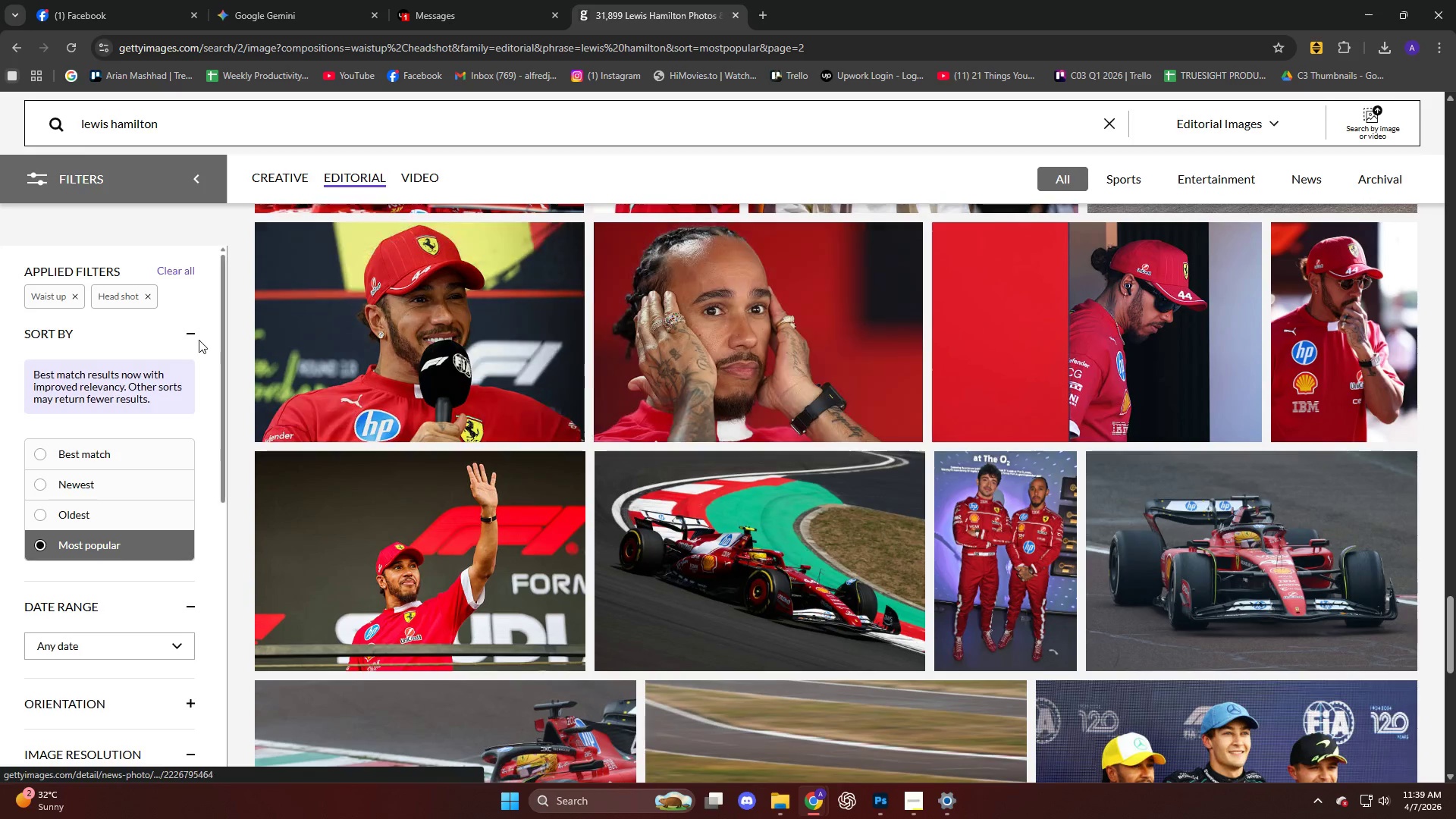 
scroll: coordinate [362, 356], scroll_direction: down, amount: 6.0
 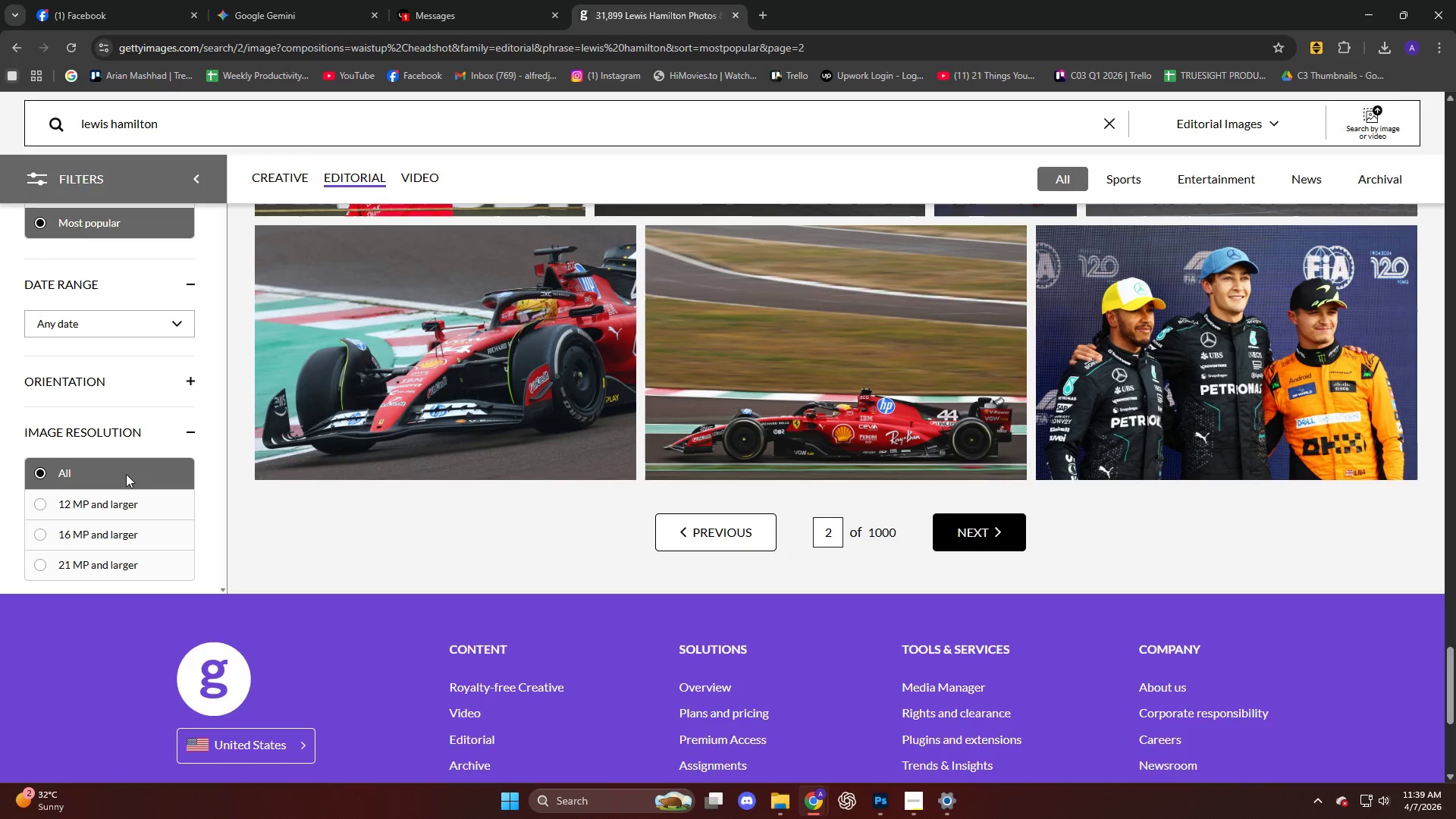 
left_click([121, 532])
 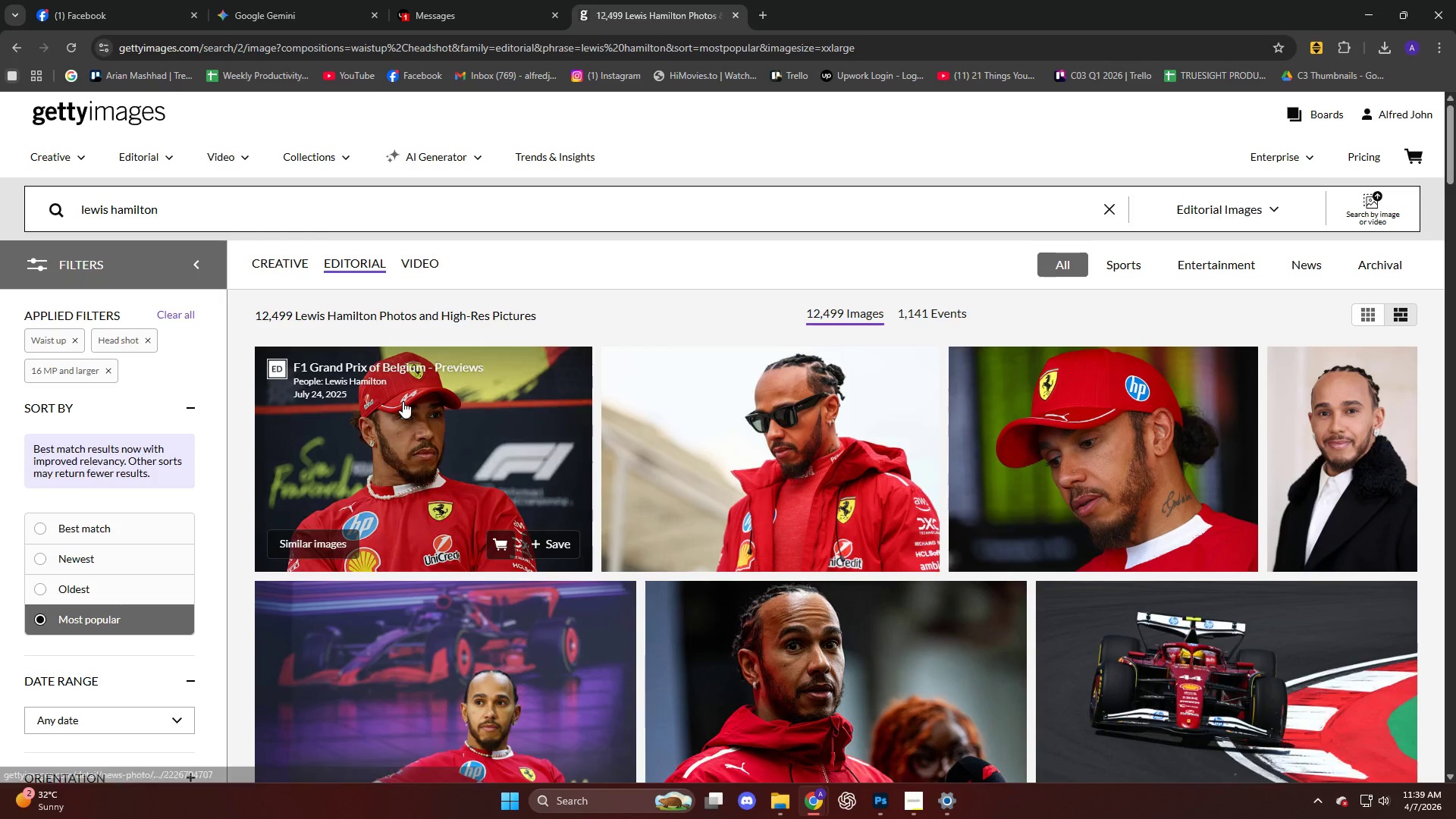 
scroll: coordinate [747, 424], scroll_direction: down, amount: 30.0
 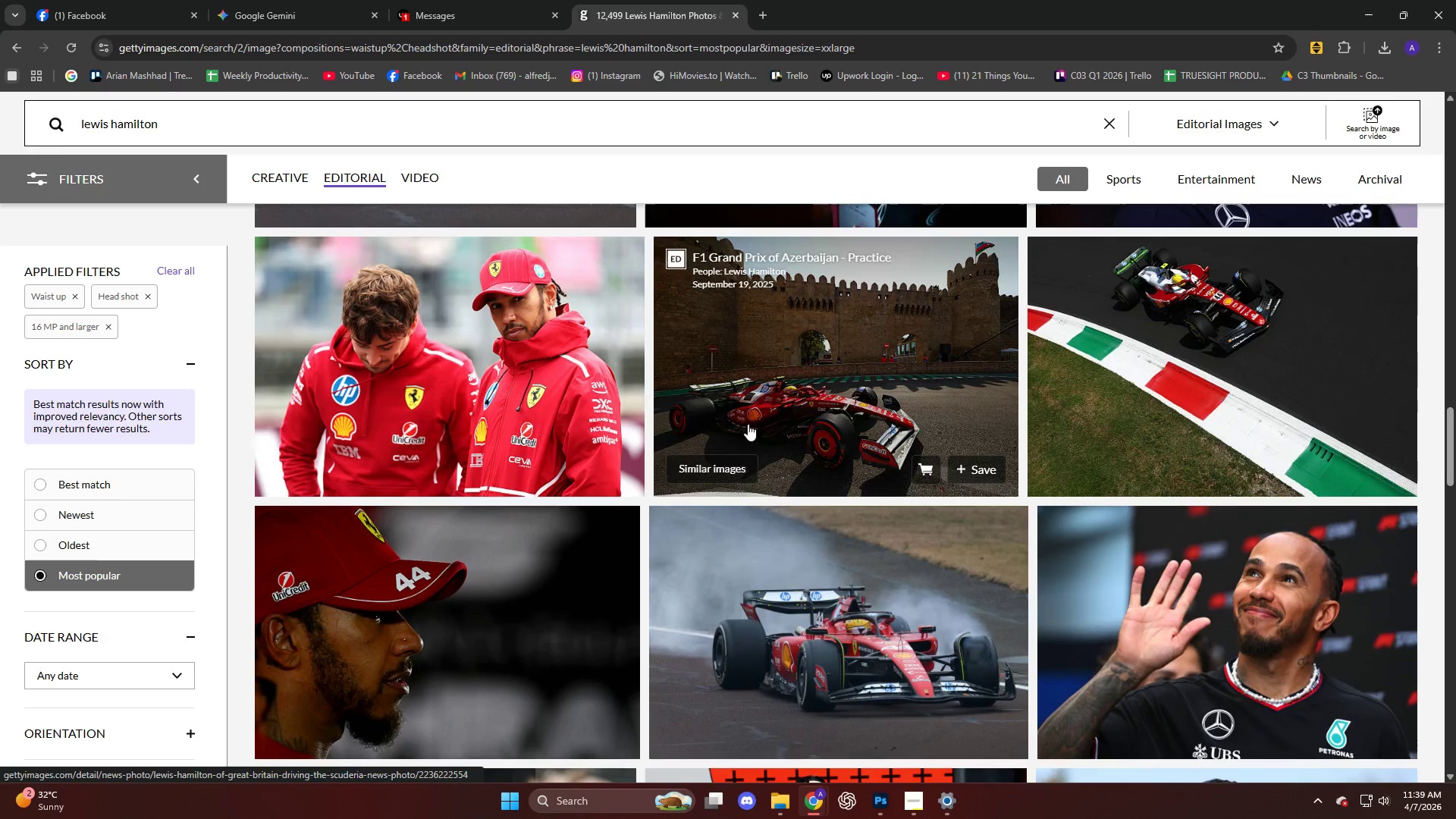 
scroll: coordinate [755, 416], scroll_direction: down, amount: 23.0
 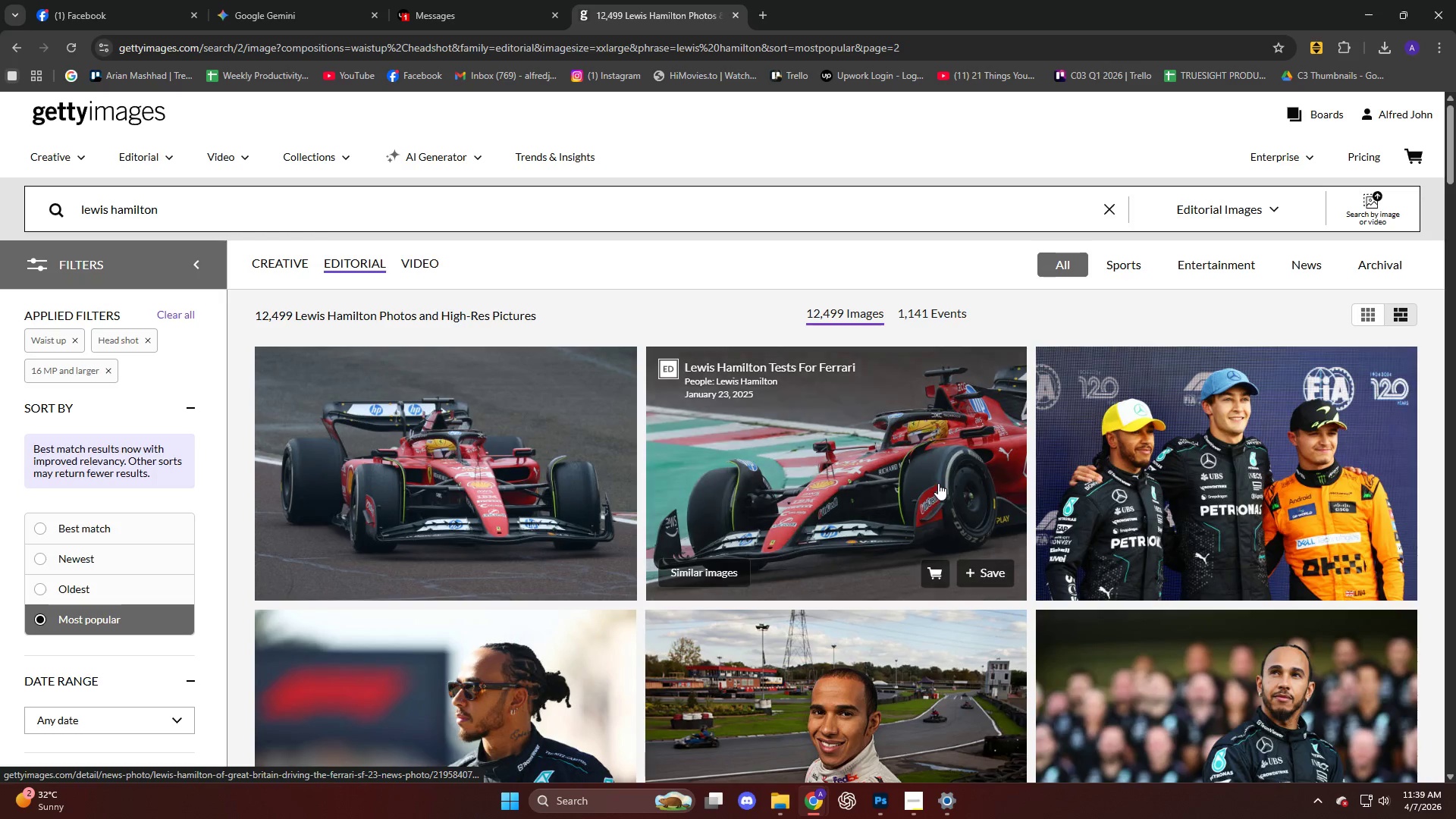 
scroll: coordinate [944, 472], scroll_direction: down, amount: 13.0
 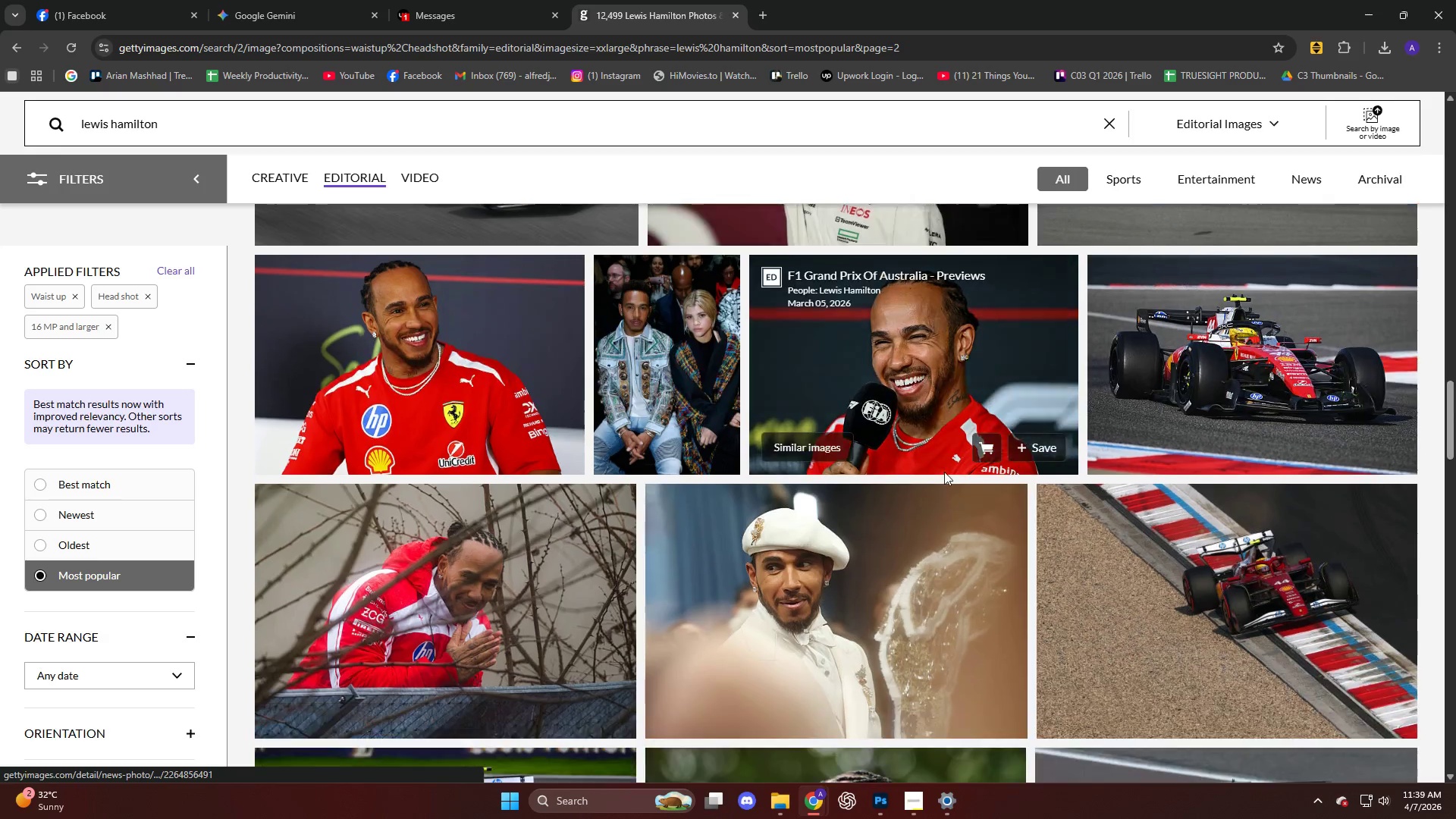 
left_click([451, 340])
 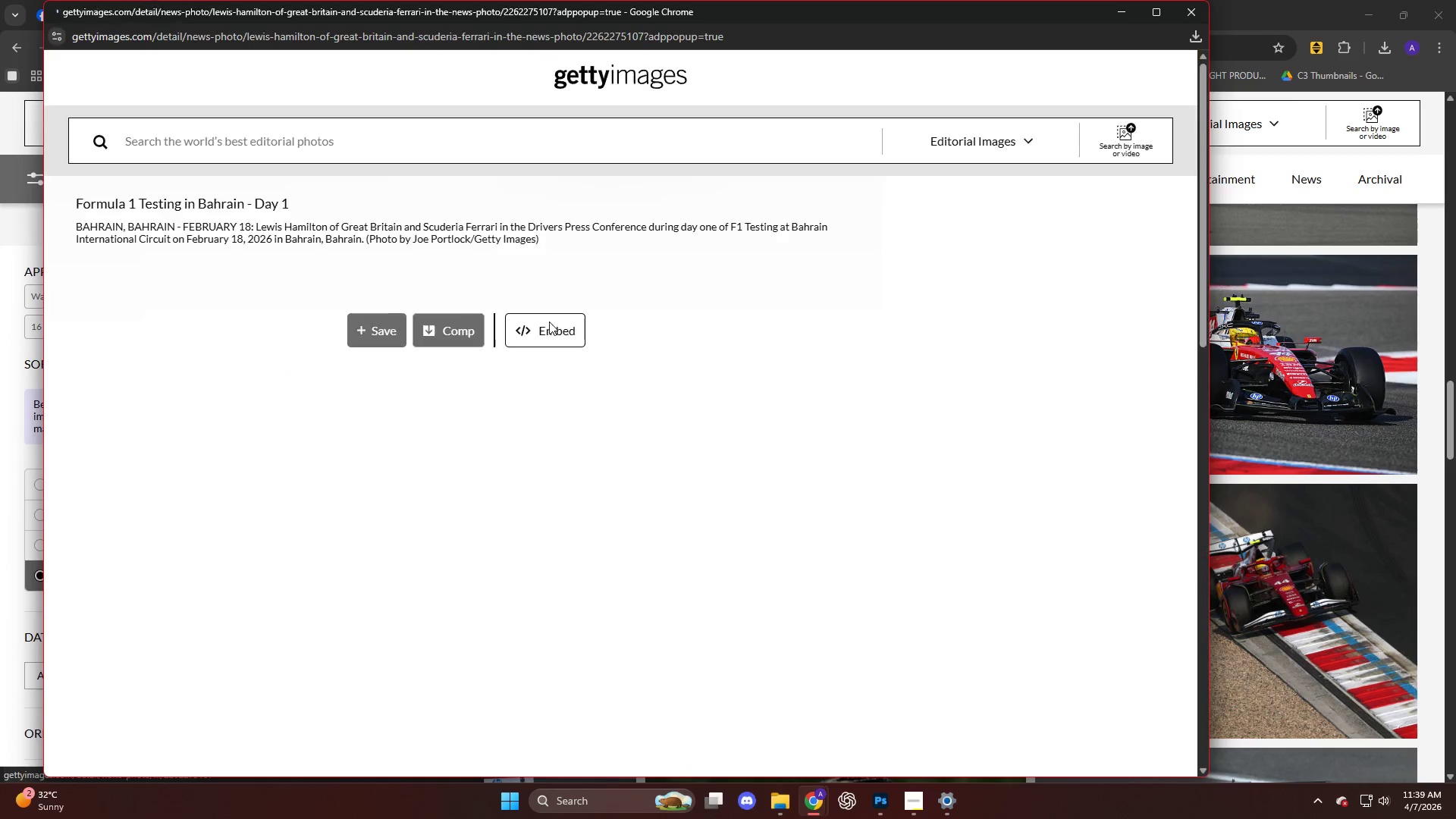 
left_click([512, 231])
 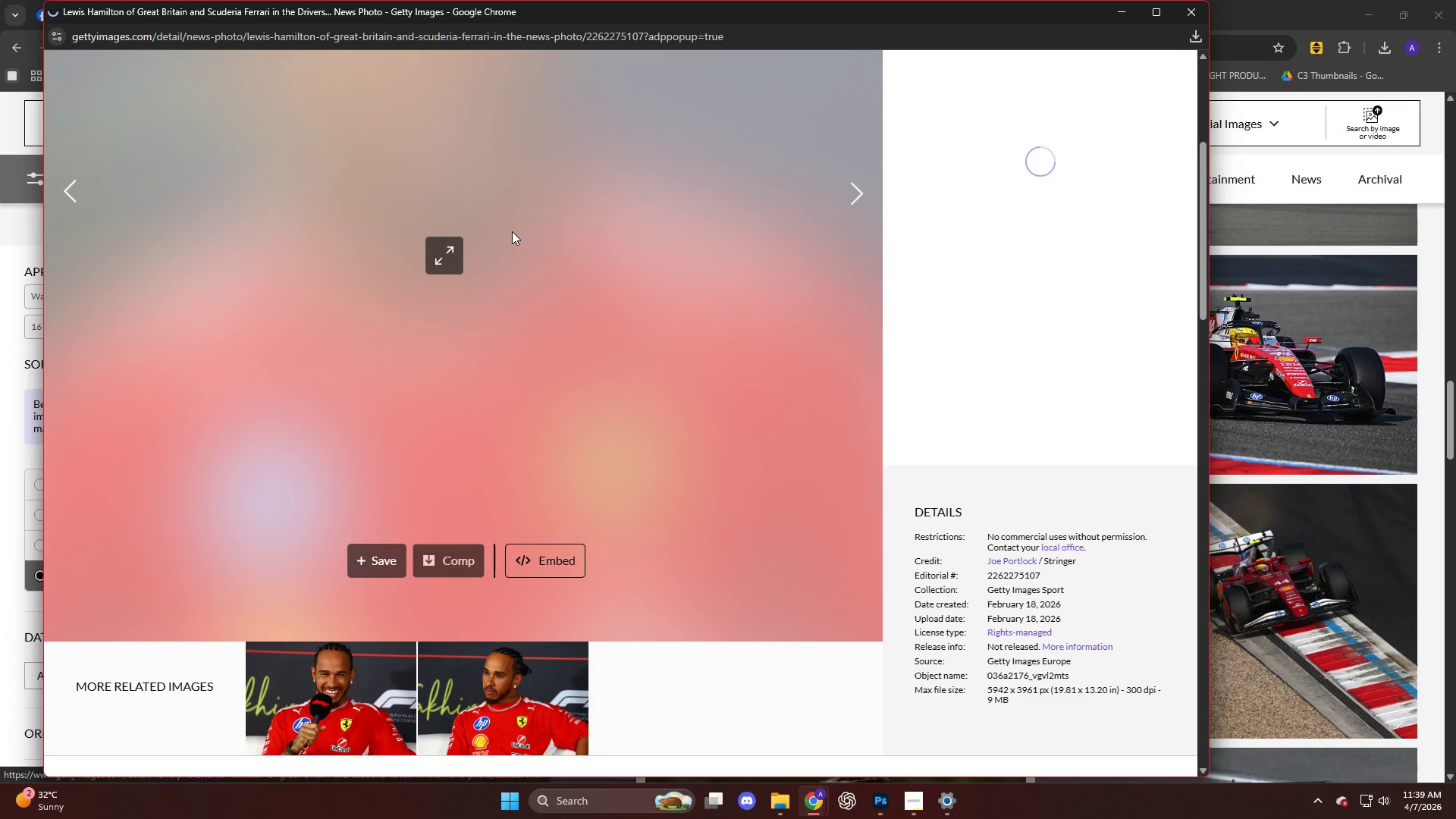 
scroll: coordinate [548, 318], scroll_direction: down, amount: 4.0
 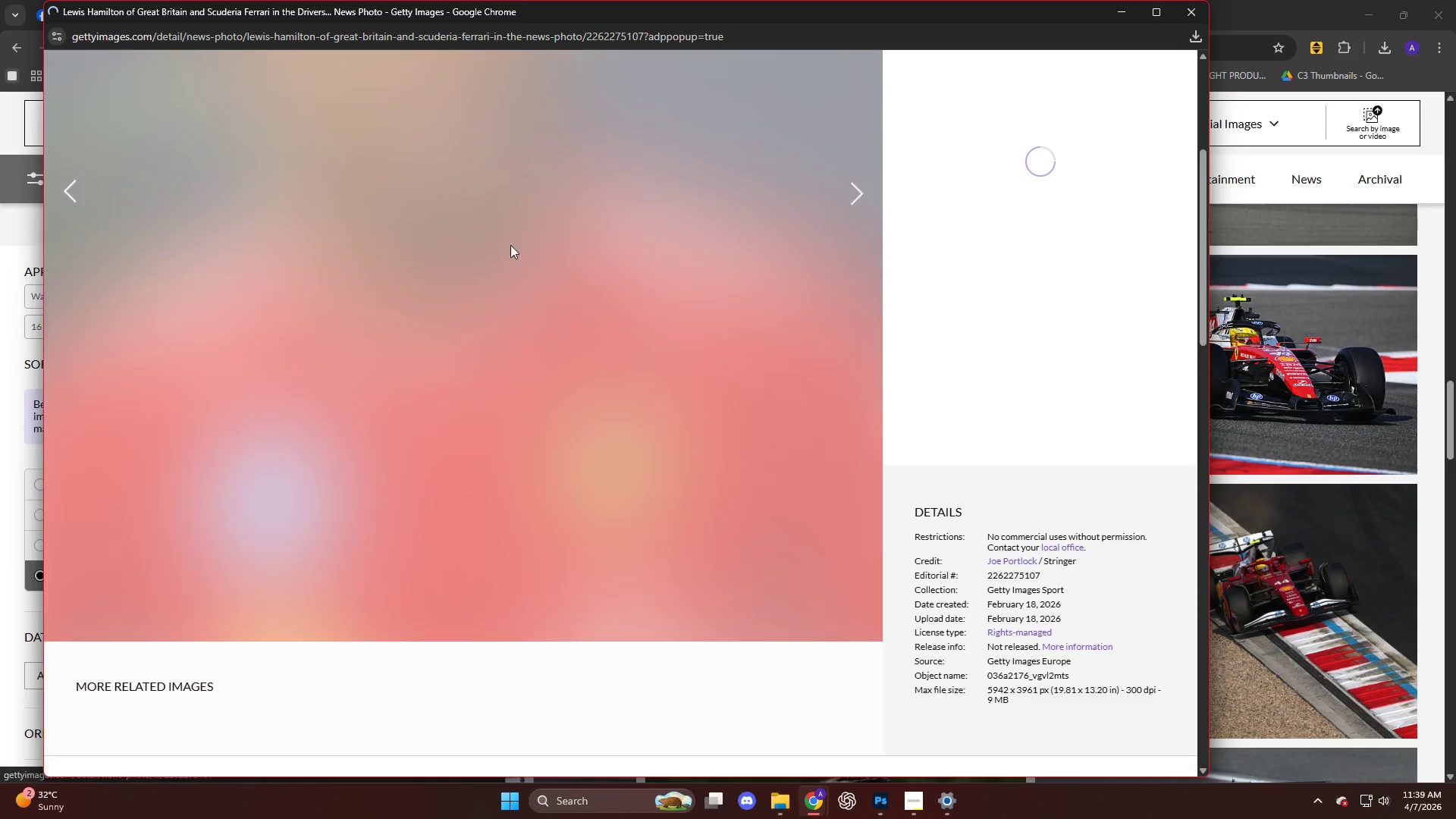 
left_click([512, 231])
 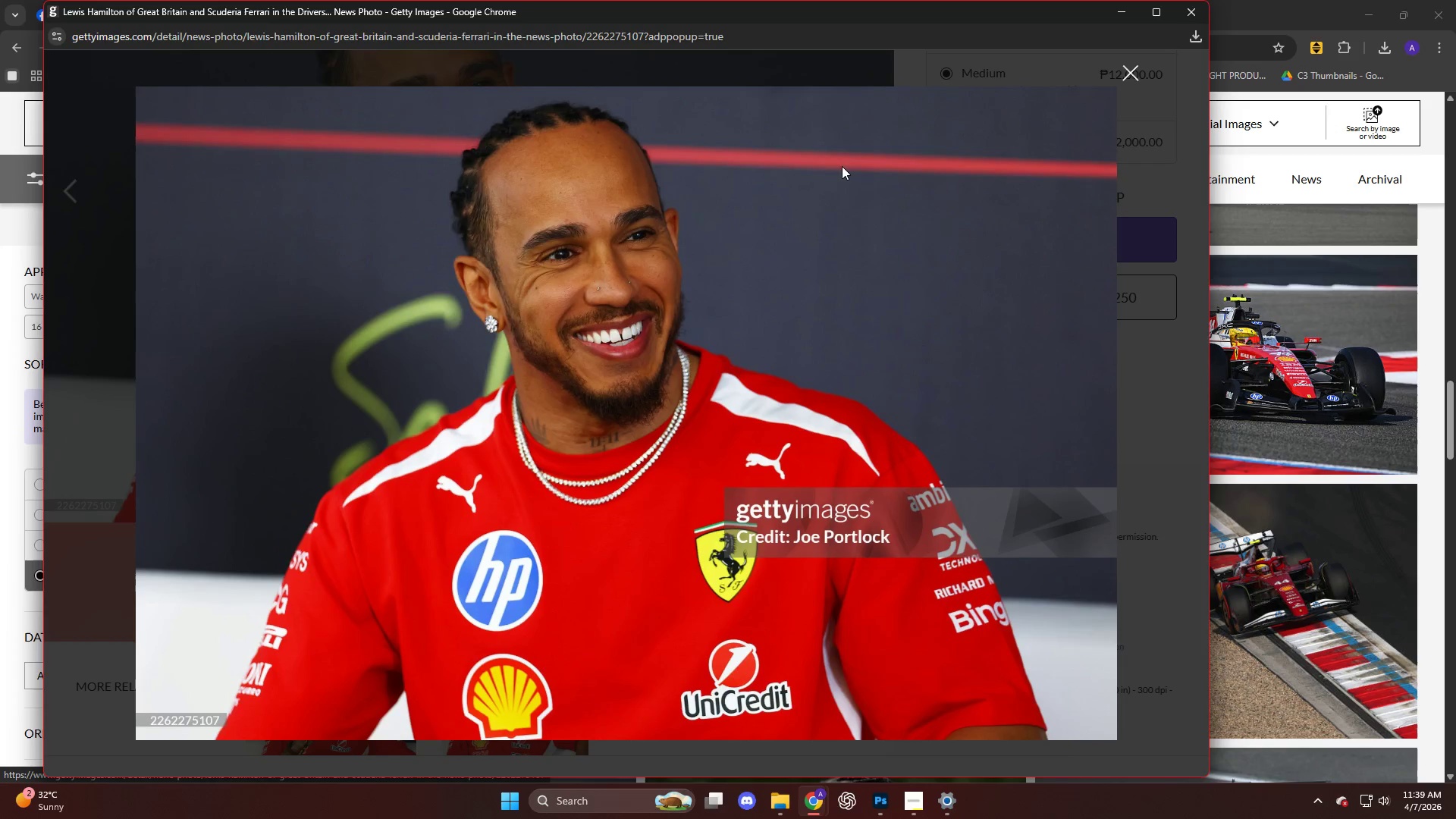 
left_click([610, 42])
 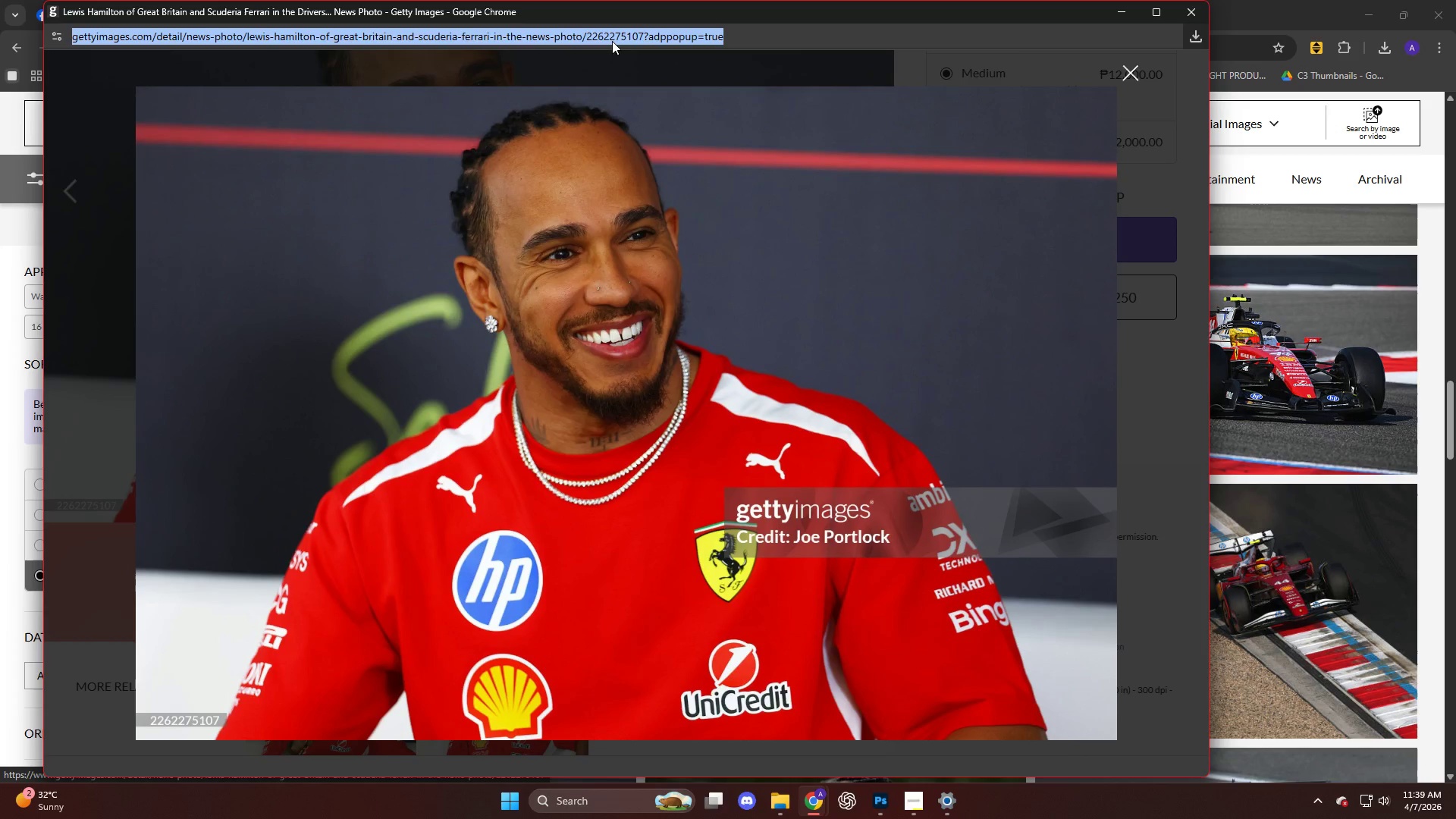 
key(Control+C)
 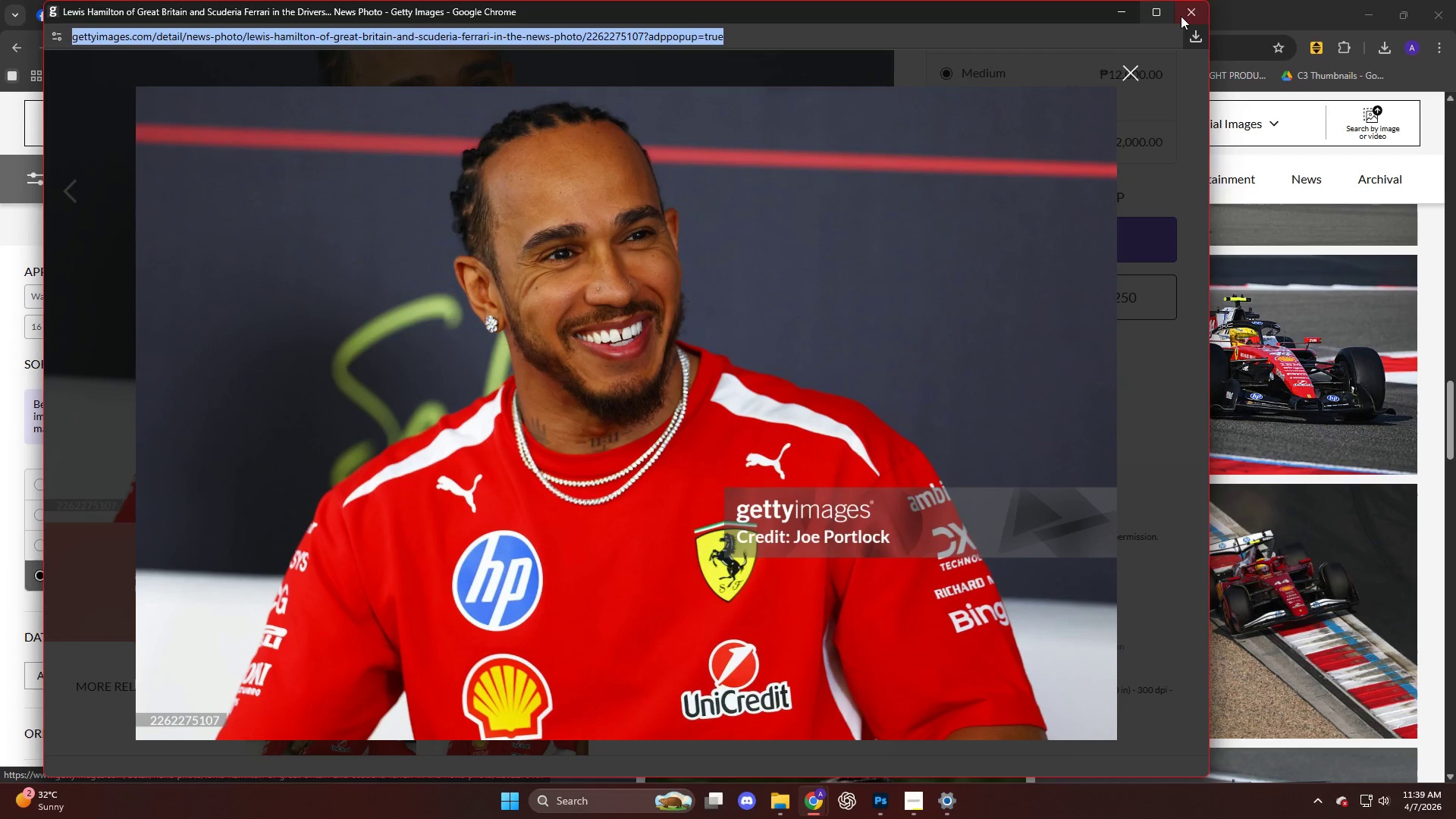 
left_click([1182, 11])
 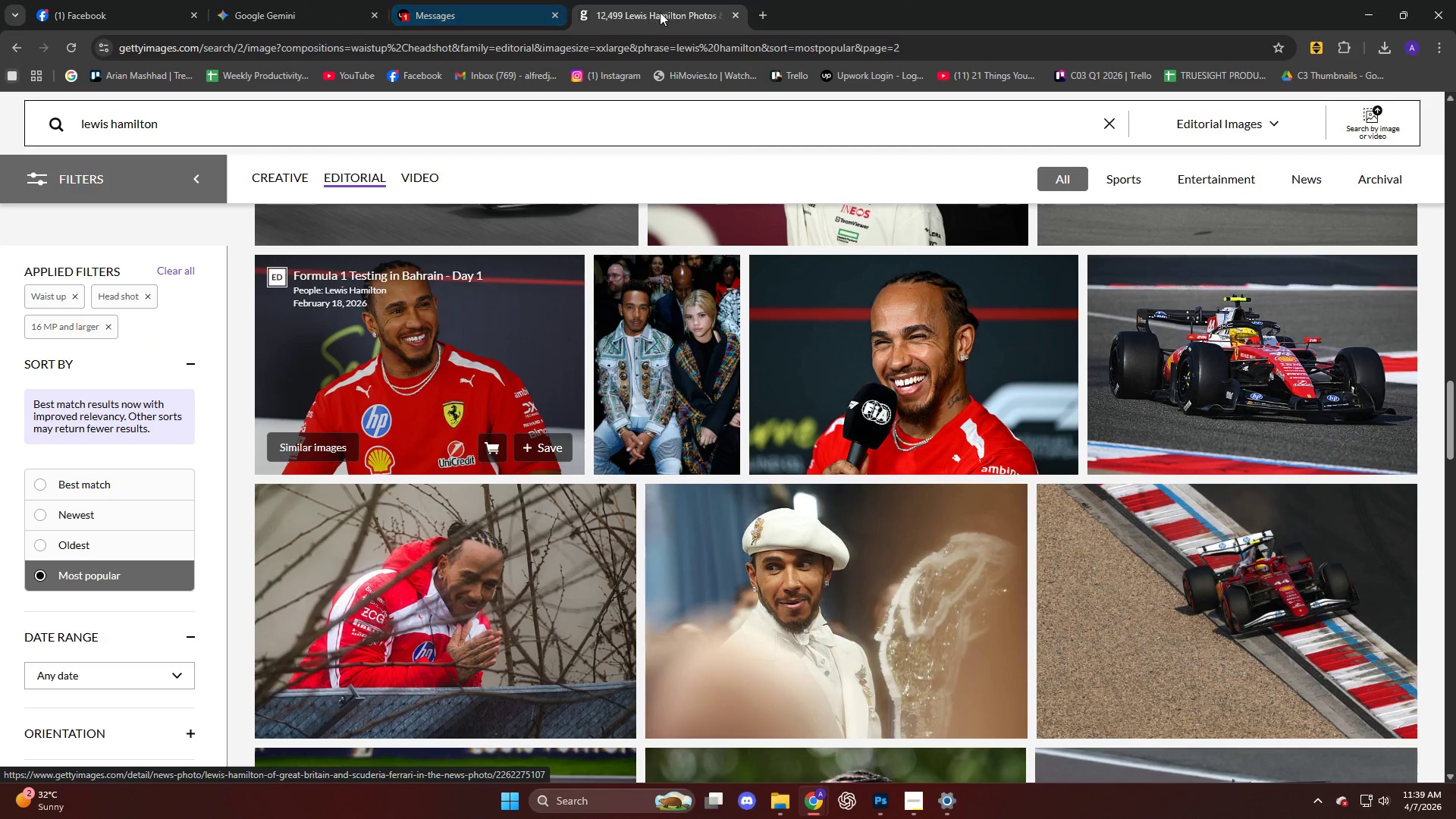 
left_click([759, 16])
 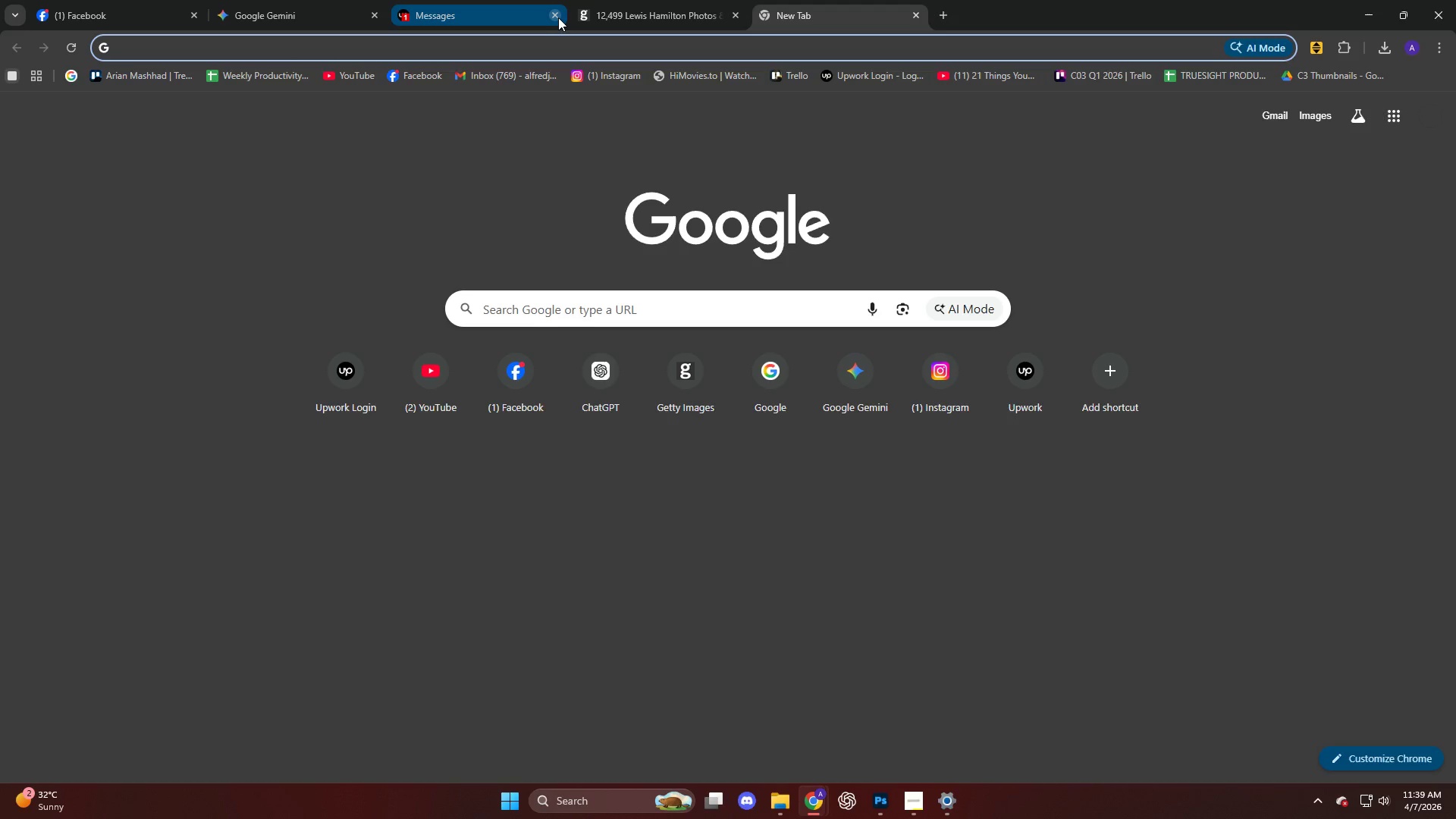 
left_click([554, 17])
 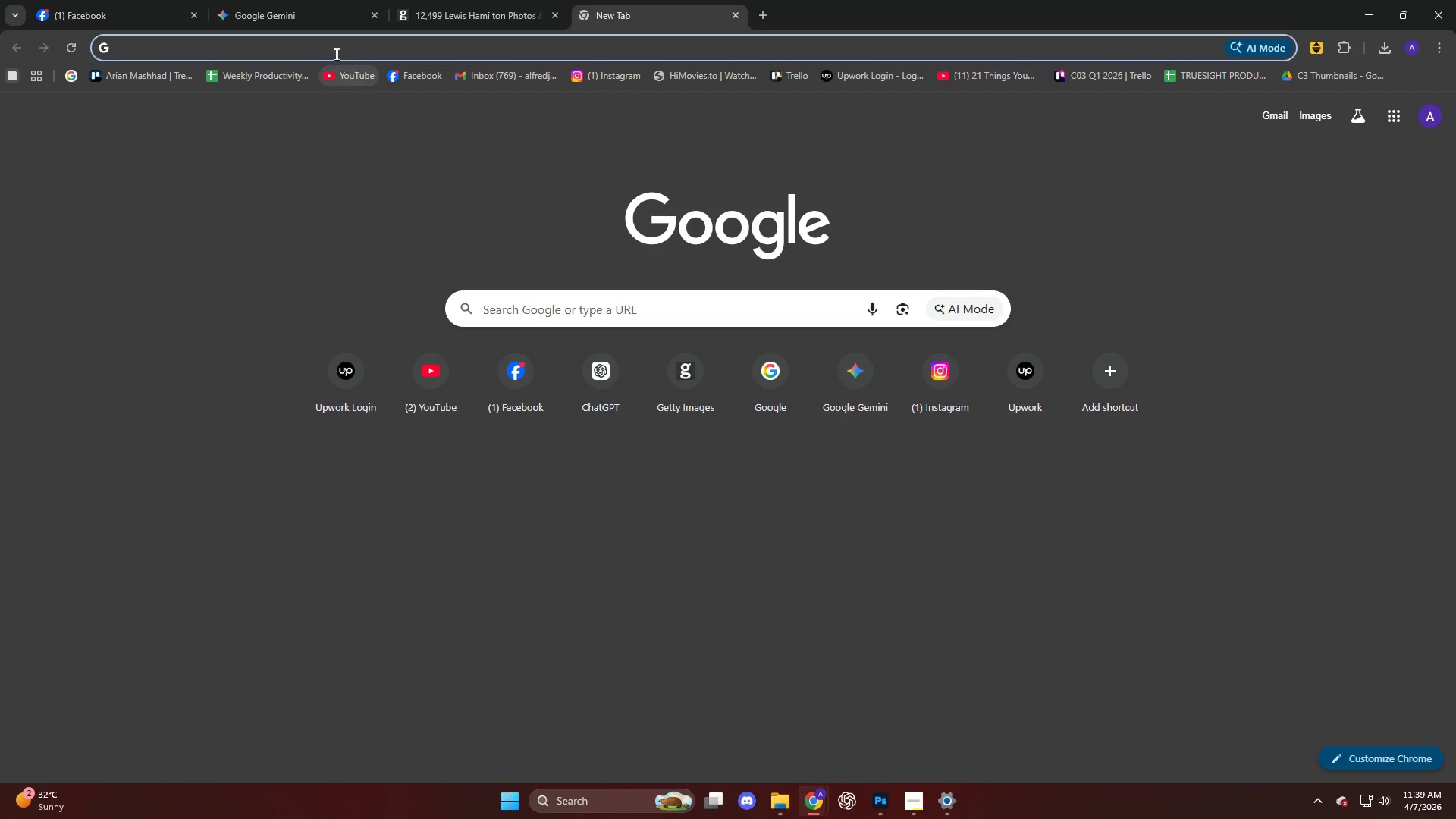 
key(G)
 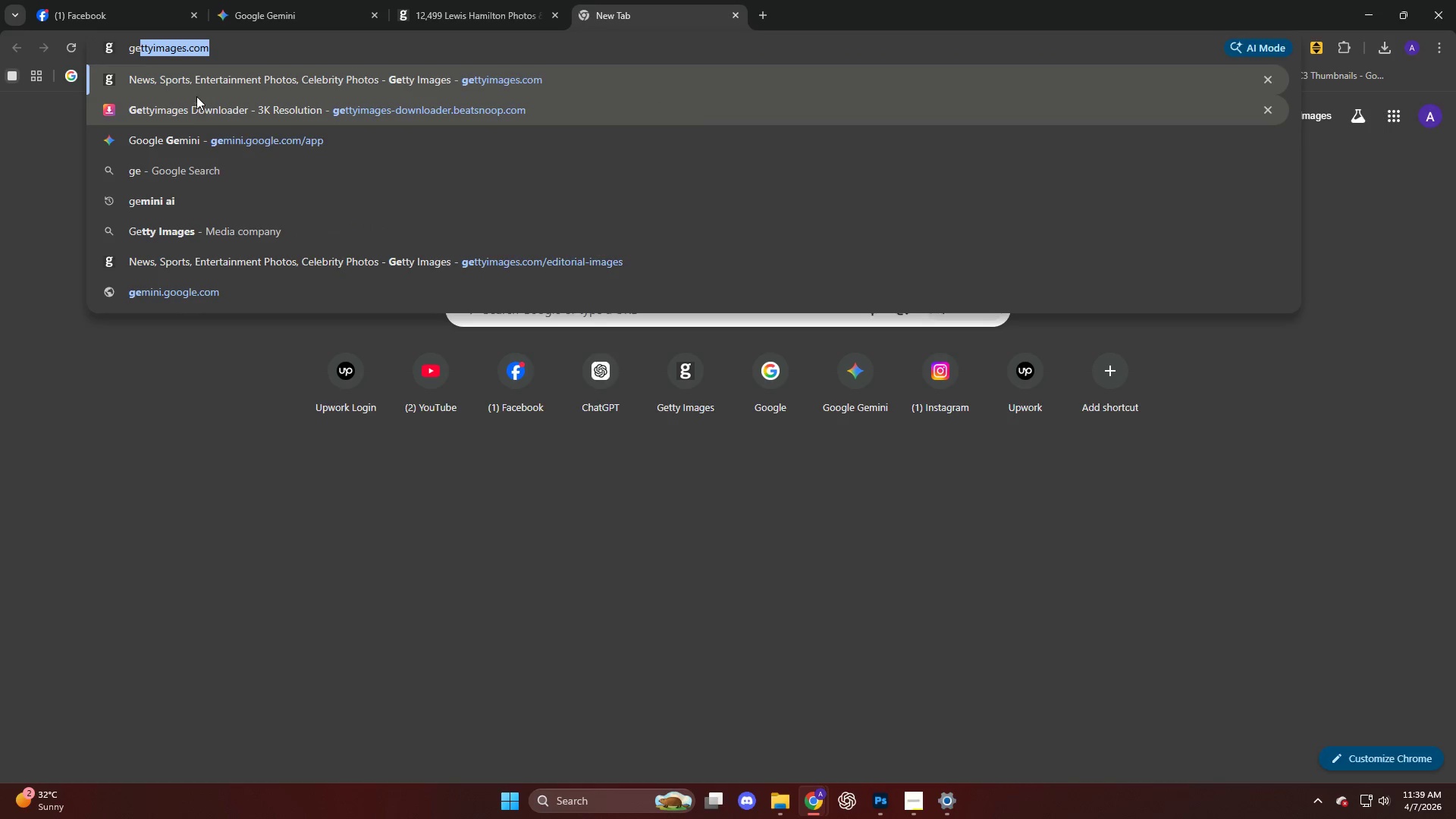 
left_click([192, 111])
 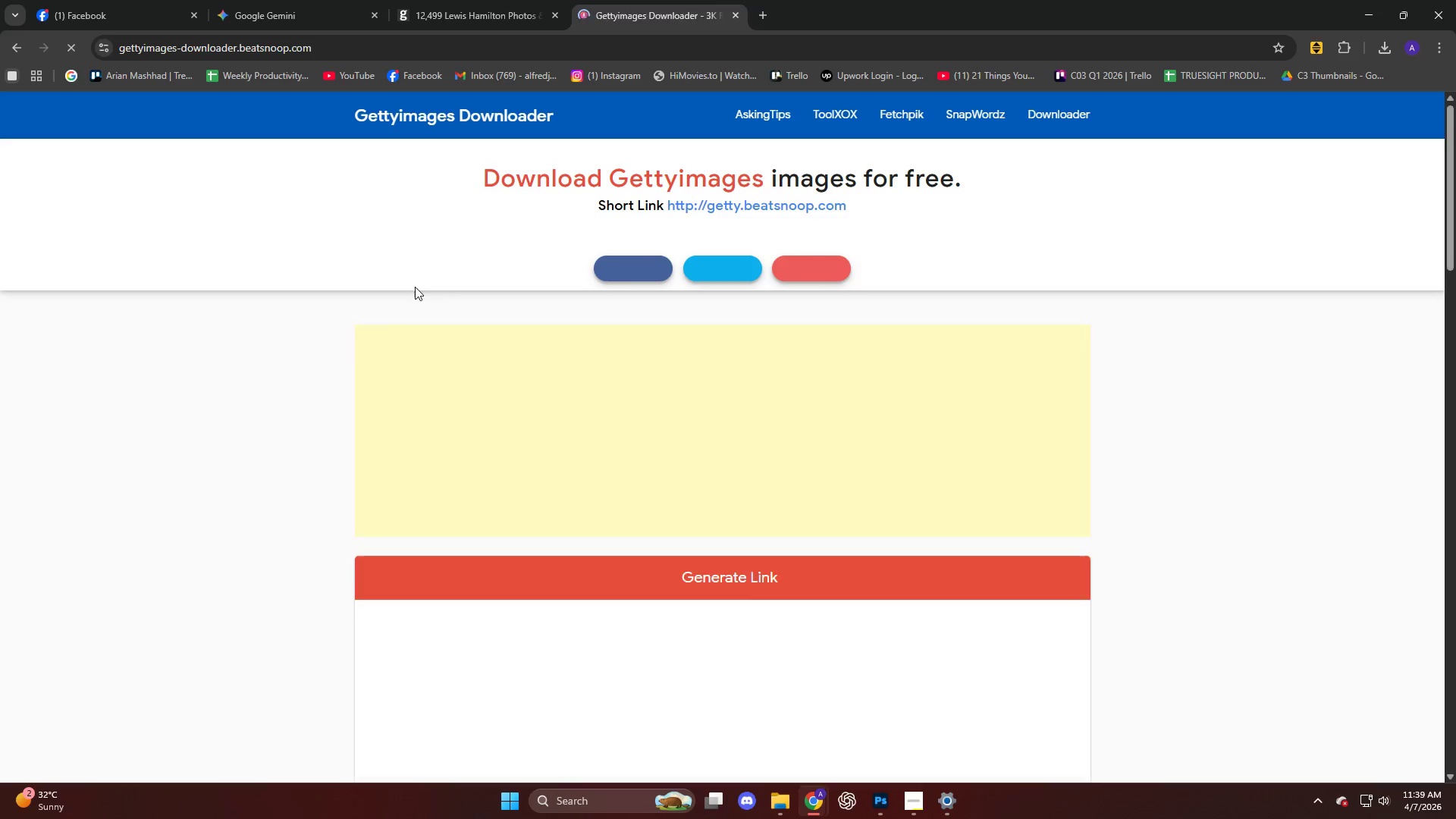 
scroll: coordinate [414, 291], scroll_direction: down, amount: 7.0
 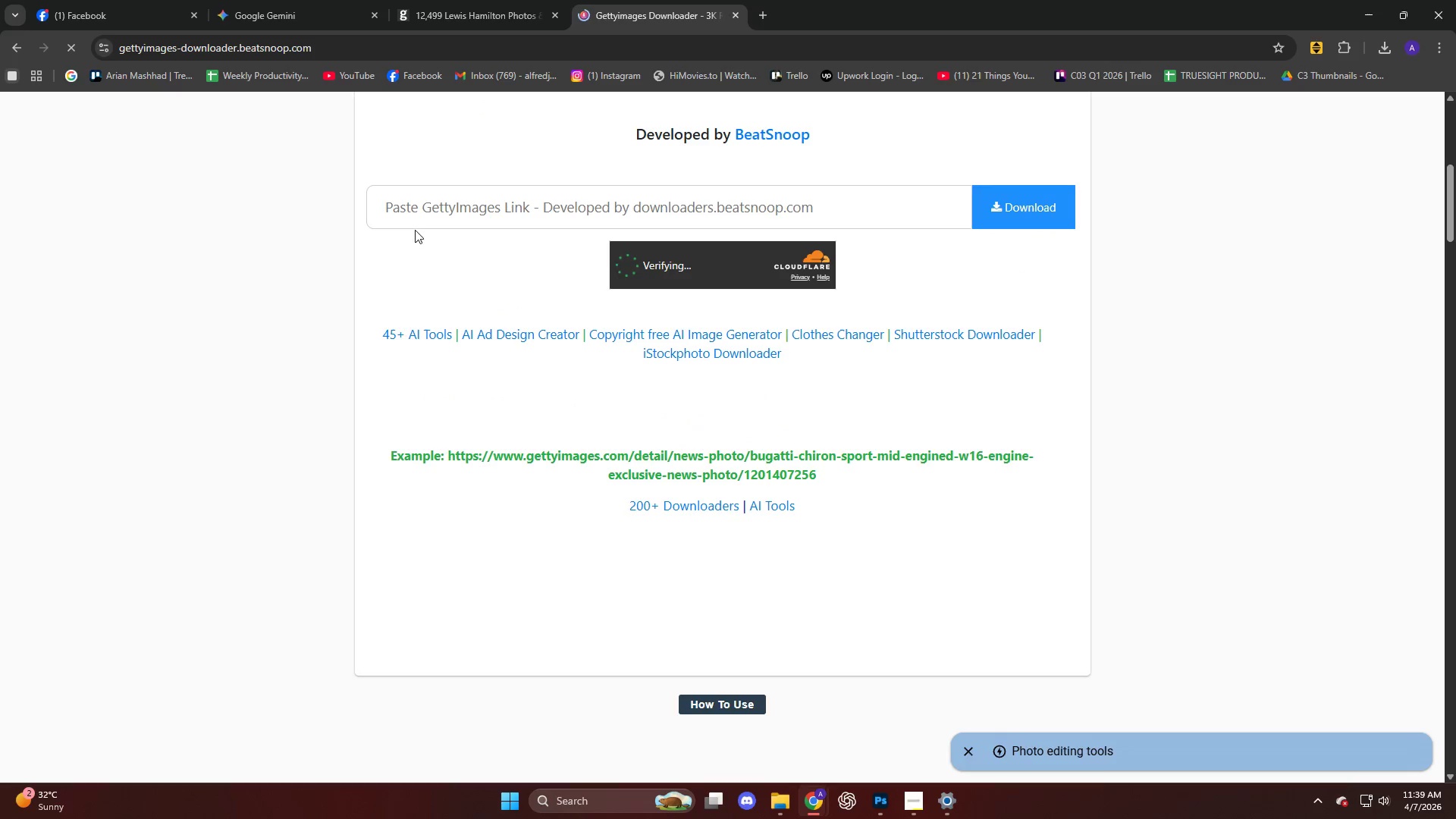 
left_click([407, 217])
 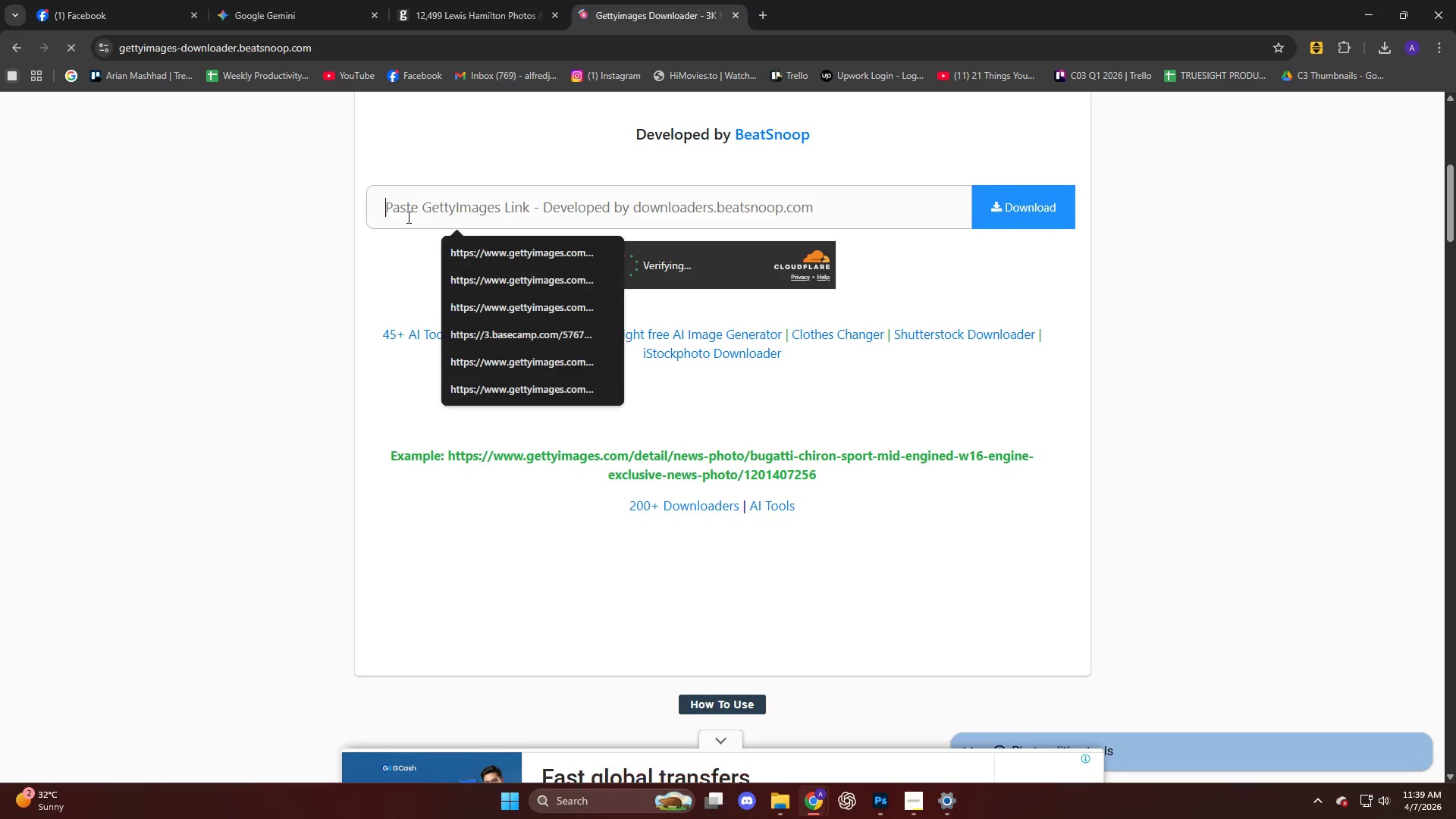 
key(Control+V)
 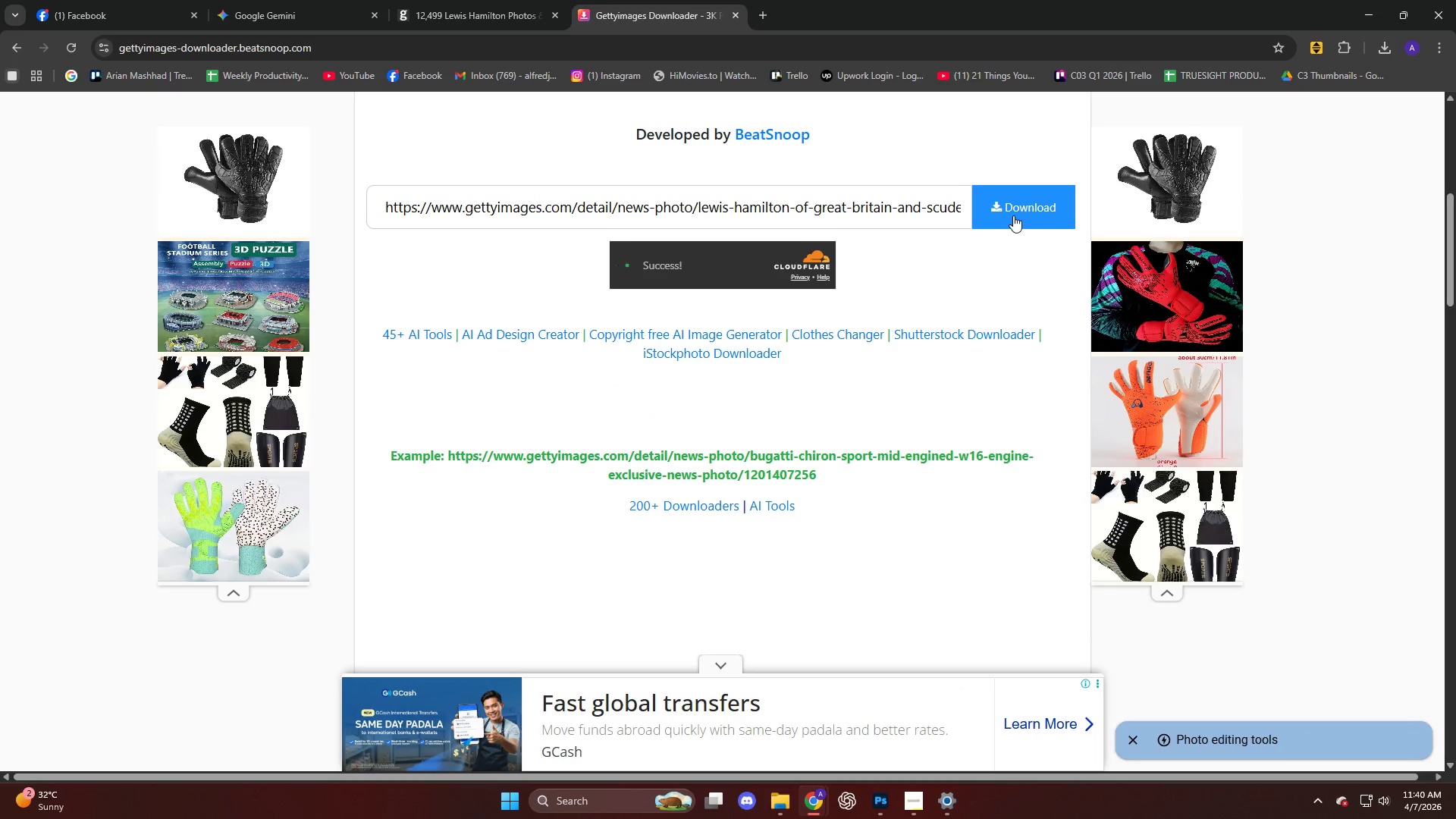 
left_click([1009, 213])
 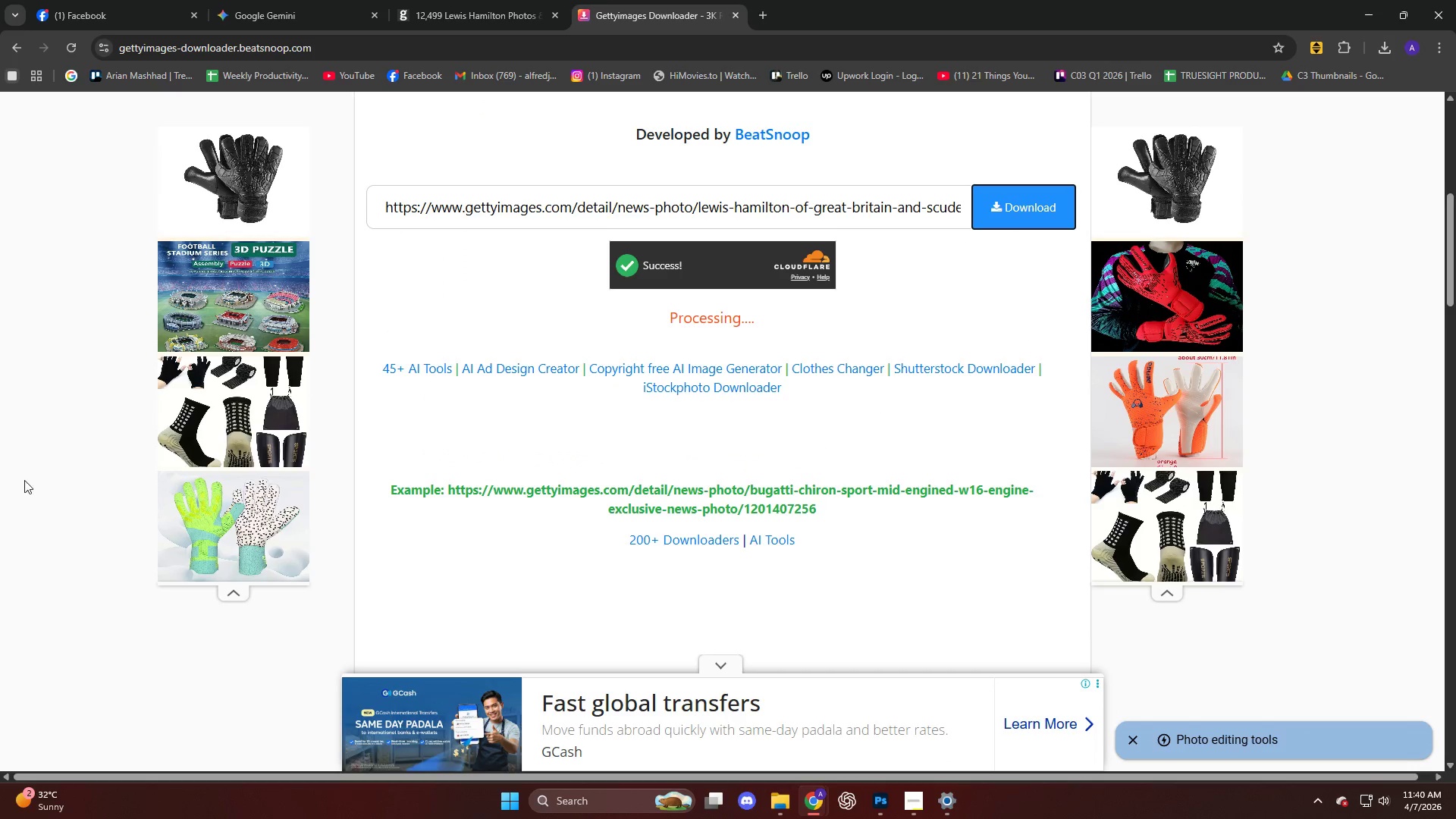 
left_click([0, 455])
 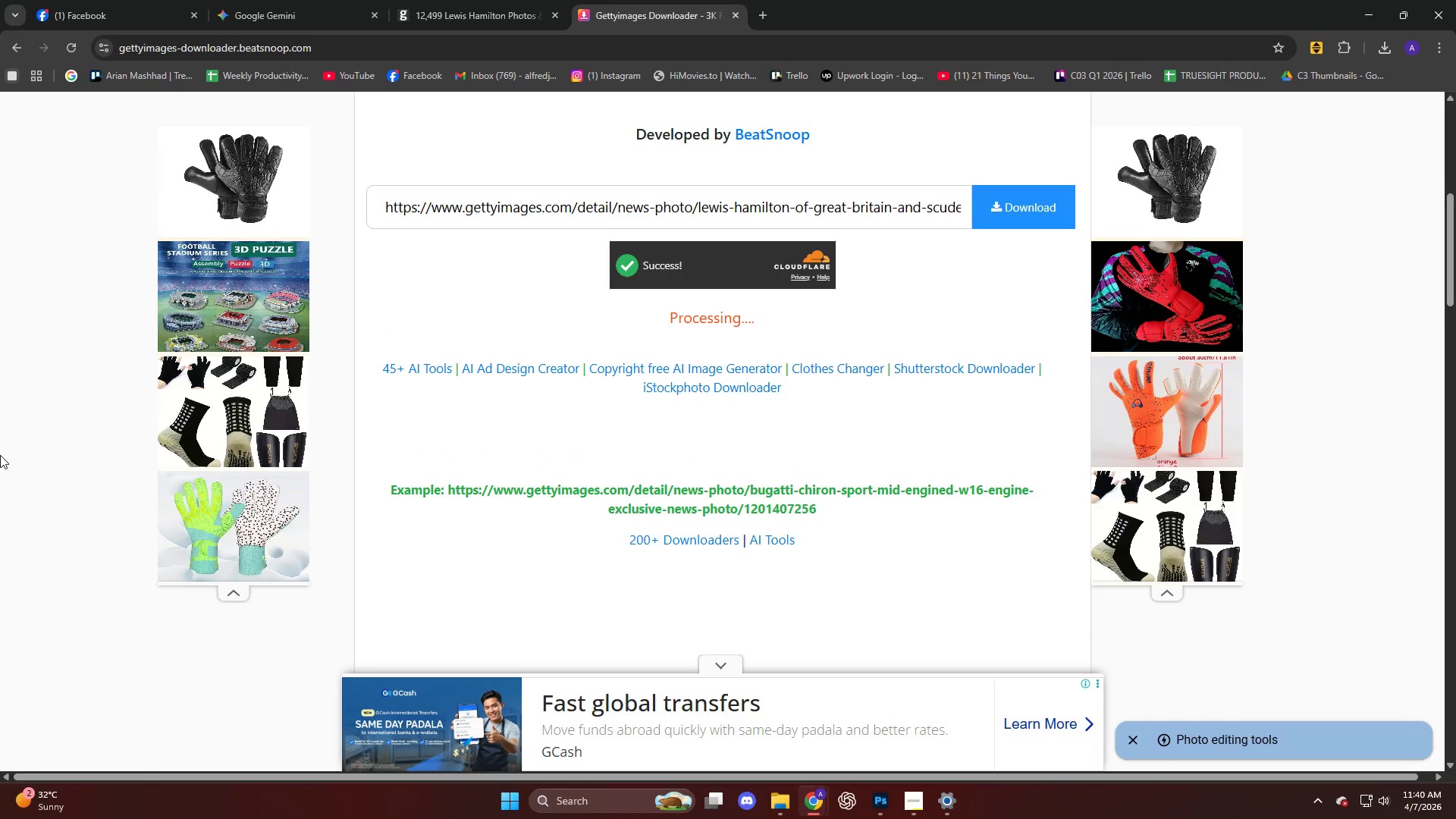 
wait(7.17)
 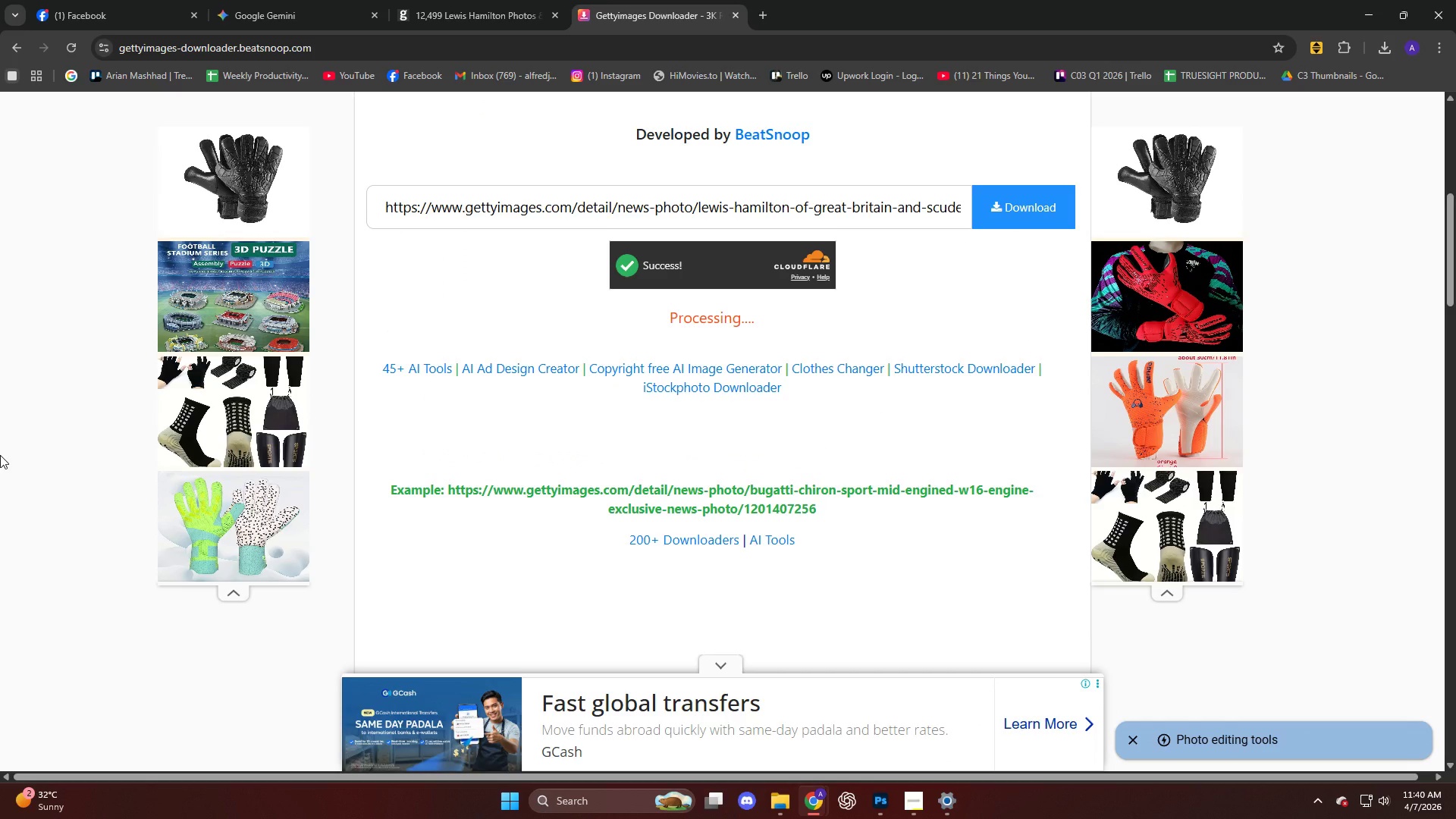 
scroll: coordinate [593, 478], scroll_direction: down, amount: 4.0
 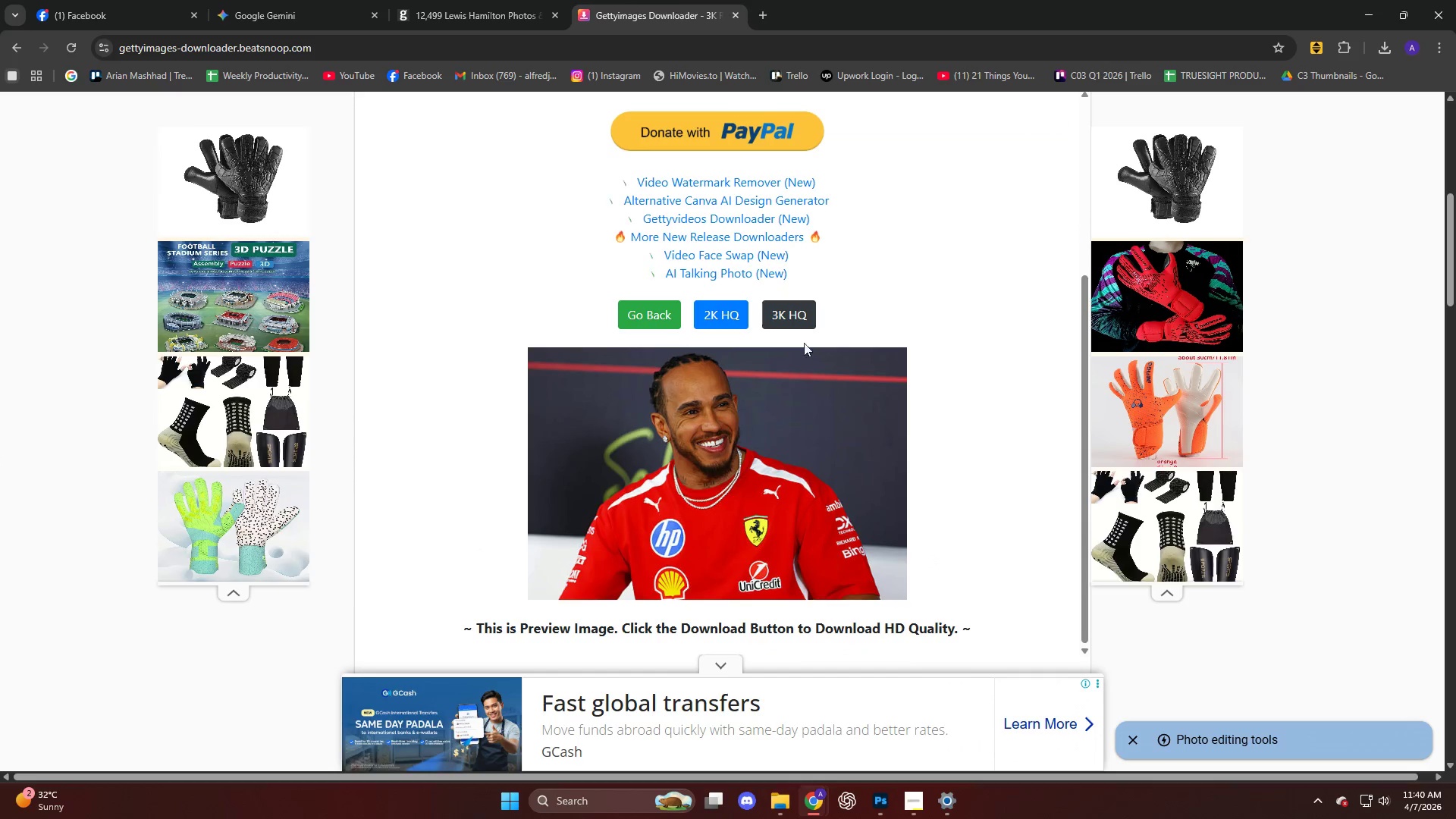 
left_click([792, 301])
 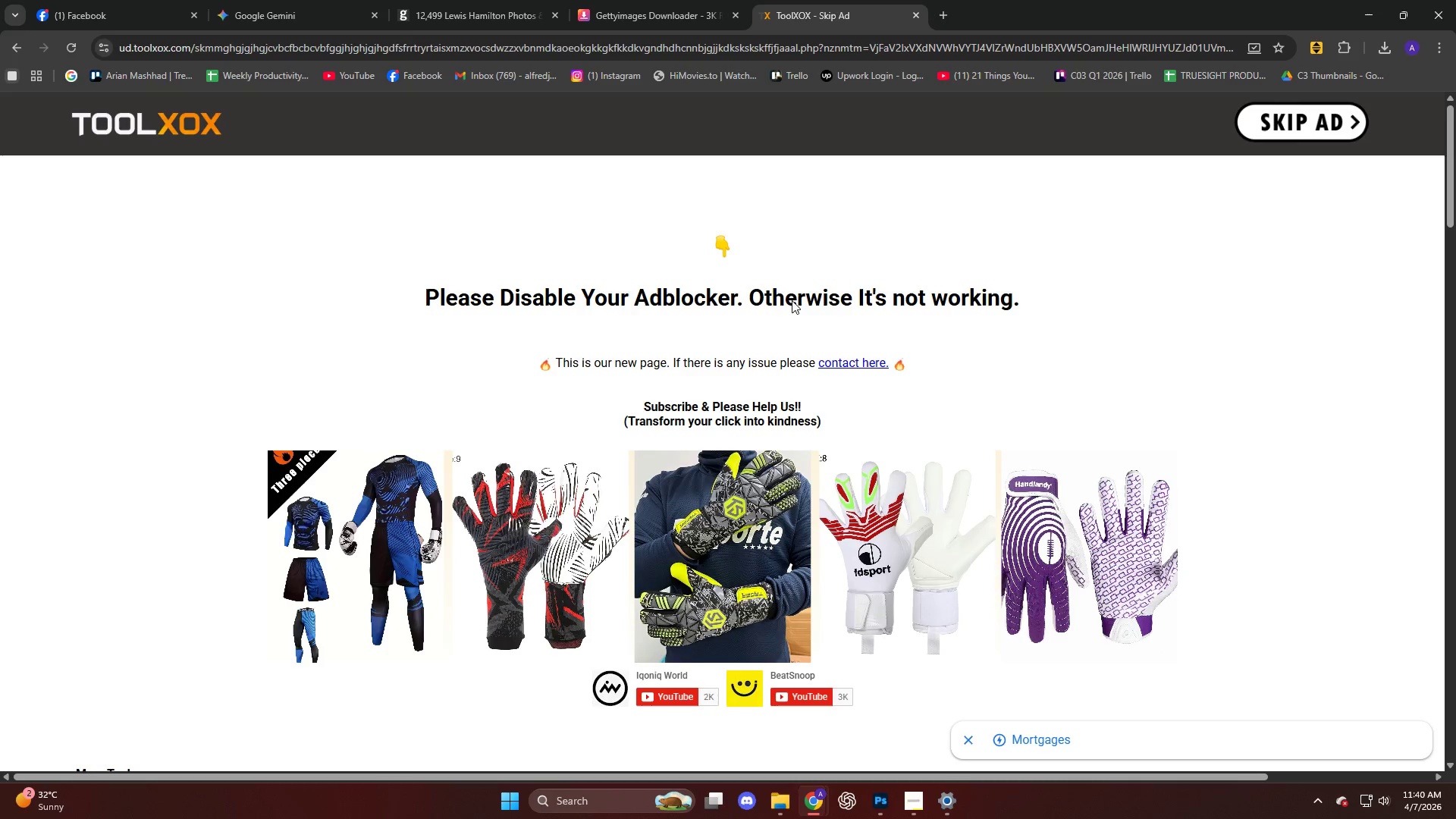 
wait(21.45)
 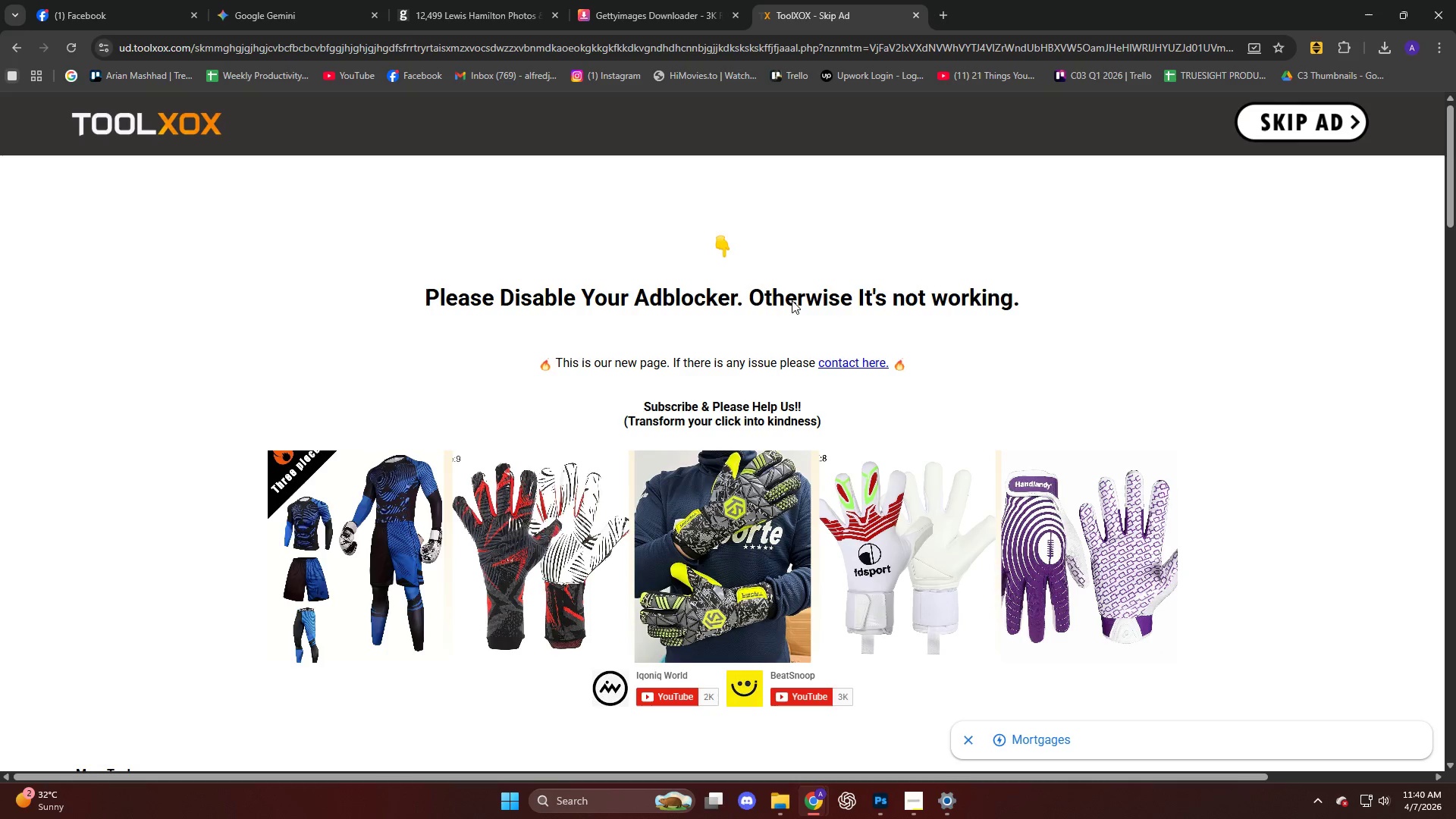 
left_click([1331, 127])
 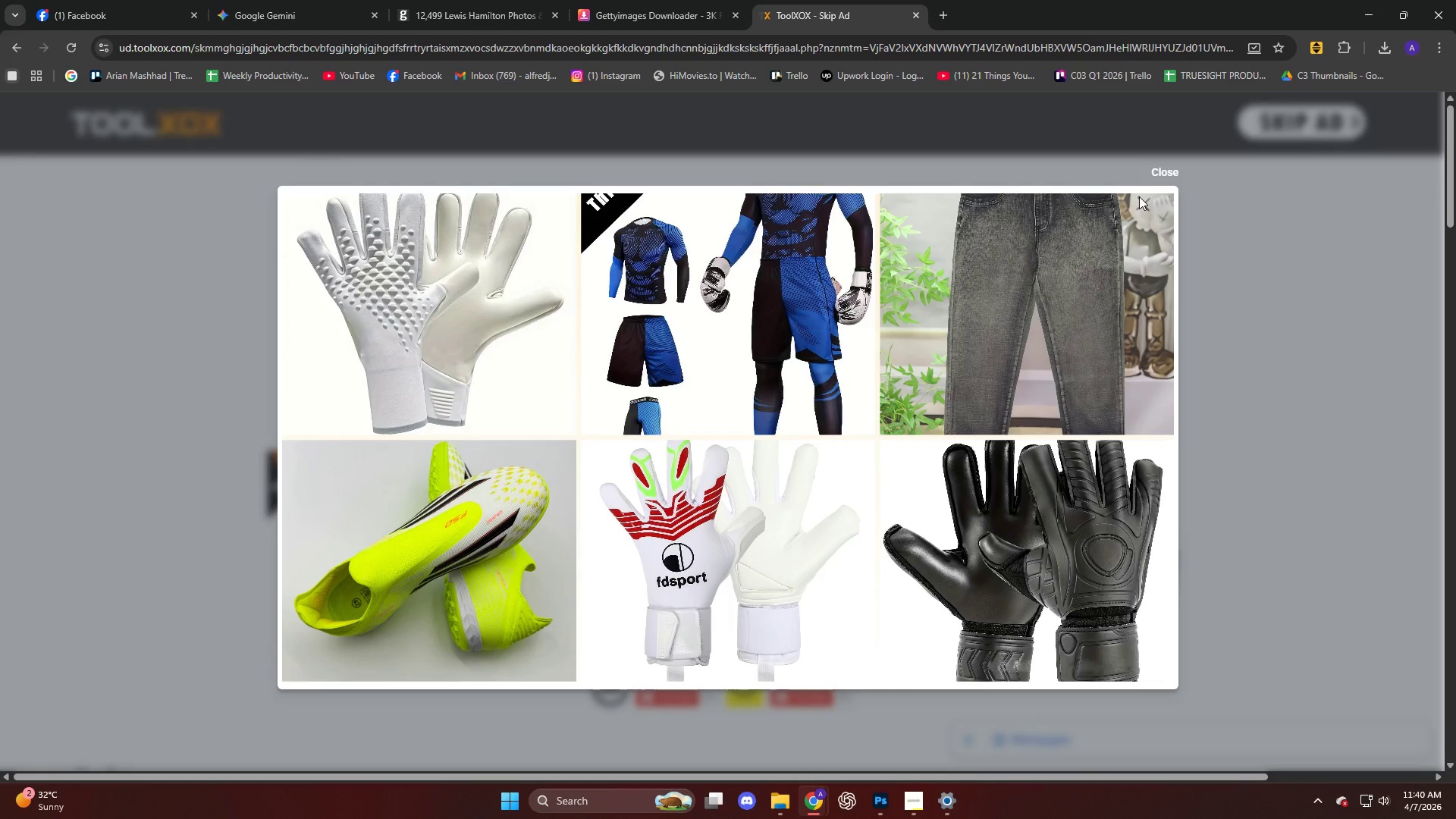 
left_click([1156, 173])
 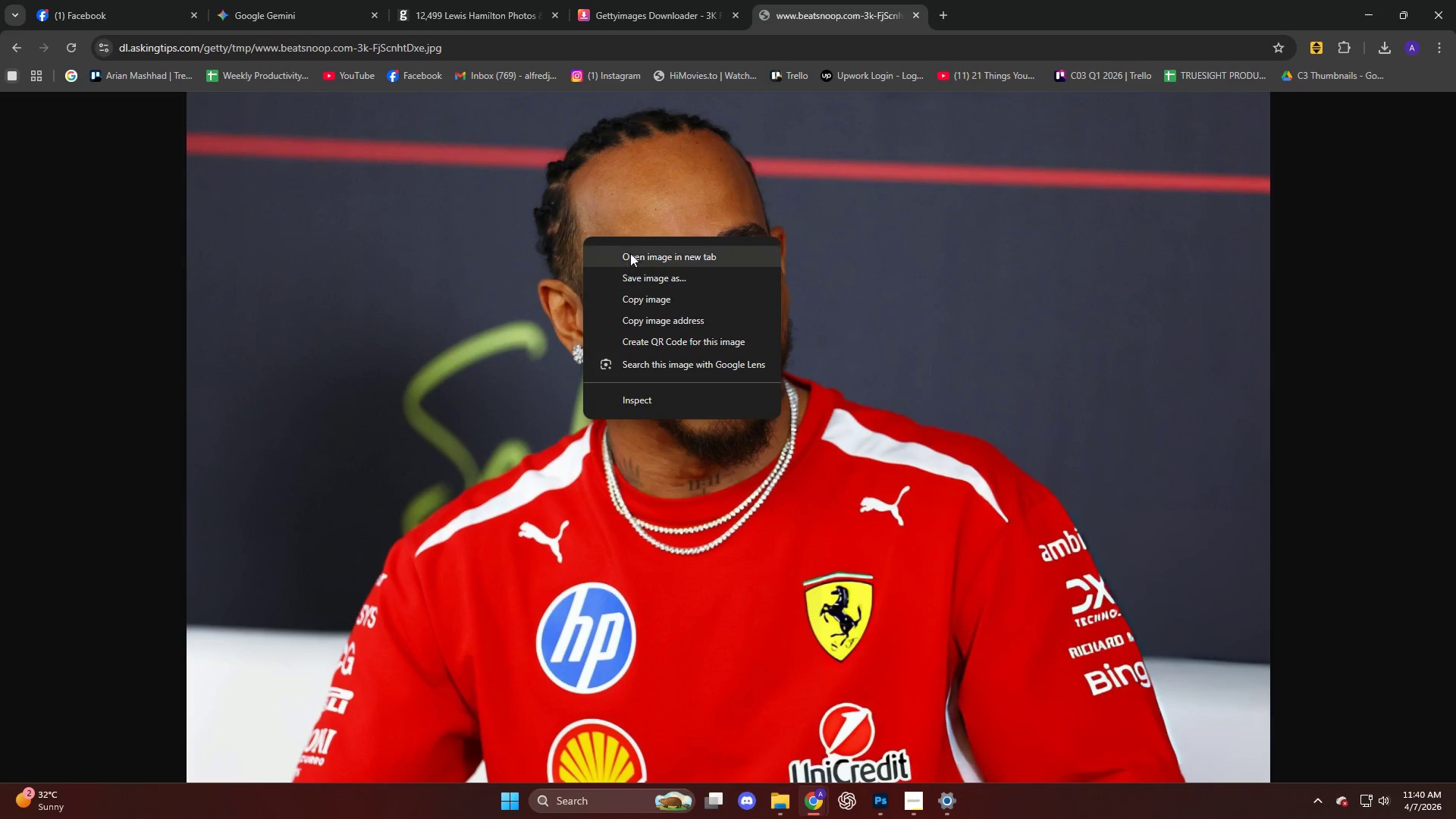 
left_click([635, 303])
 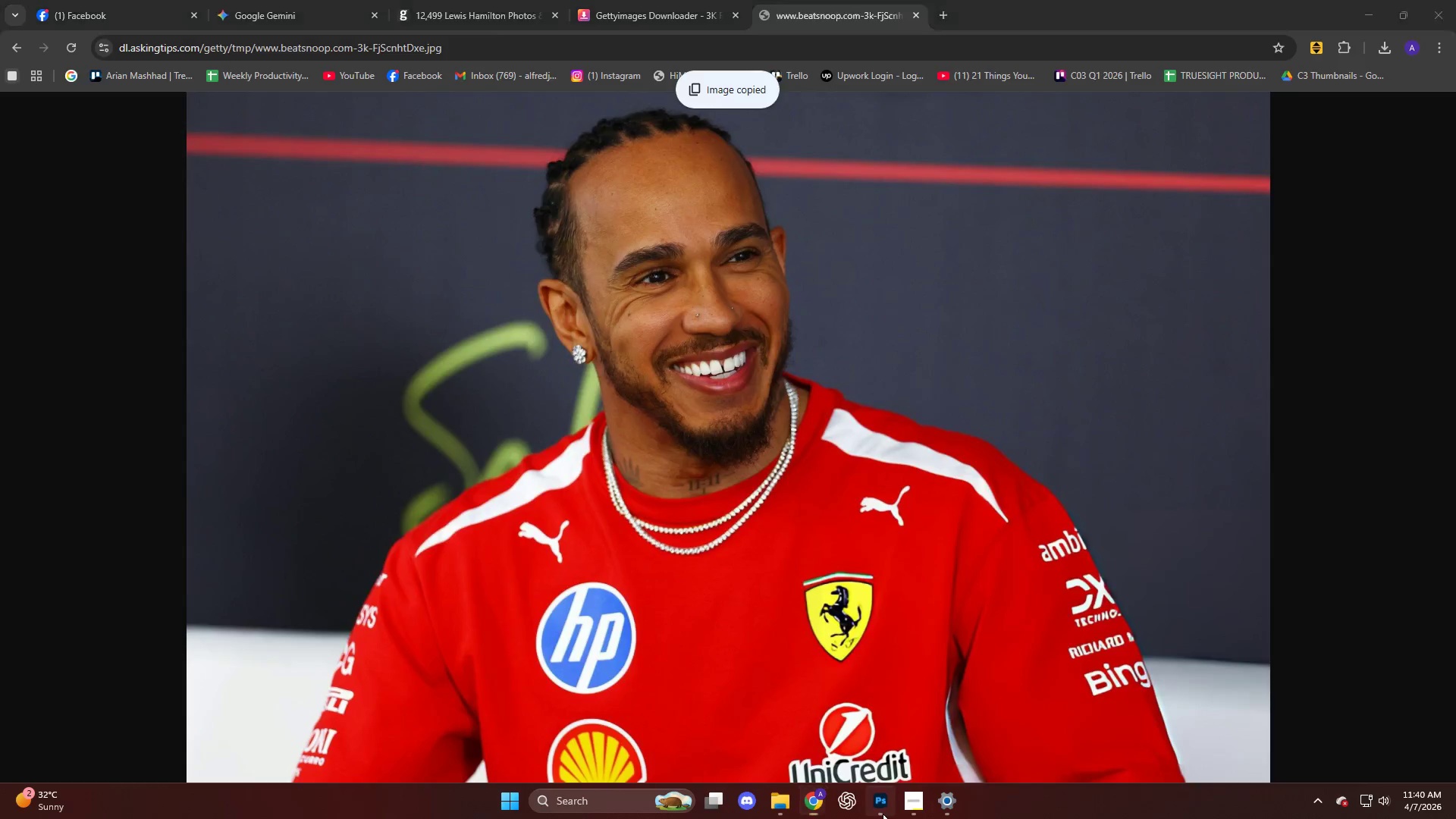 
key(Control+V)
 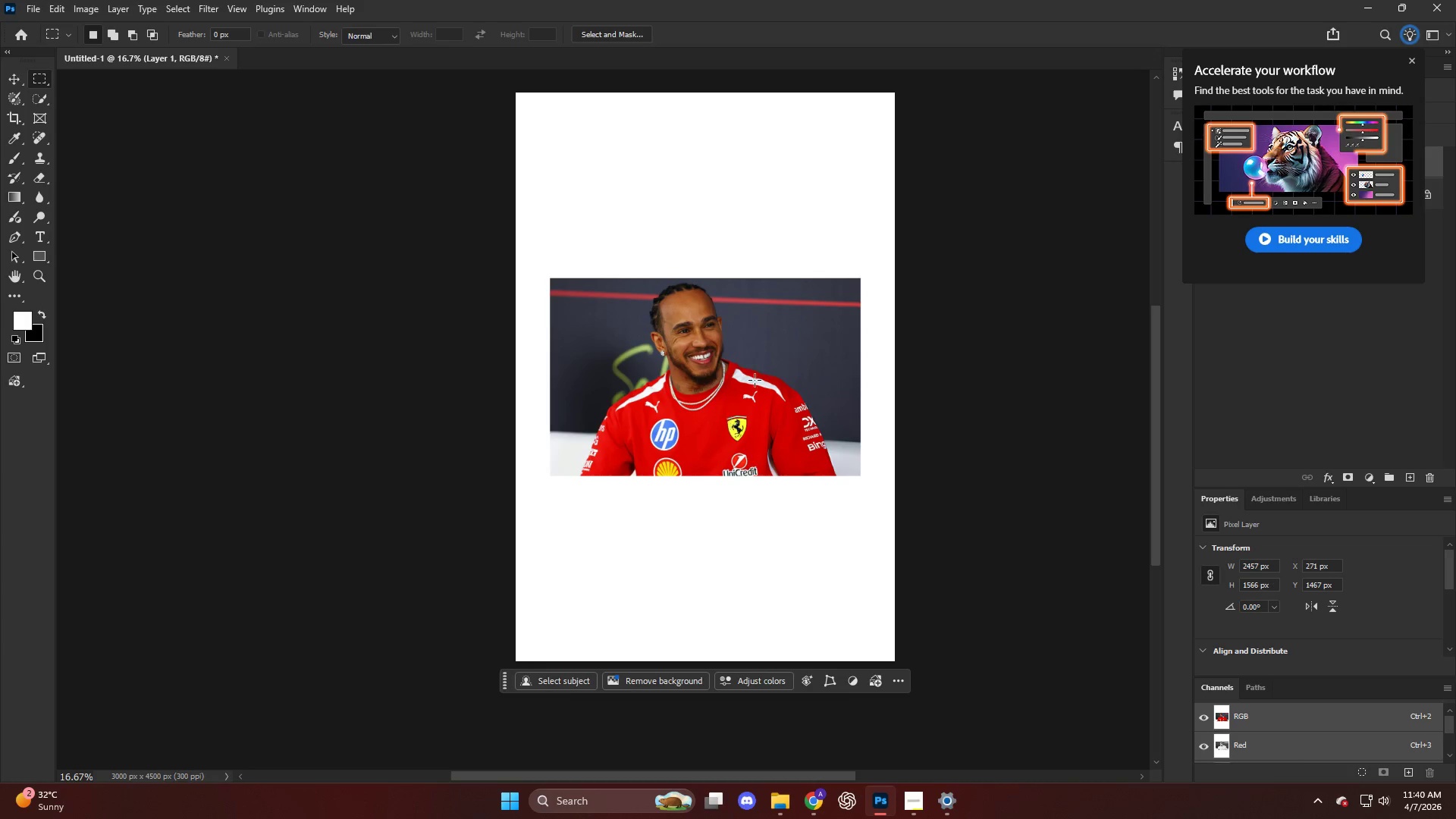 
key(Control+T)
 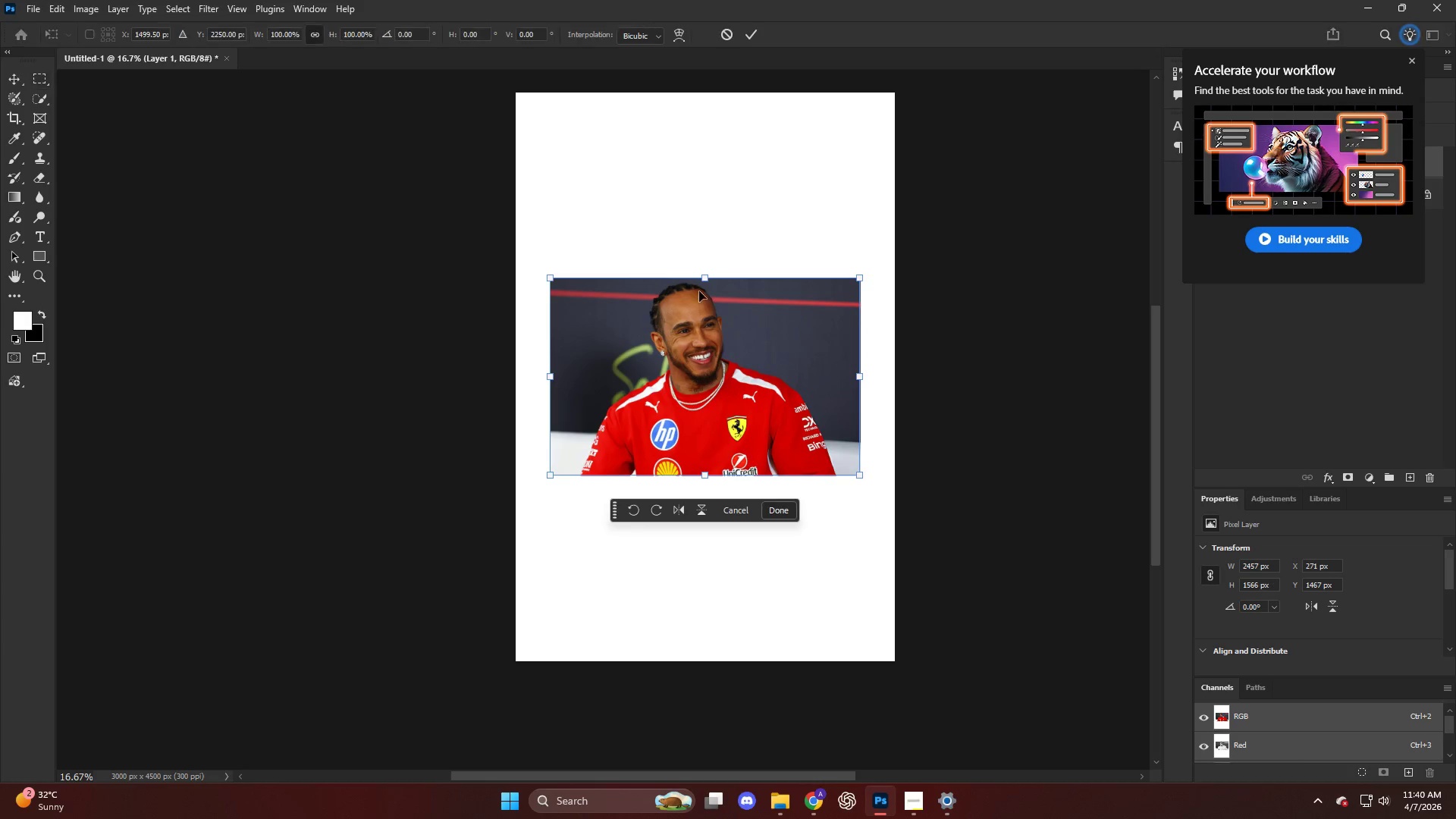 
hold_key(key=AltLeft, duration=0.86)
left_click_drag(start_coordinate=[705, 267], to_coordinate=[719, 249])
 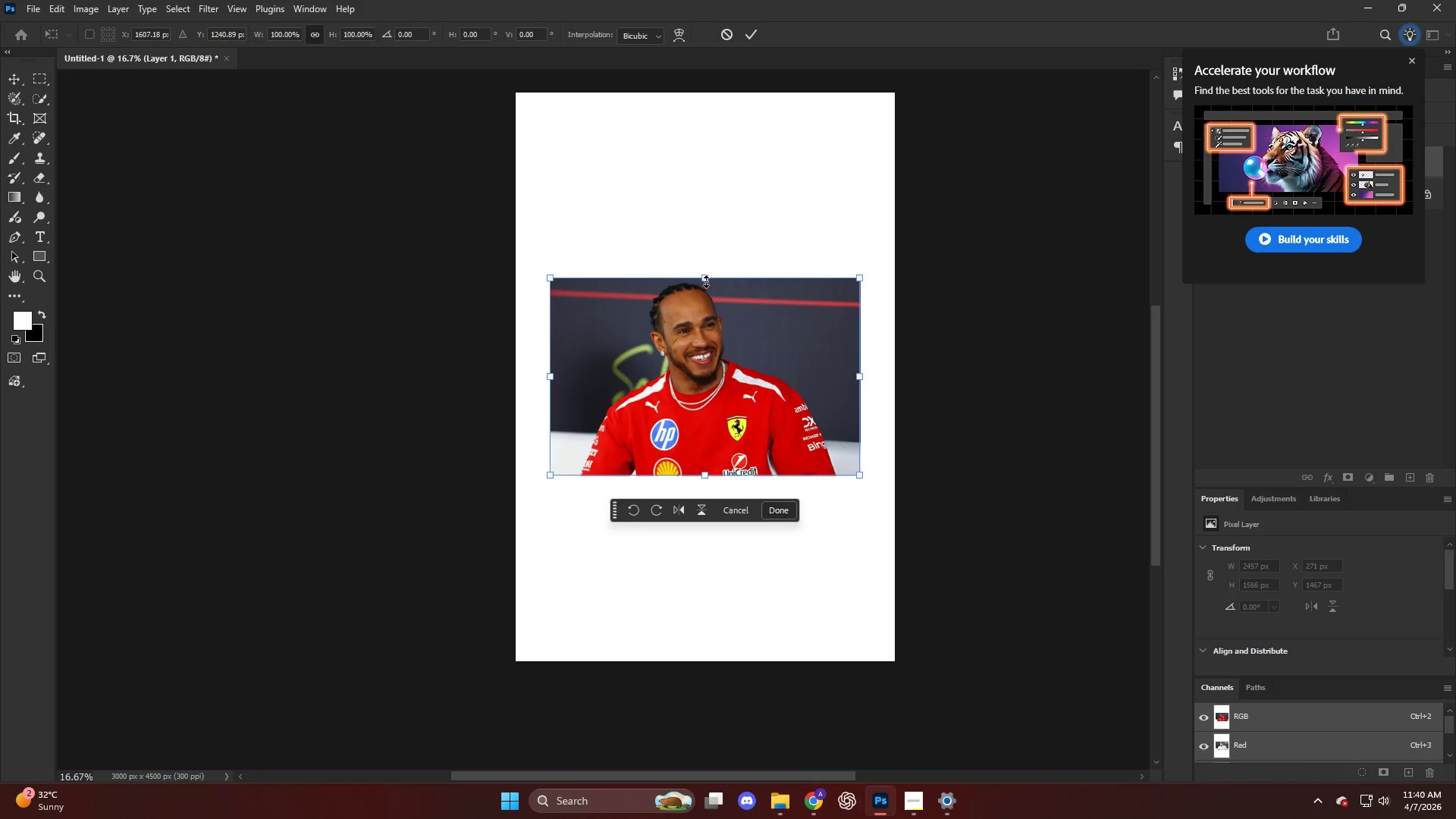 
left_click_drag(start_coordinate=[708, 275], to_coordinate=[802, 115])
 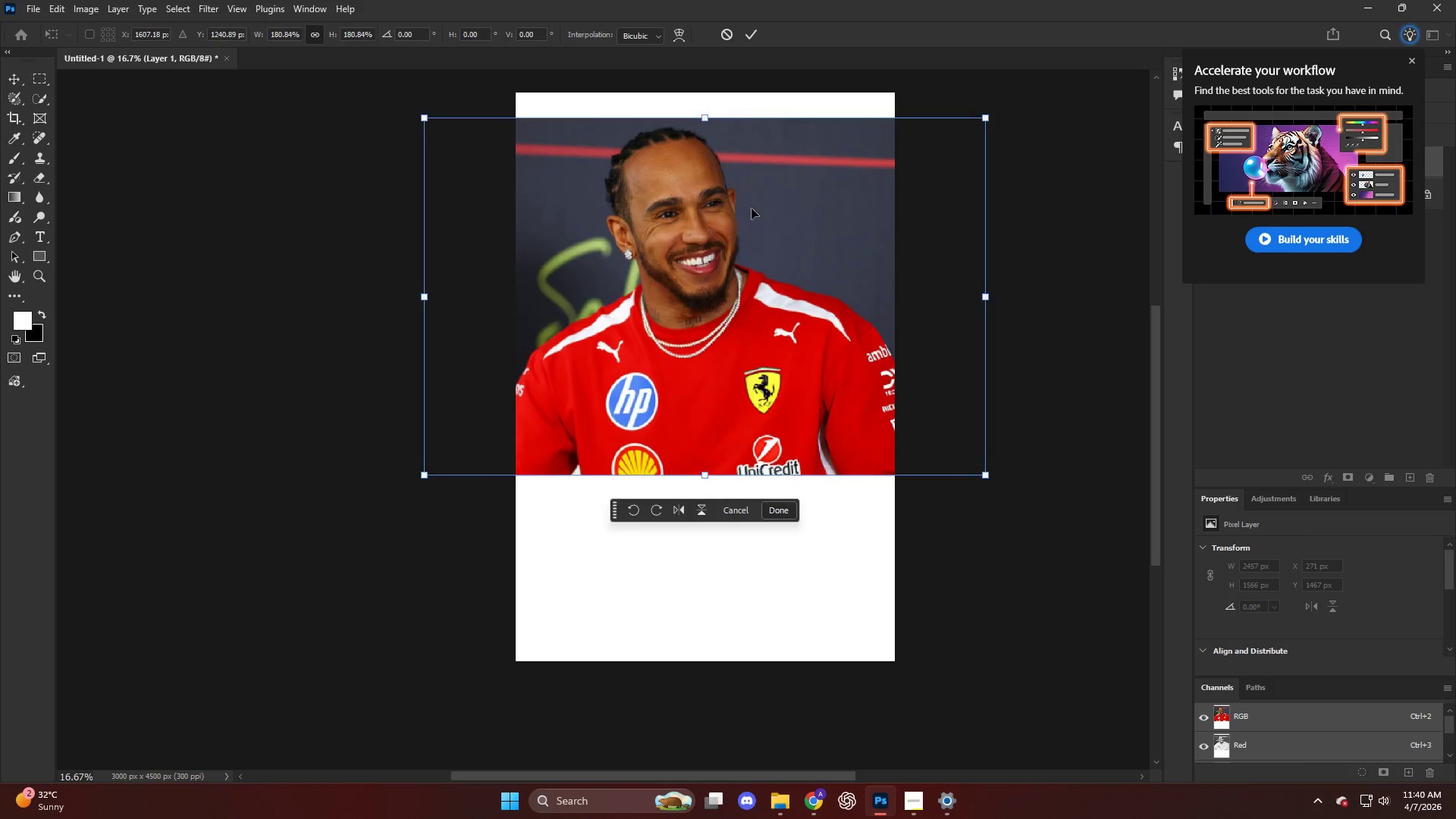 
left_click_drag(start_coordinate=[752, 209], to_coordinate=[780, 234])
 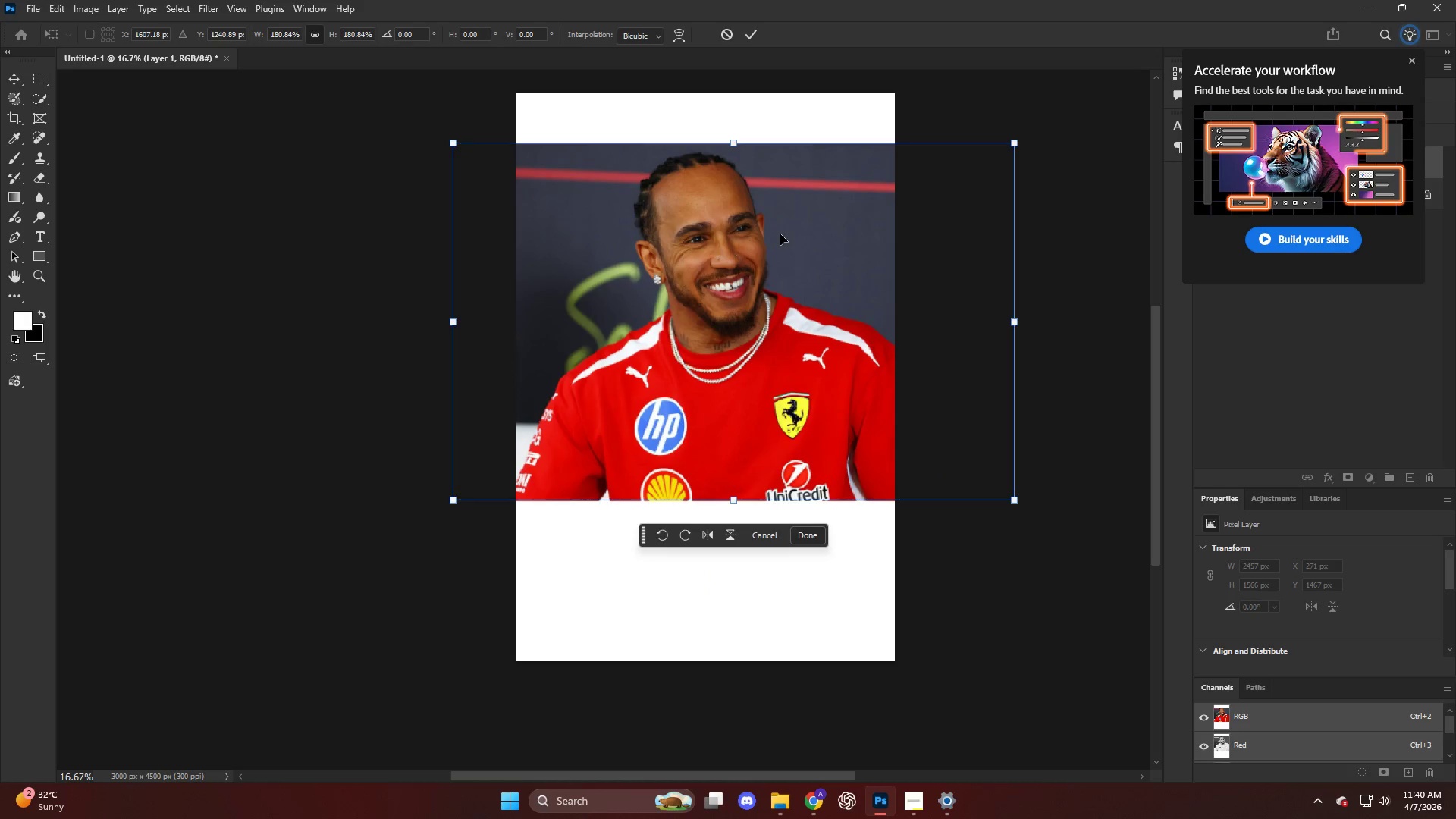 
key(NumpadEnter)
 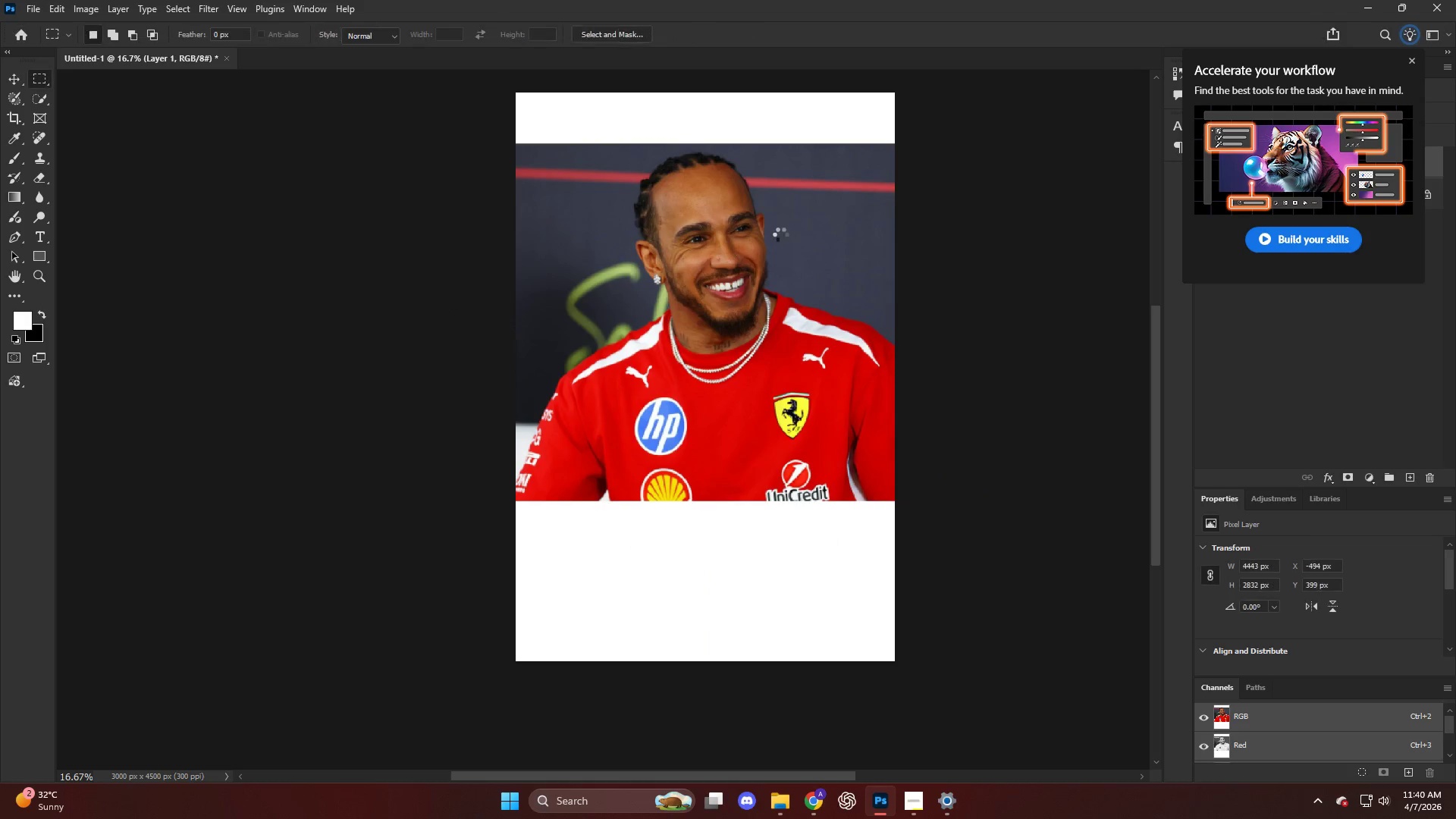 
key(Alt+AltLeft)
 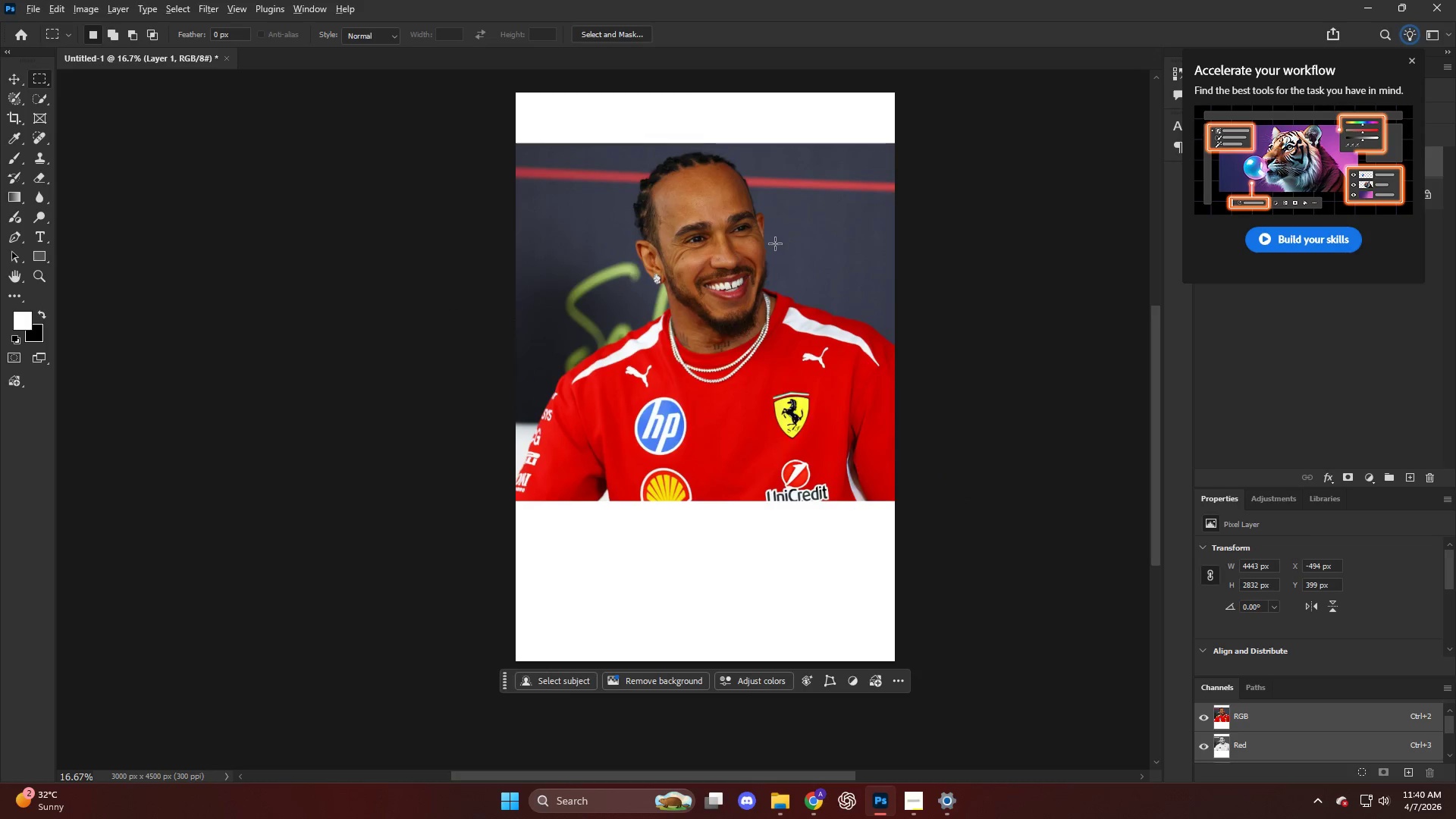 
key(V)
 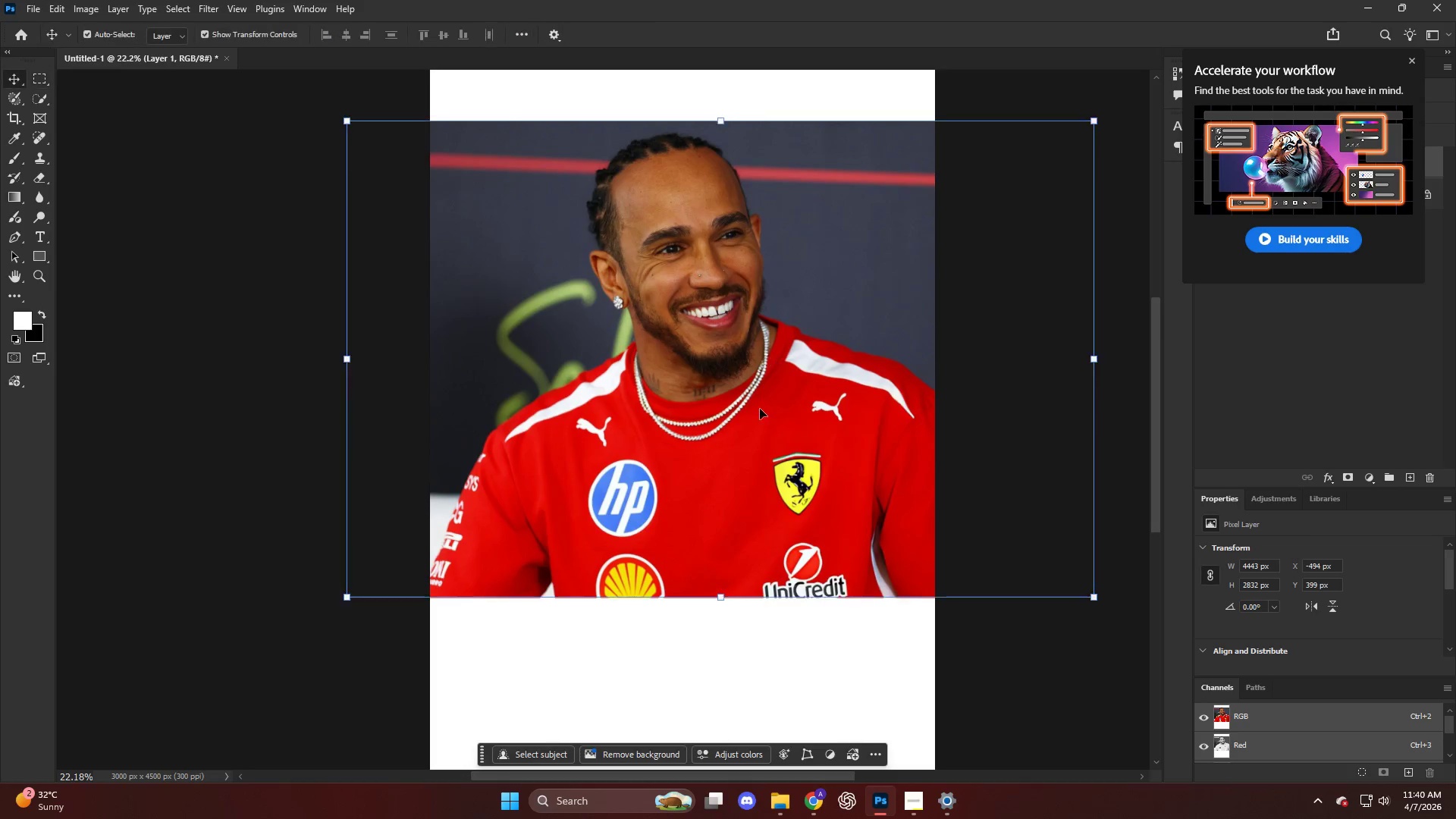 
left_click_drag(start_coordinate=[758, 413], to_coordinate=[745, 419])
 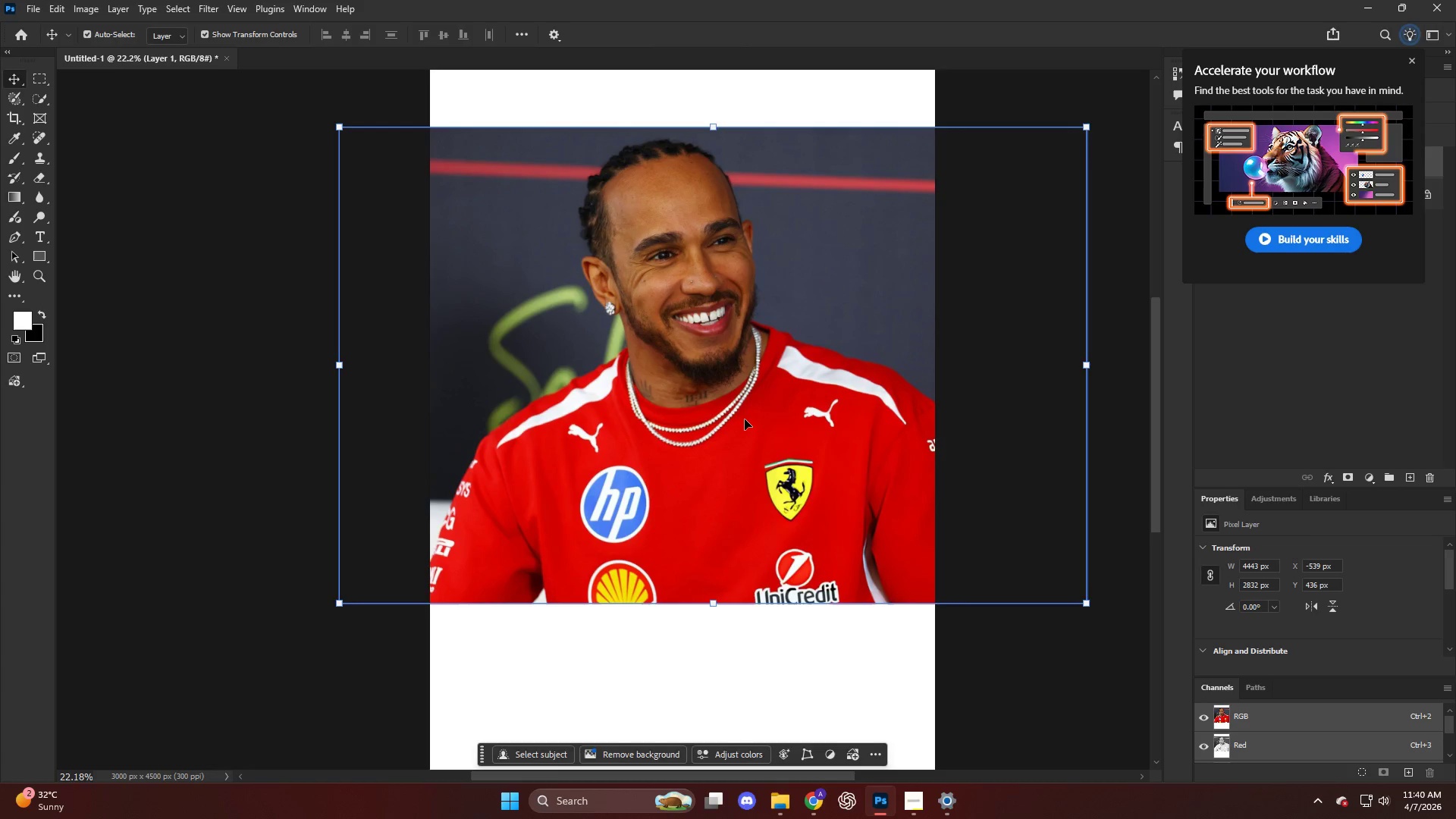 
scroll: coordinate [773, 255], scroll_direction: up, amount: 4.0
 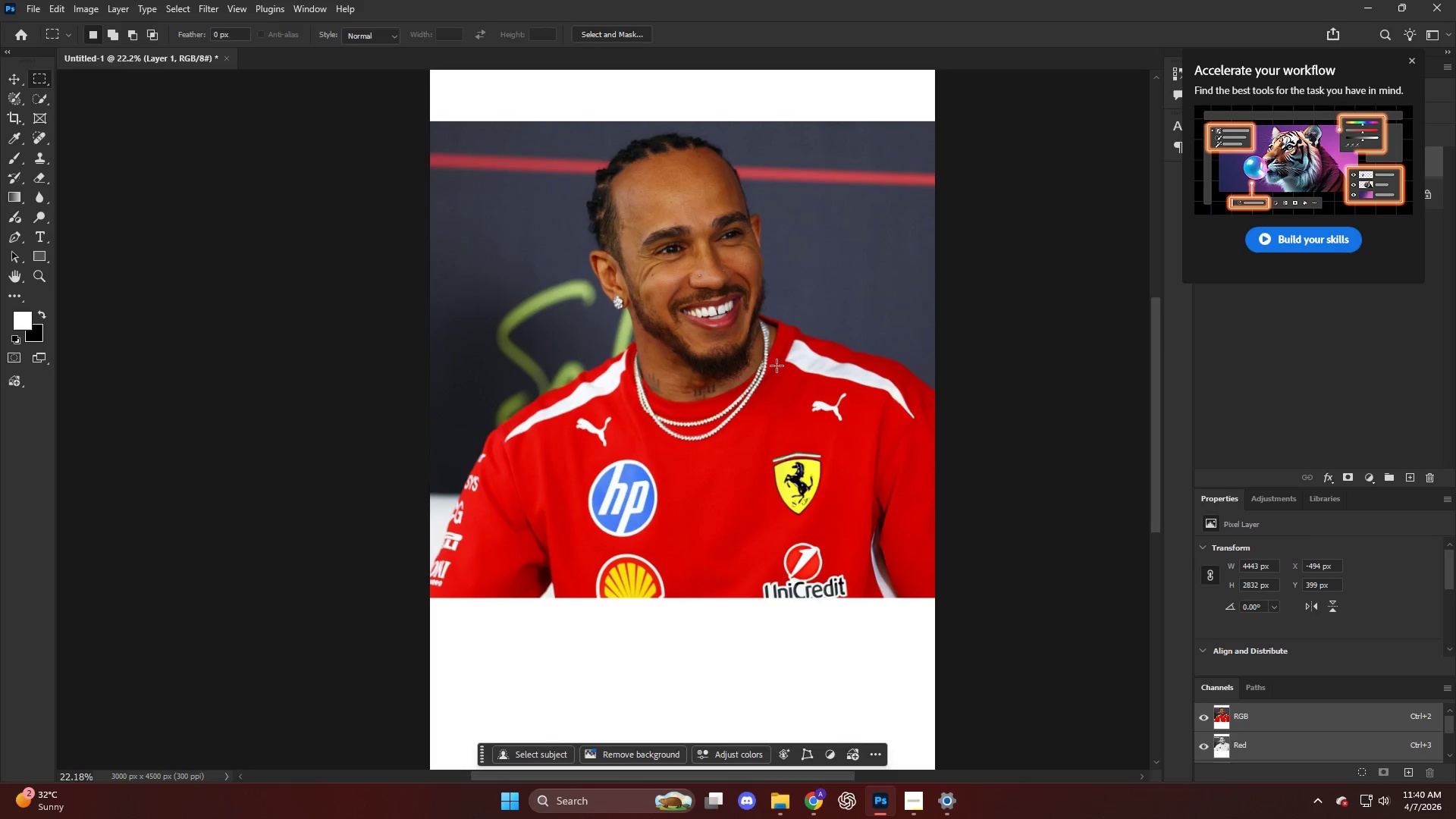 
scroll: coordinate [745, 417], scroll_direction: down, amount: 2.0
 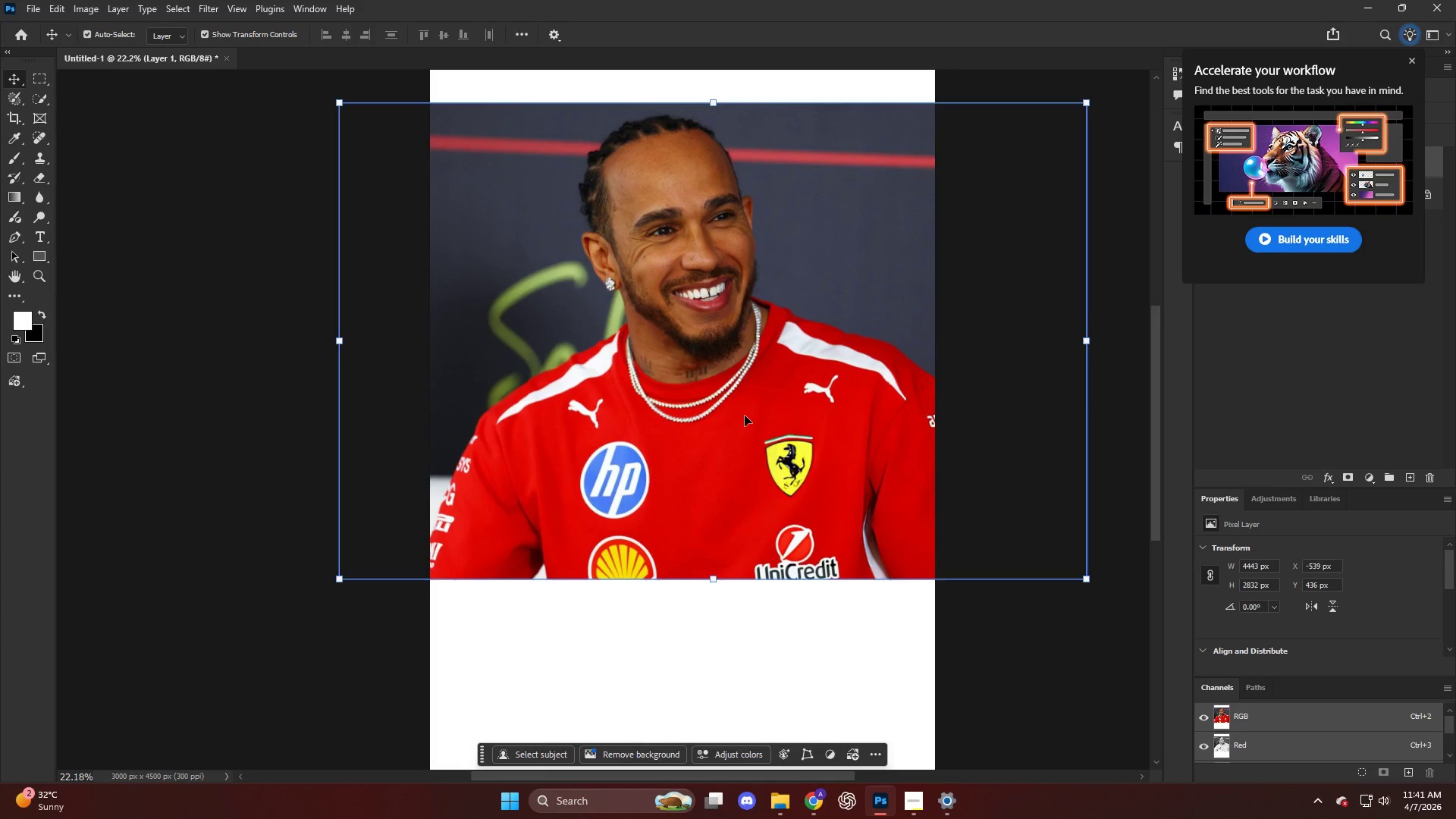 
wait(19.4)
 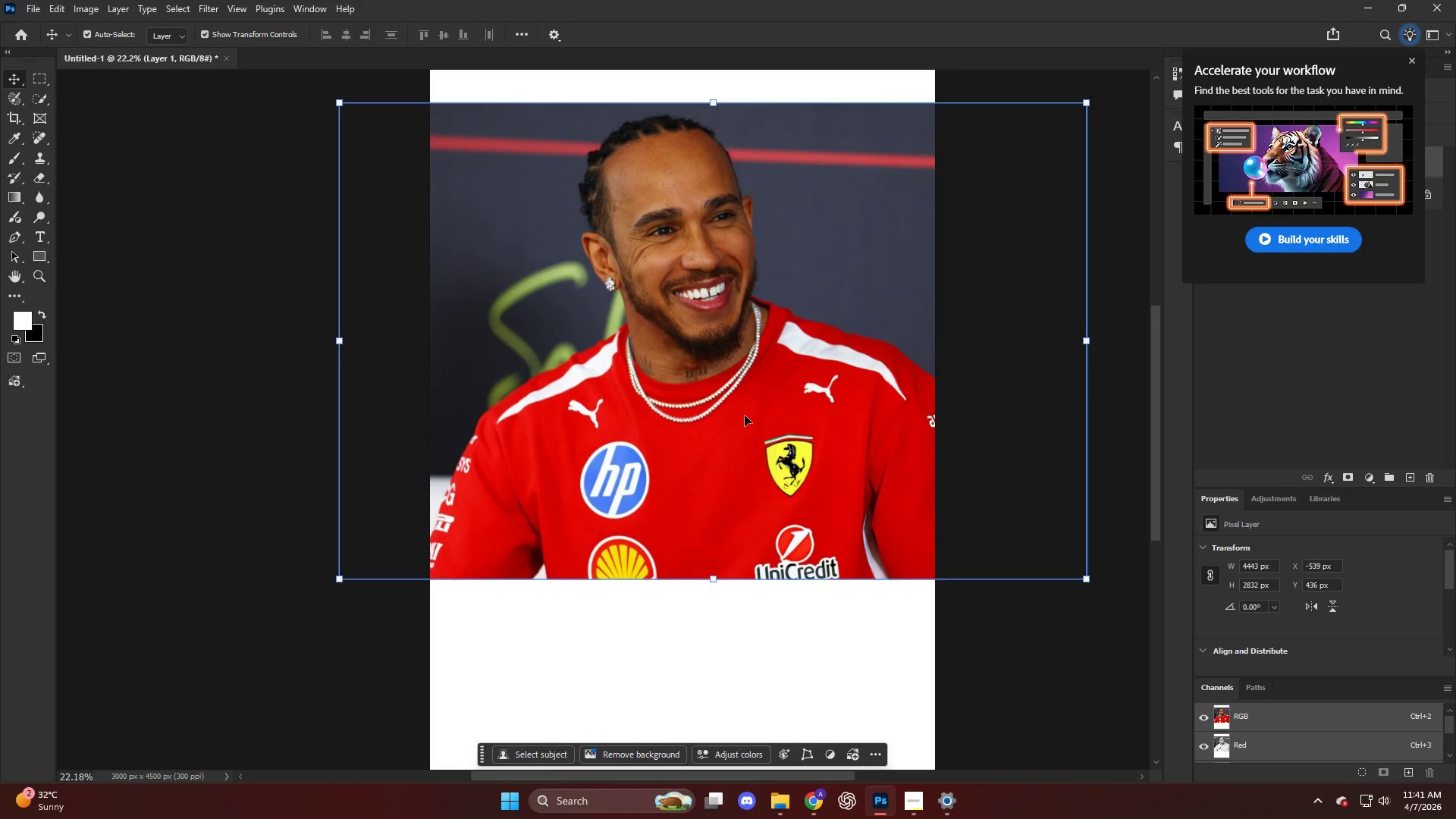 
scroll: coordinate [739, 413], scroll_direction: up, amount: 3.0
 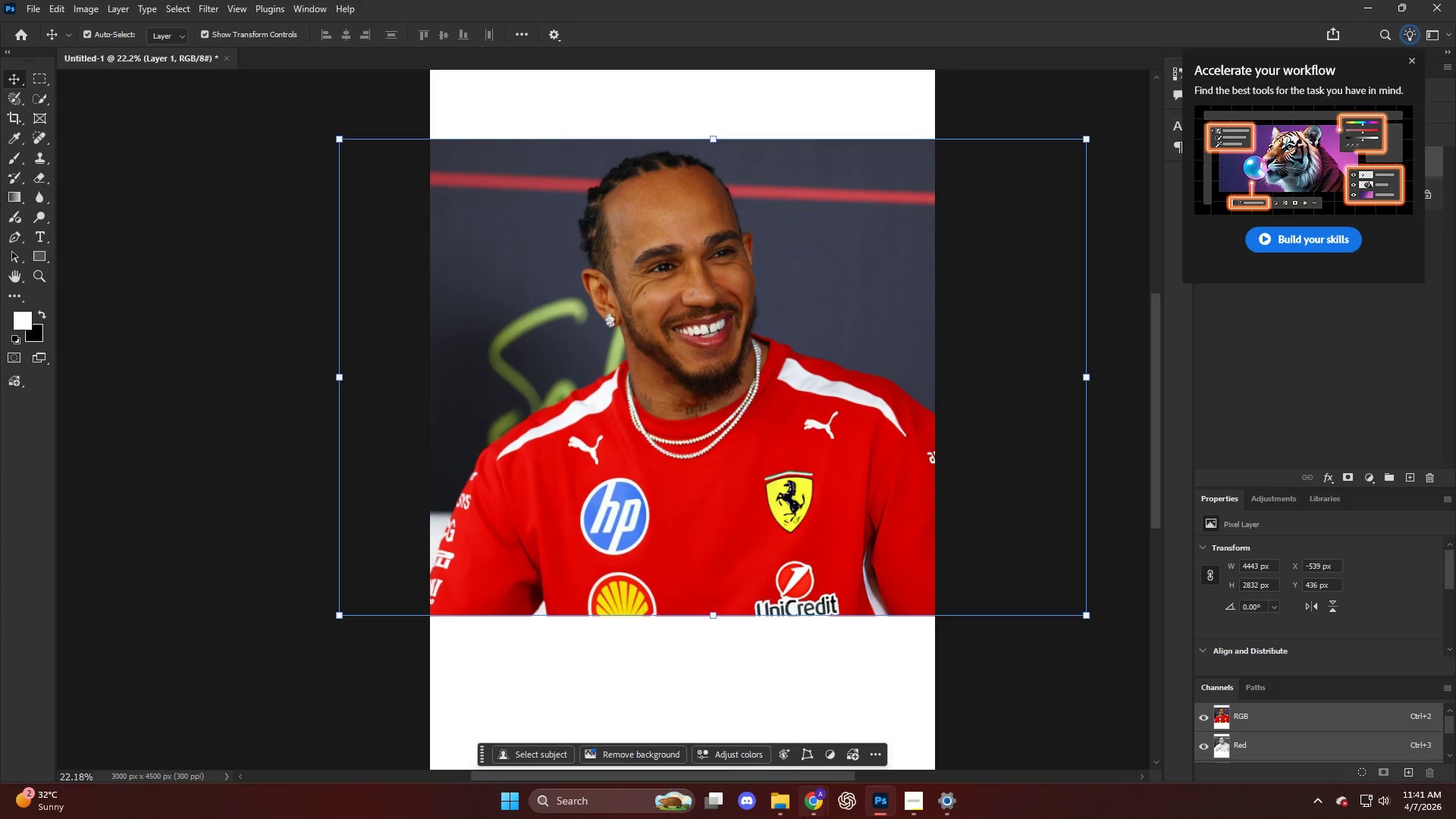 
left_click([808, 807])
 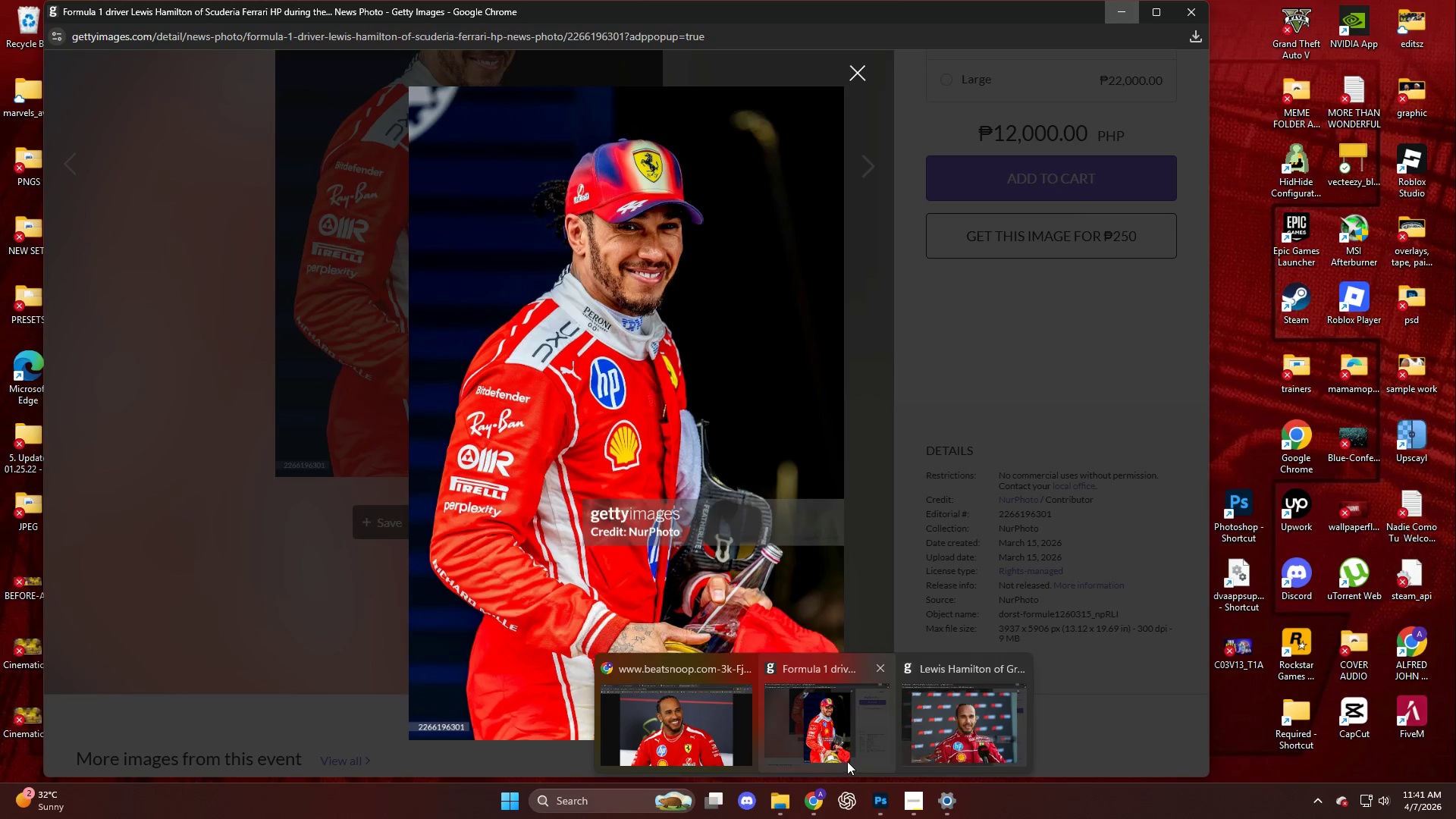 
left_click([804, 712])
 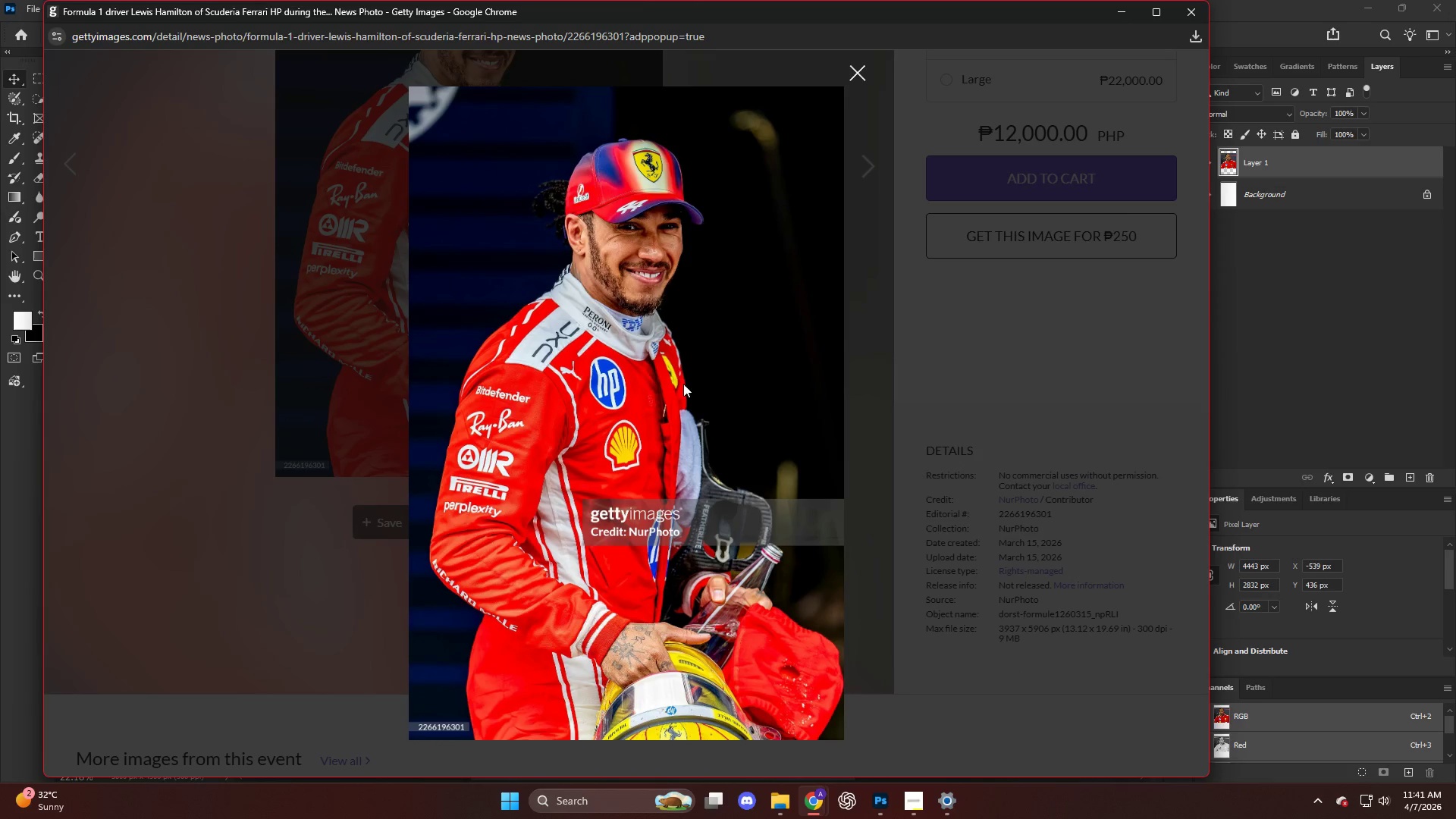 
left_click_drag(start_coordinate=[817, 798], to_coordinate=[818, 802])
 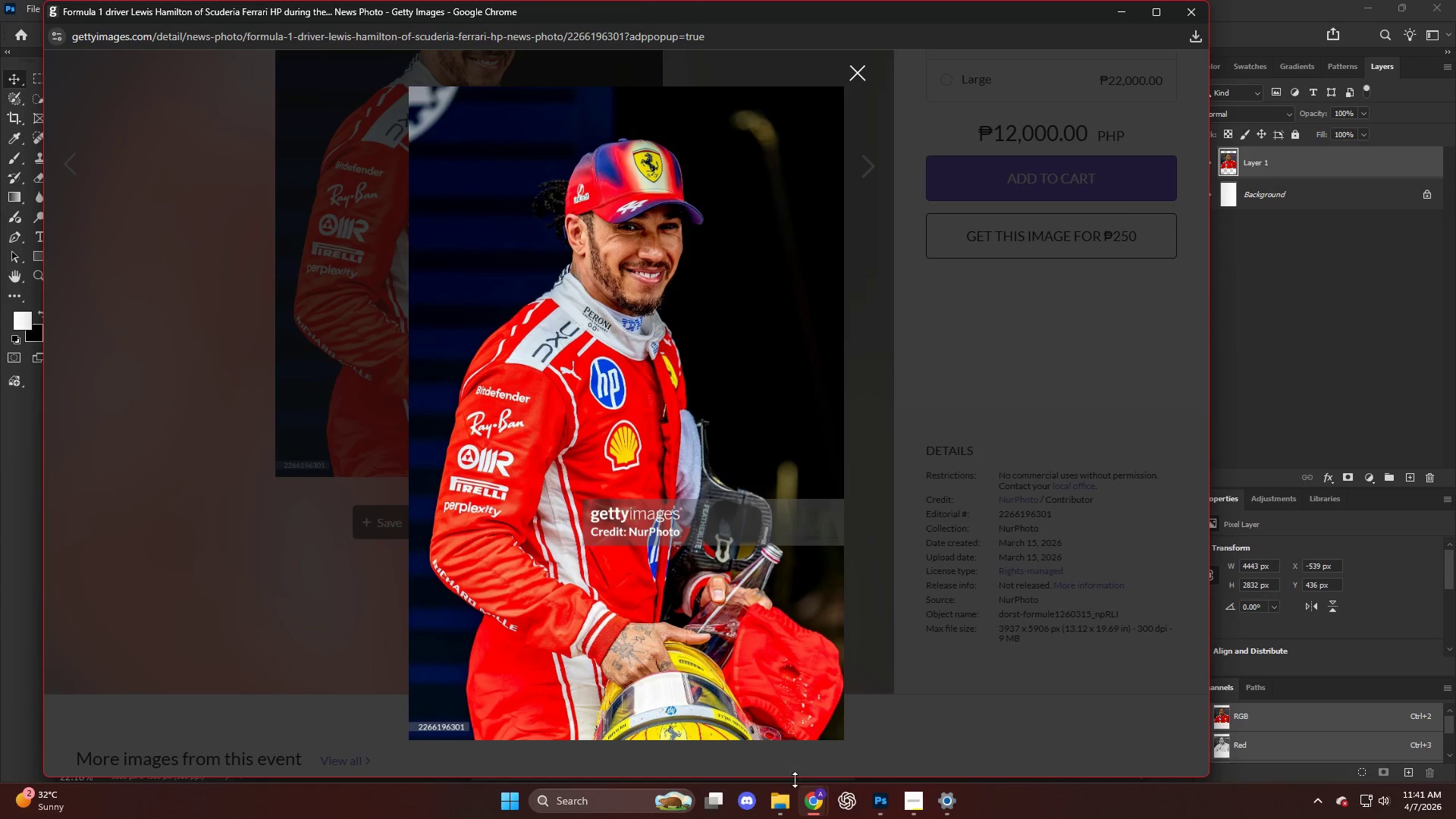 
left_click([817, 805])
 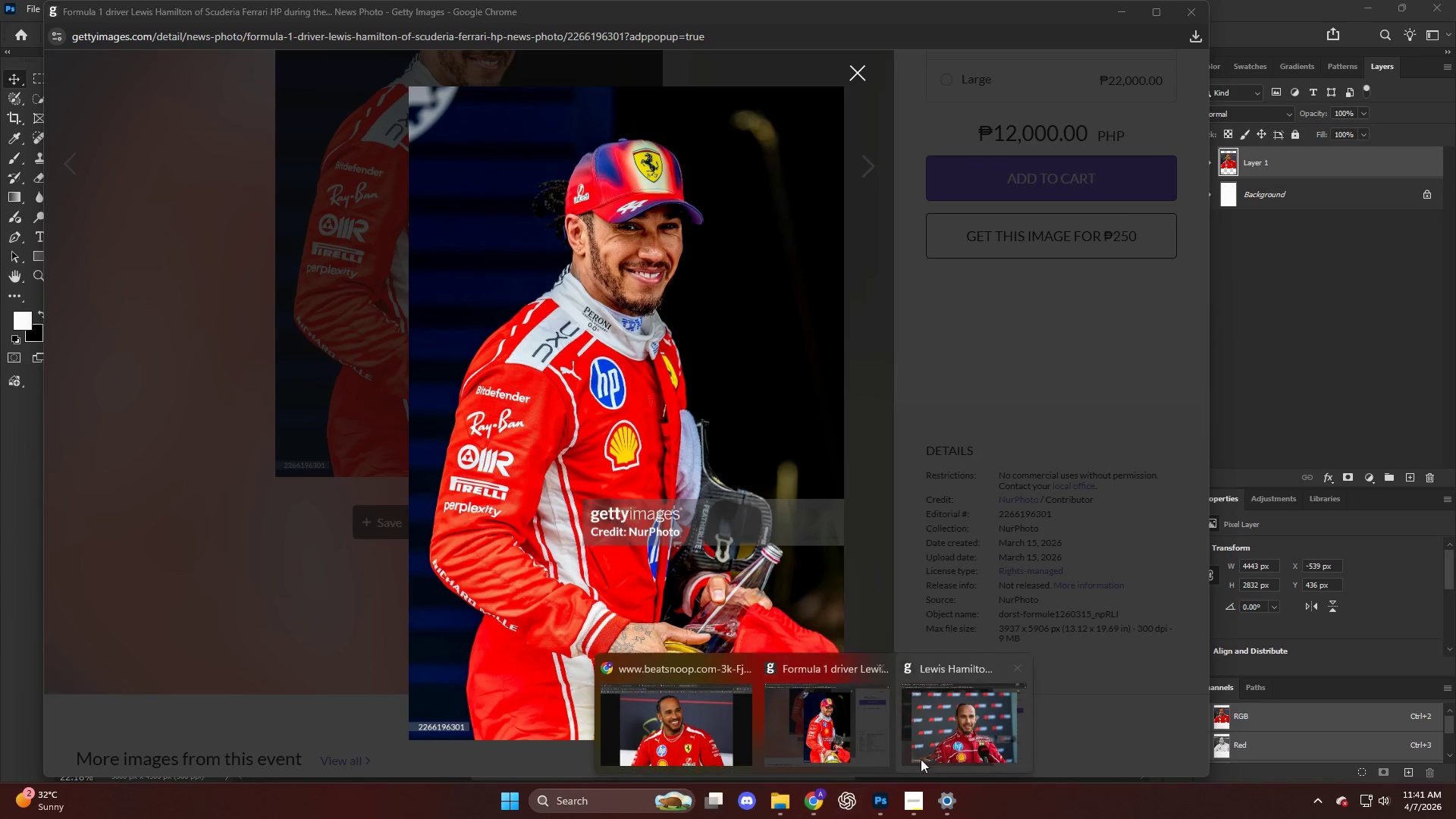 
left_click([953, 737])
 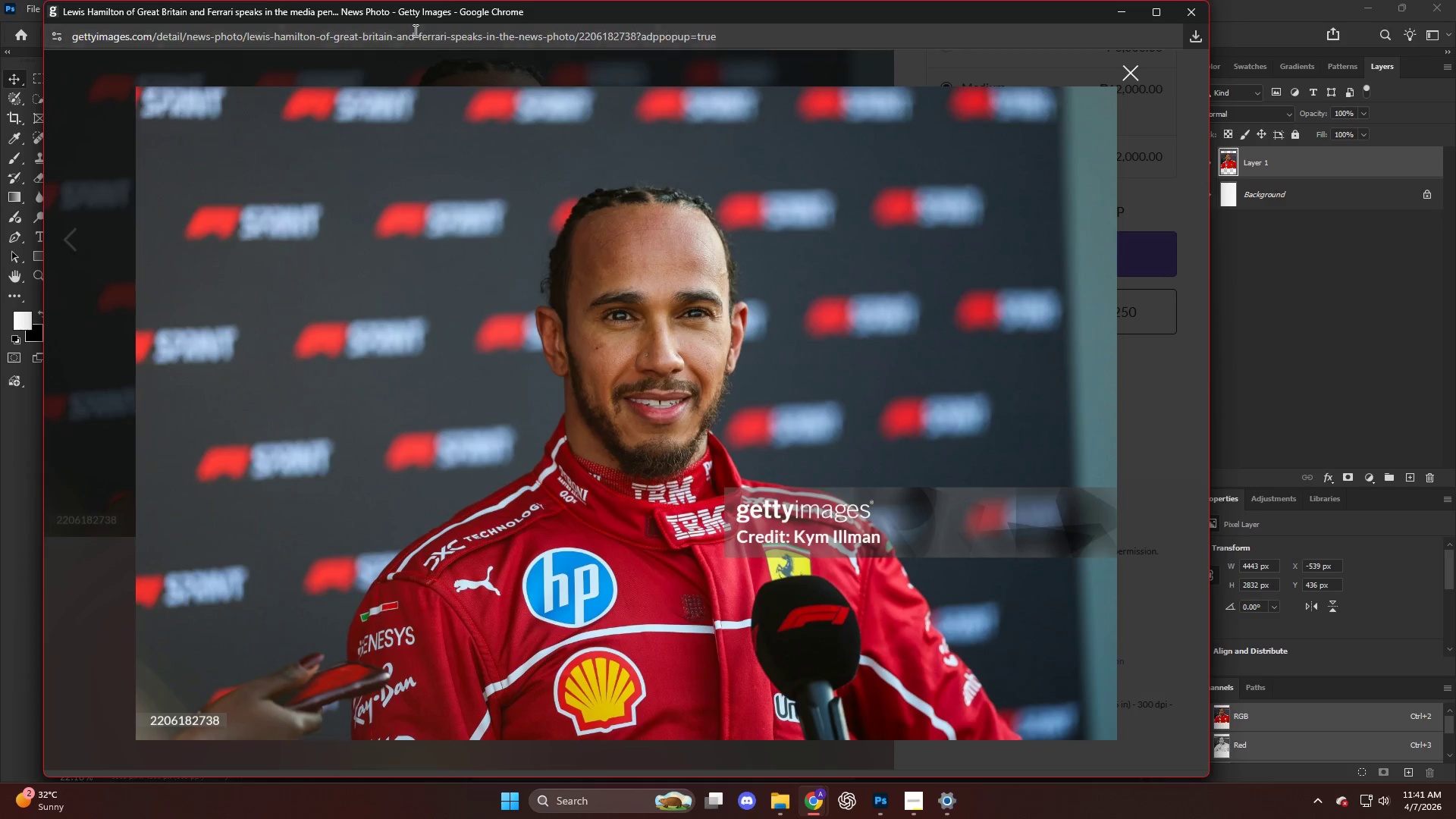 
key(Control+C)
 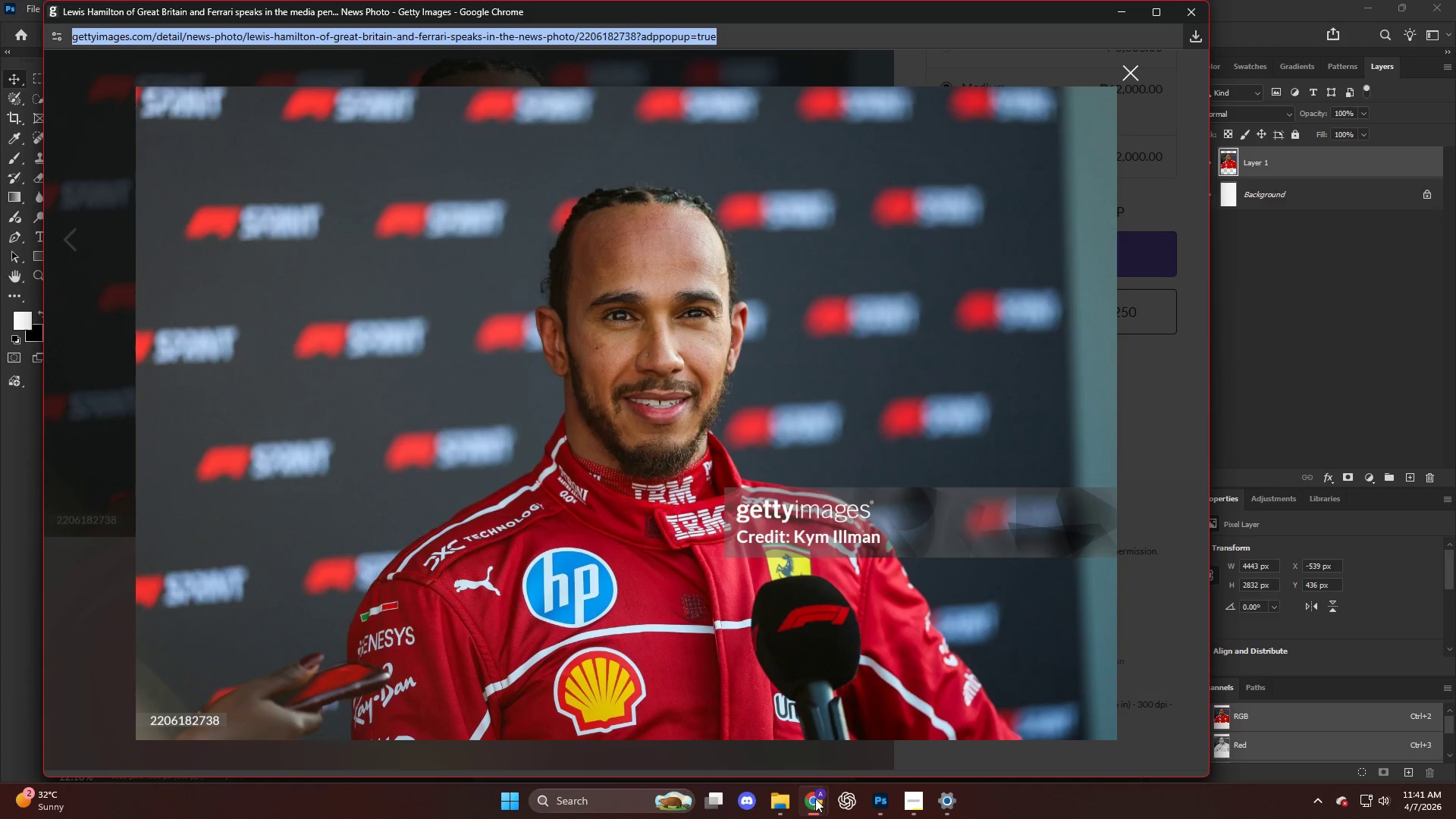 
left_click([807, 802])
 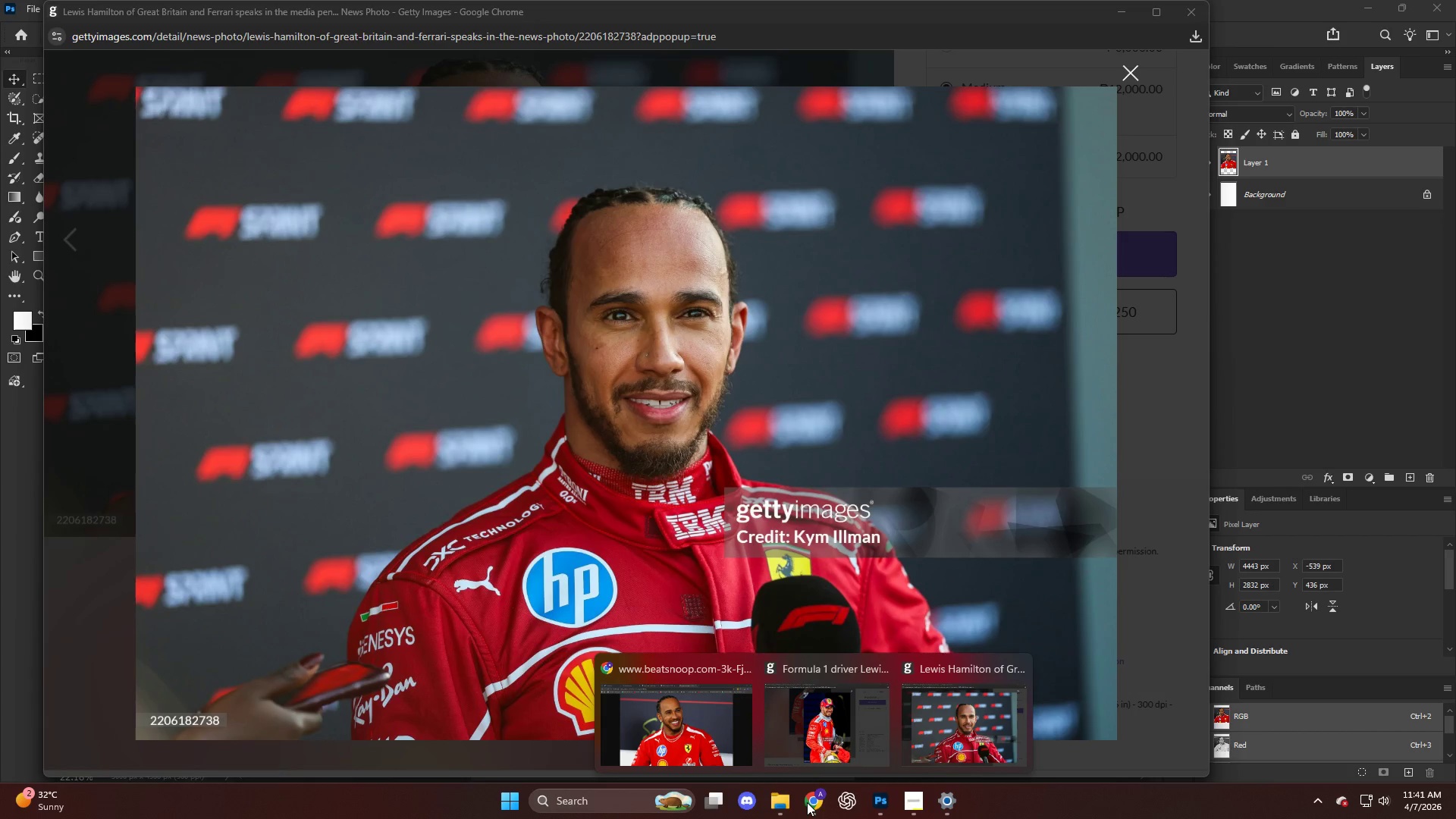 
left_click([735, 726])
 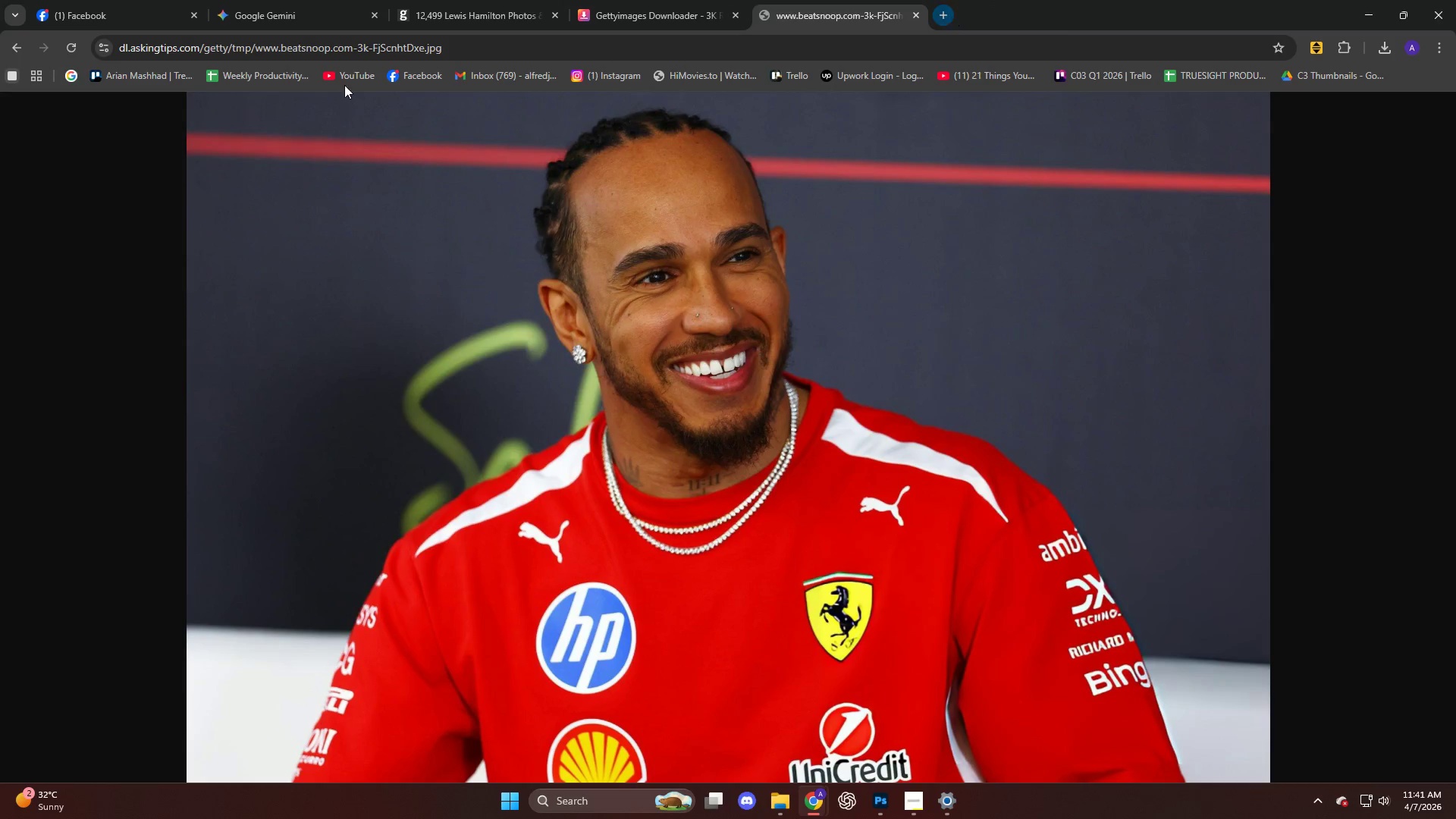 
left_click([635, 12])
 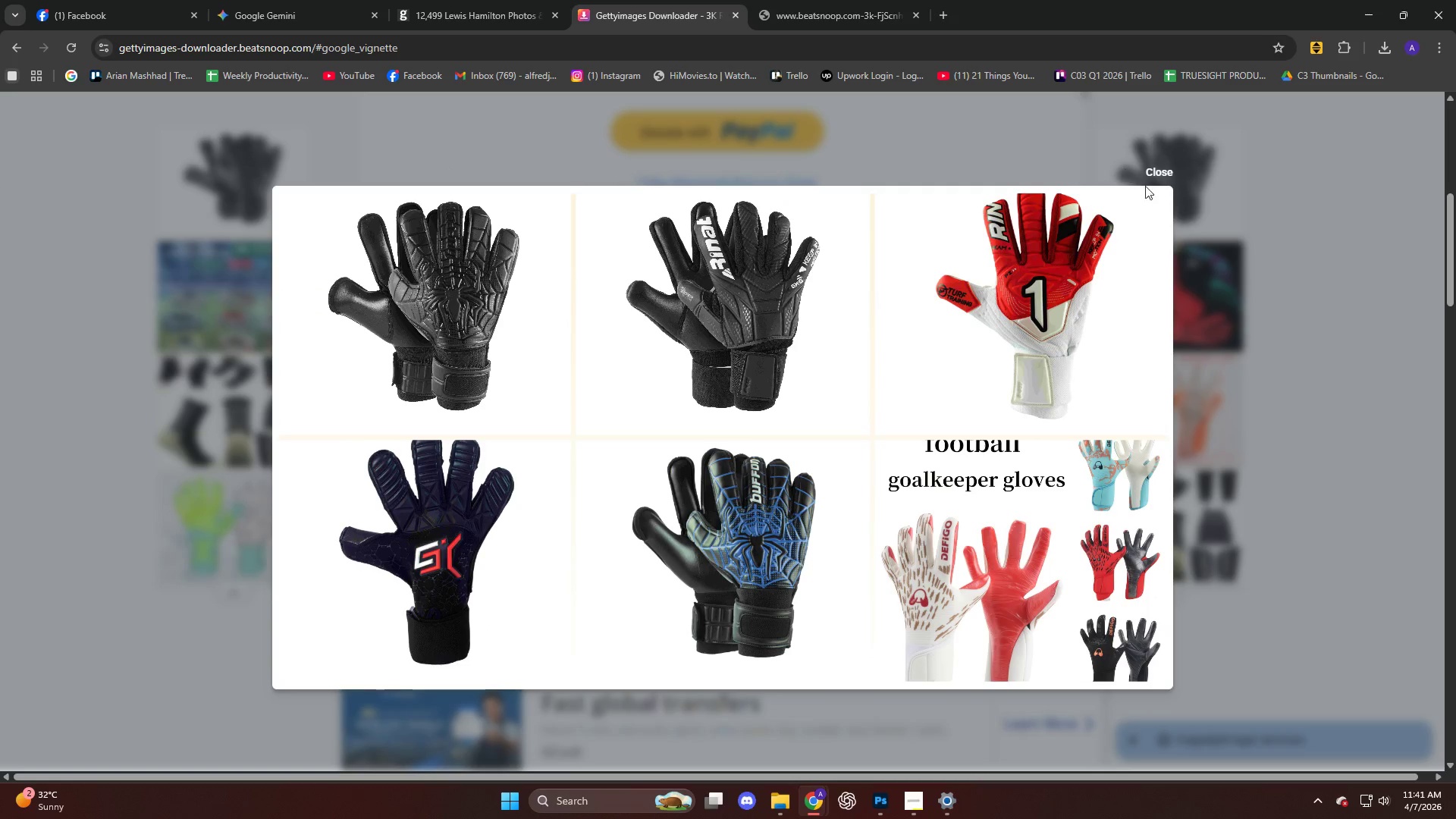 
left_click([1171, 170])
 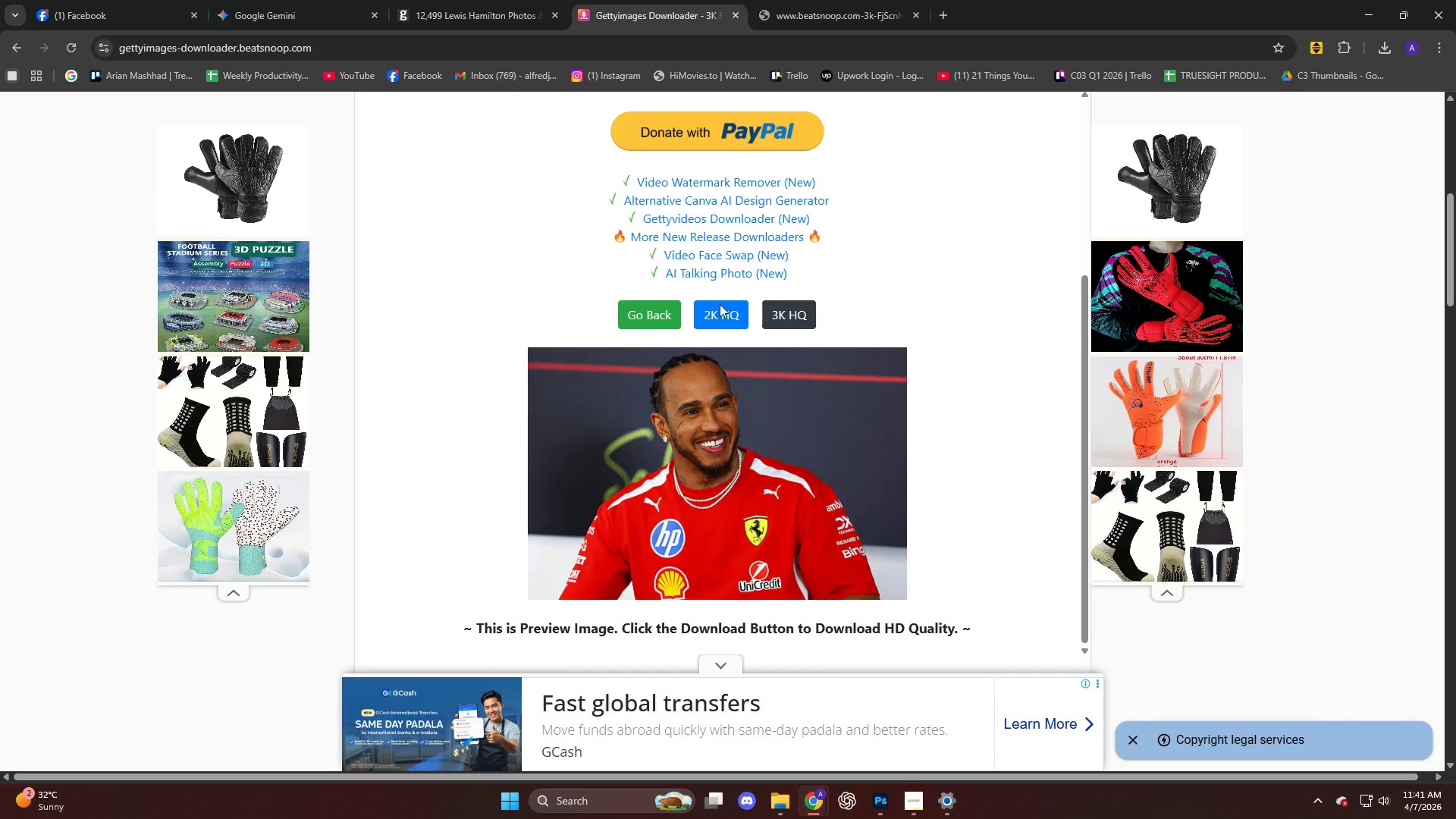 
scroll: coordinate [457, 285], scroll_direction: up, amount: 17.0
 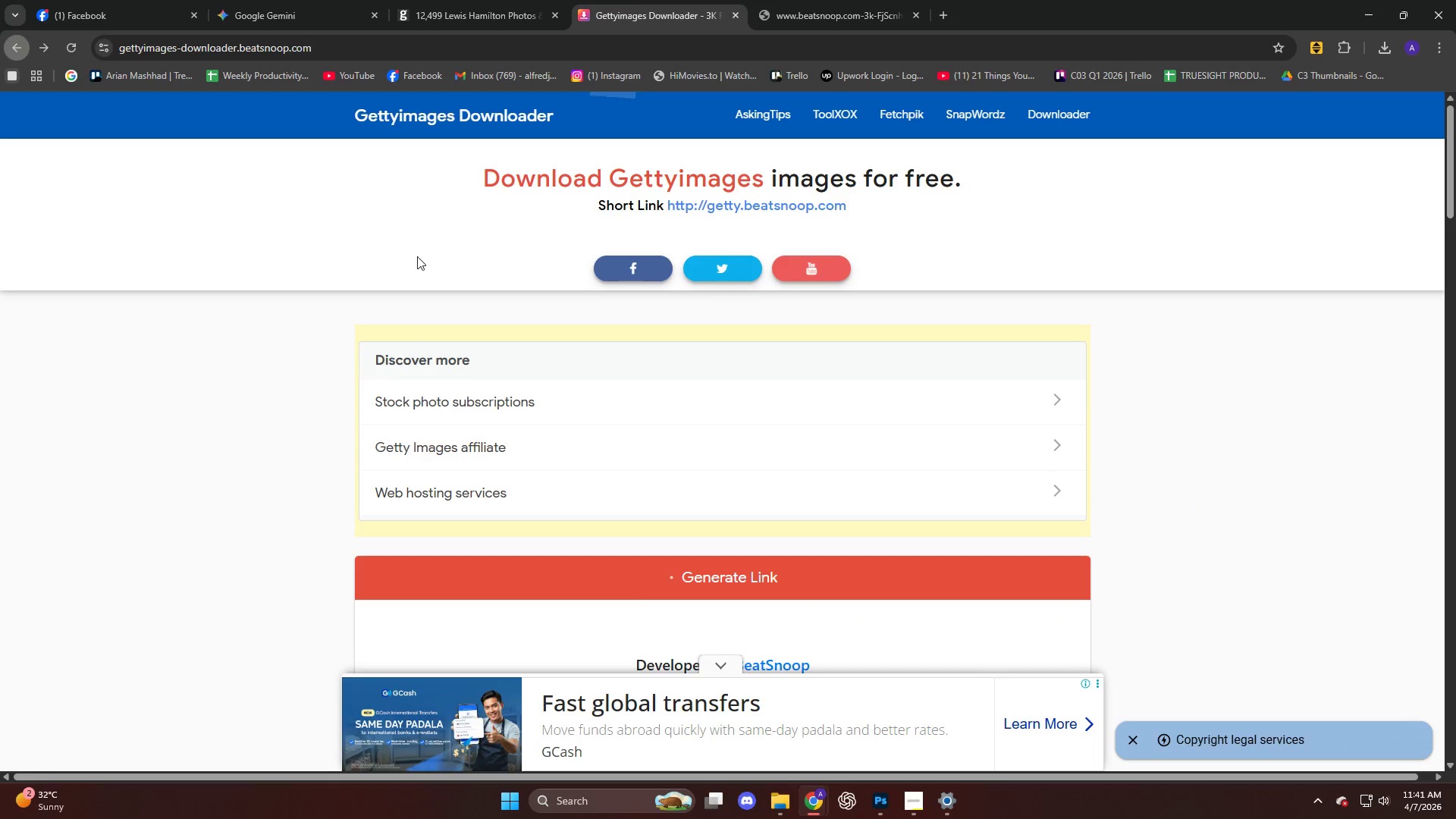 
scroll: coordinate [477, 399], scroll_direction: down, amount: 5.0
 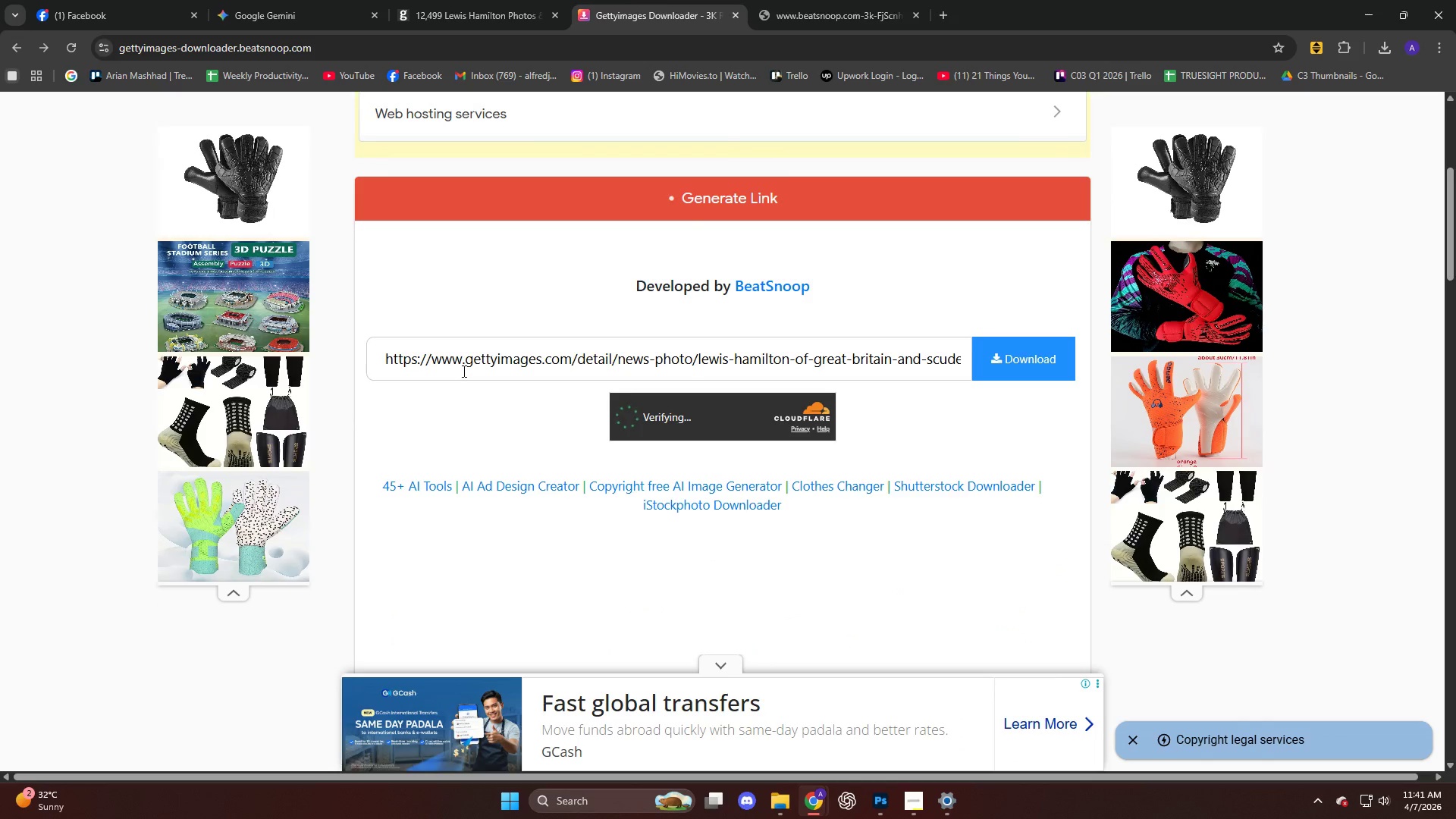 
double_click([463, 371])
 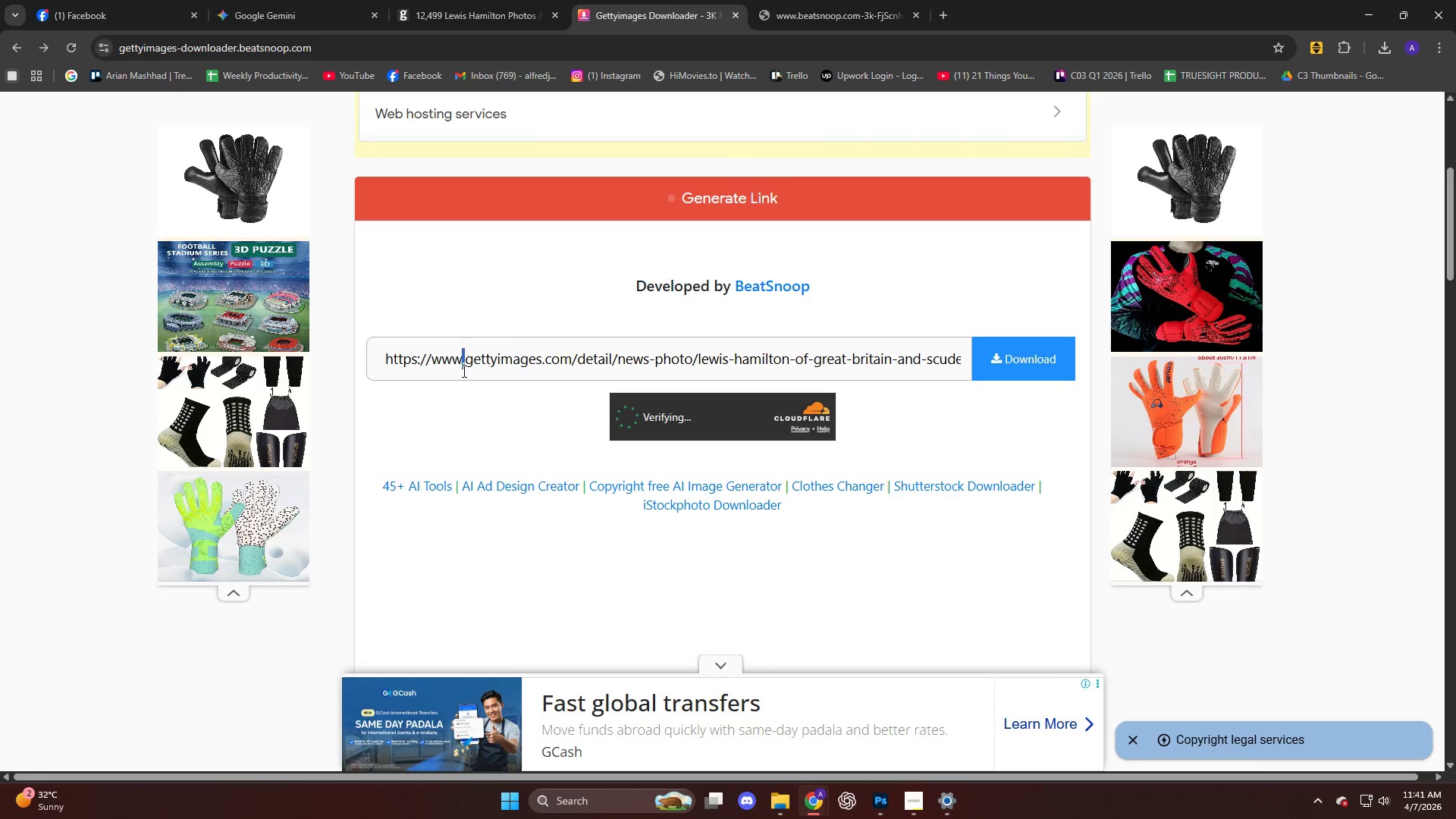 
triple_click([463, 371])
 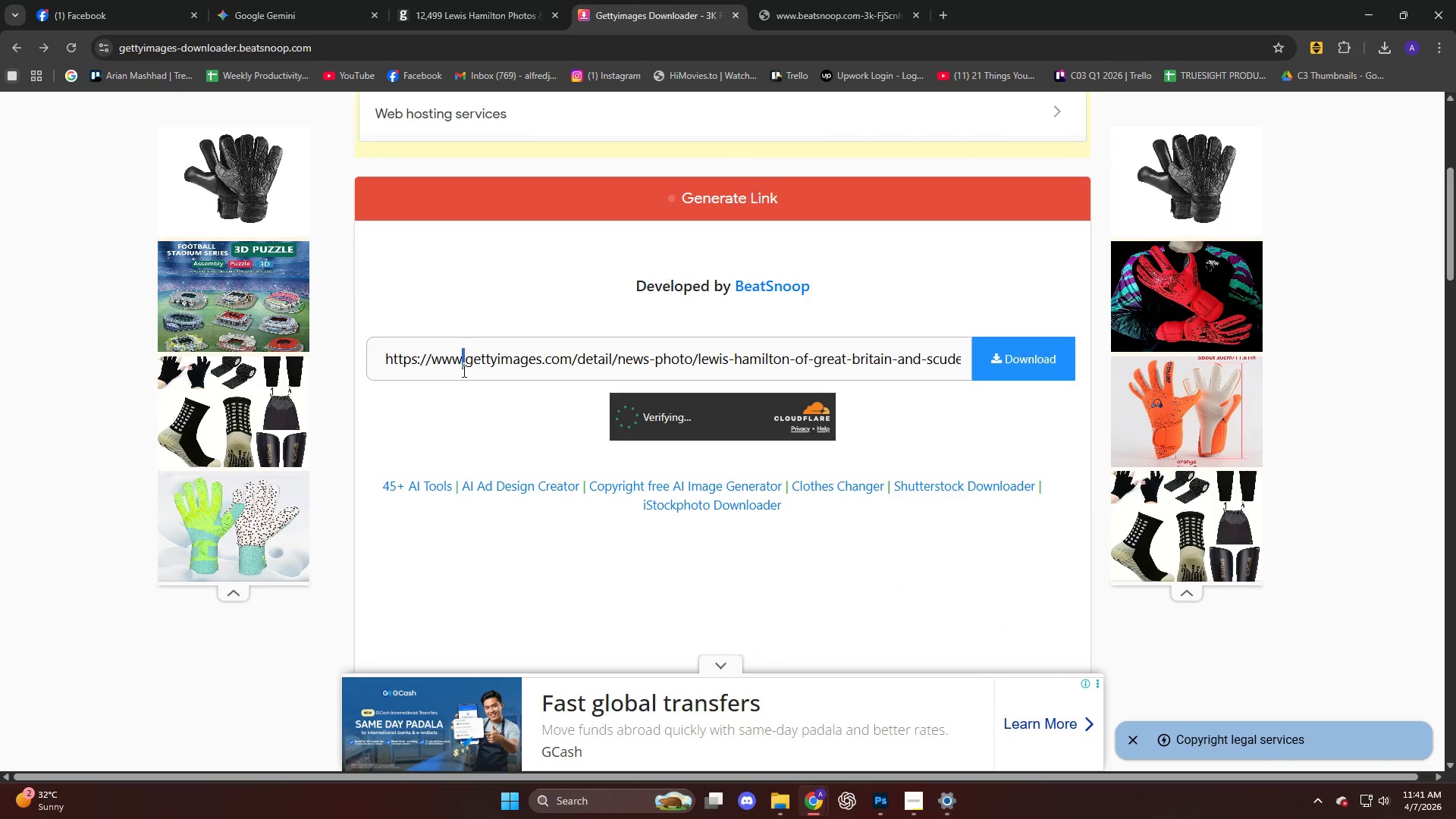 
key(Control+V)
 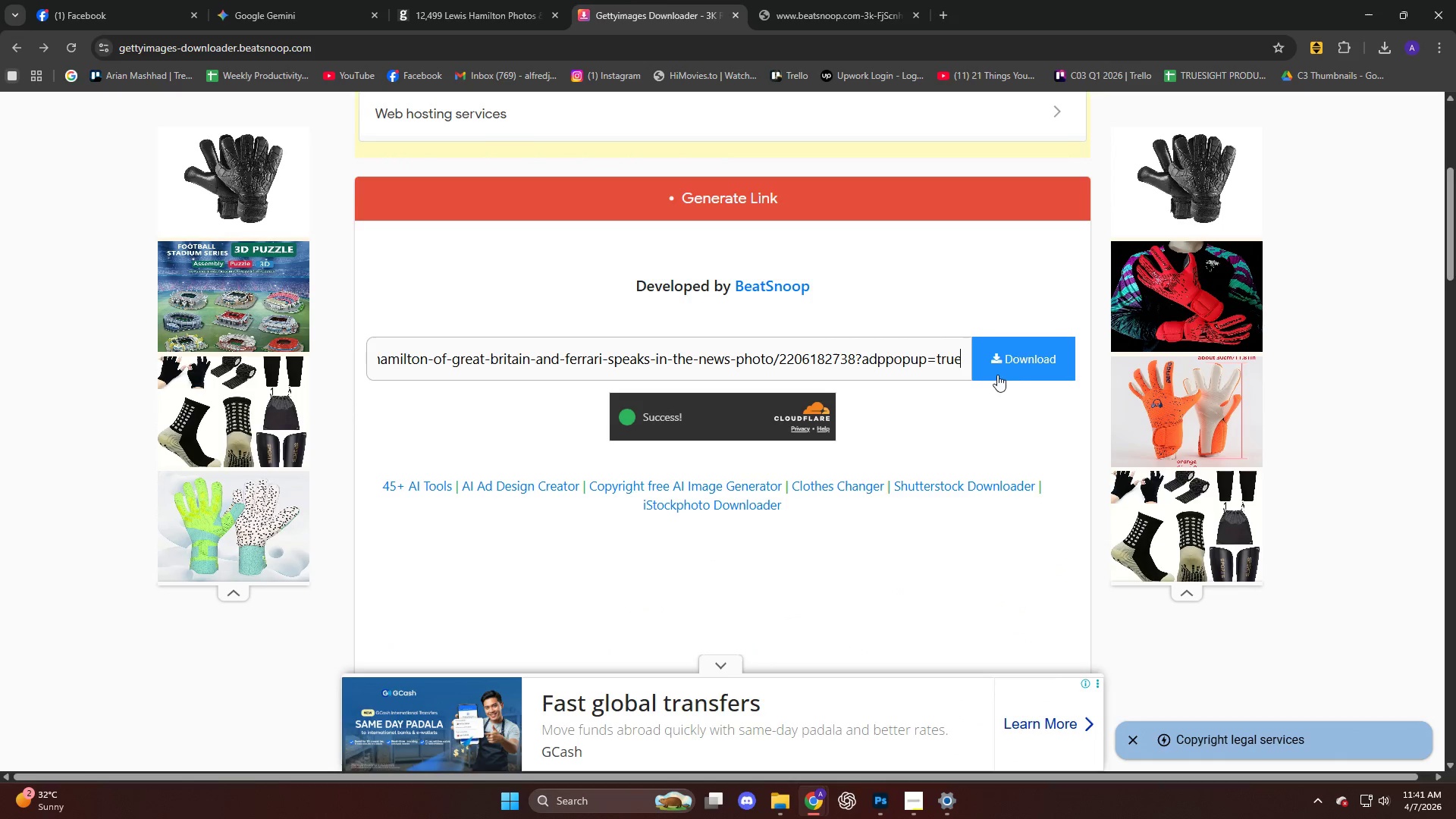 
left_click([1005, 365])
 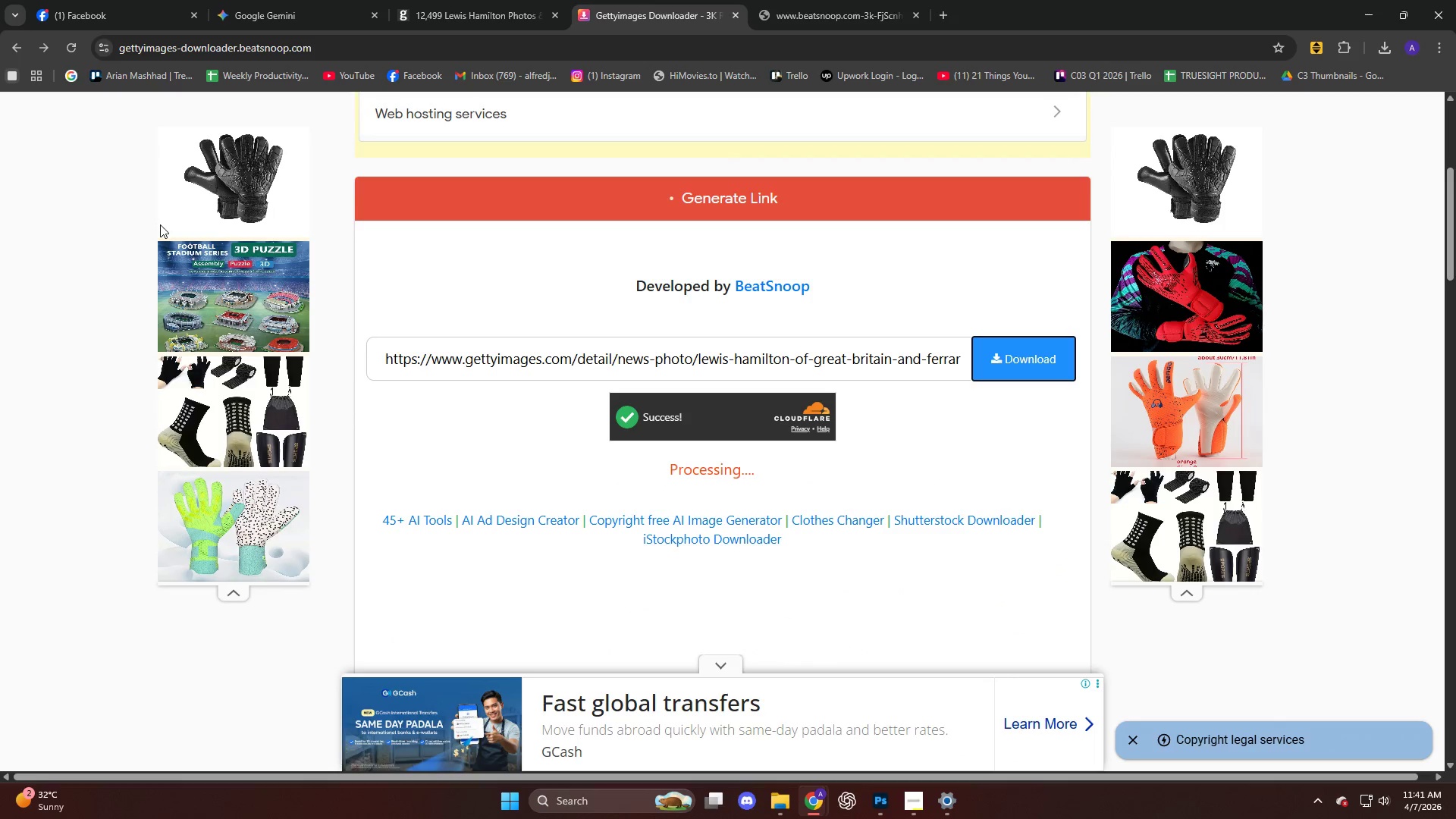 
wait(7.31)
 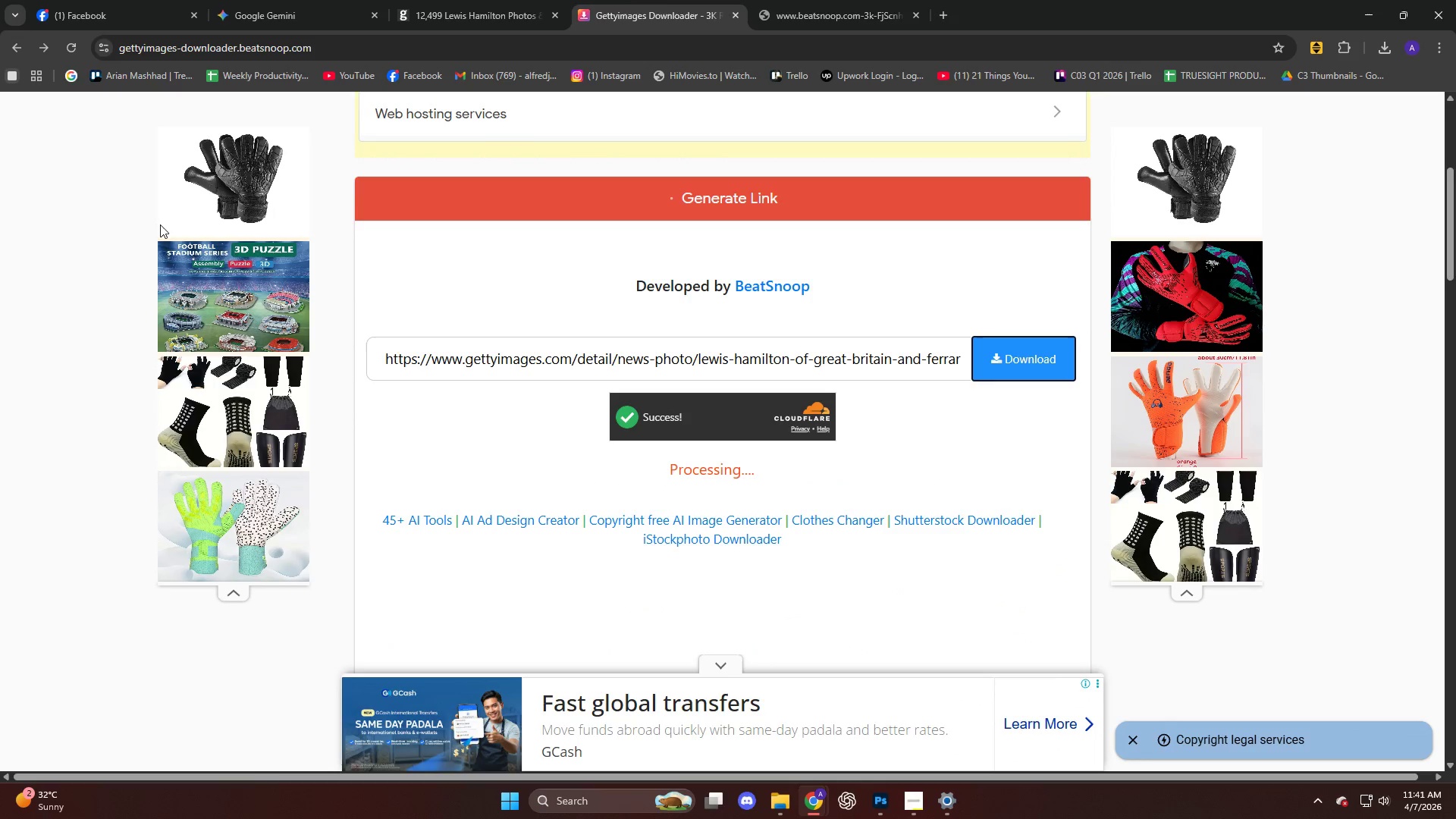 
scroll: coordinate [0, 284], scroll_direction: down, amount: 5.0
 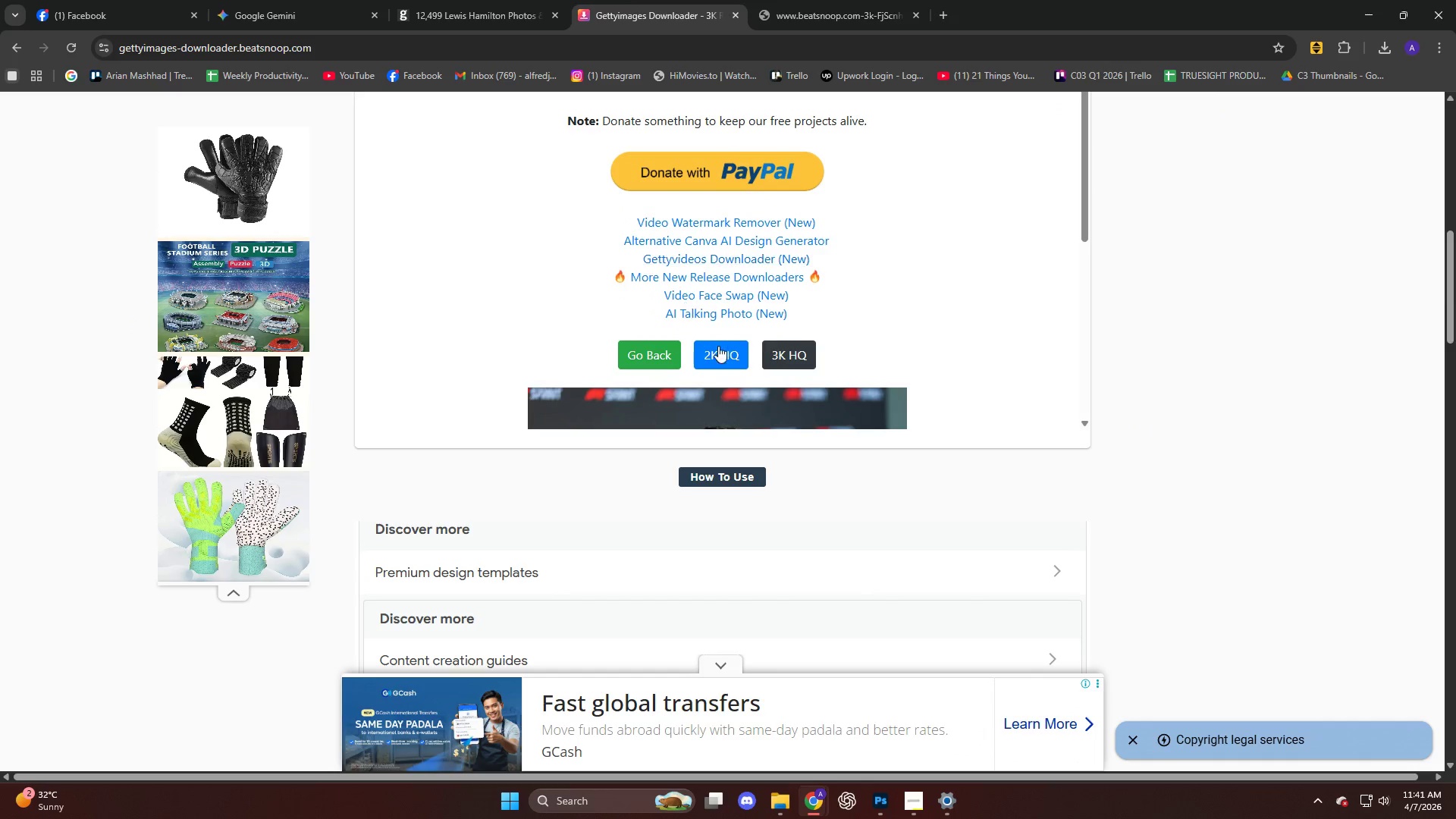 
left_click([784, 355])
 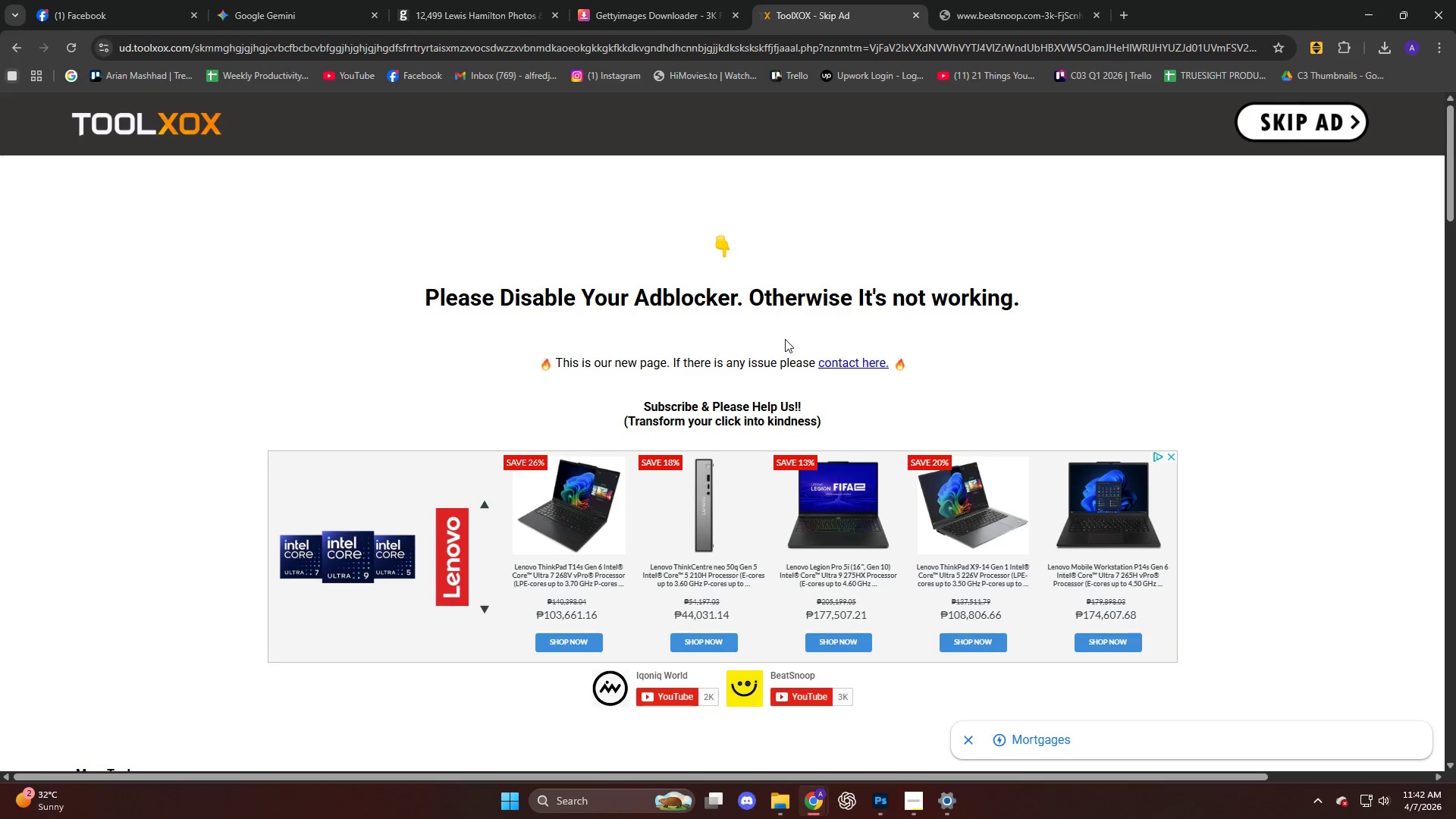 
wait(39.81)
 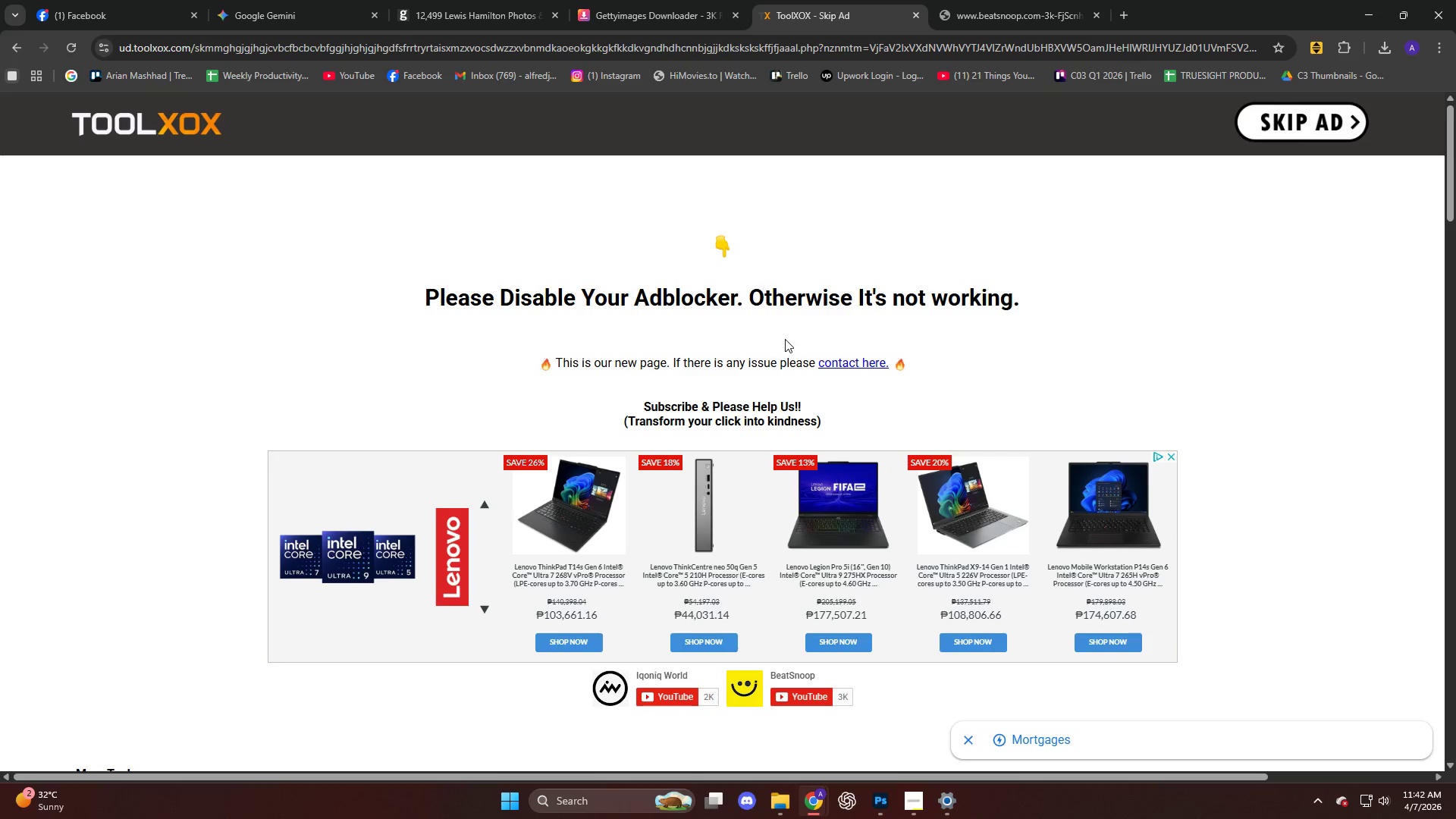 
mouse_move([1260, 132])
 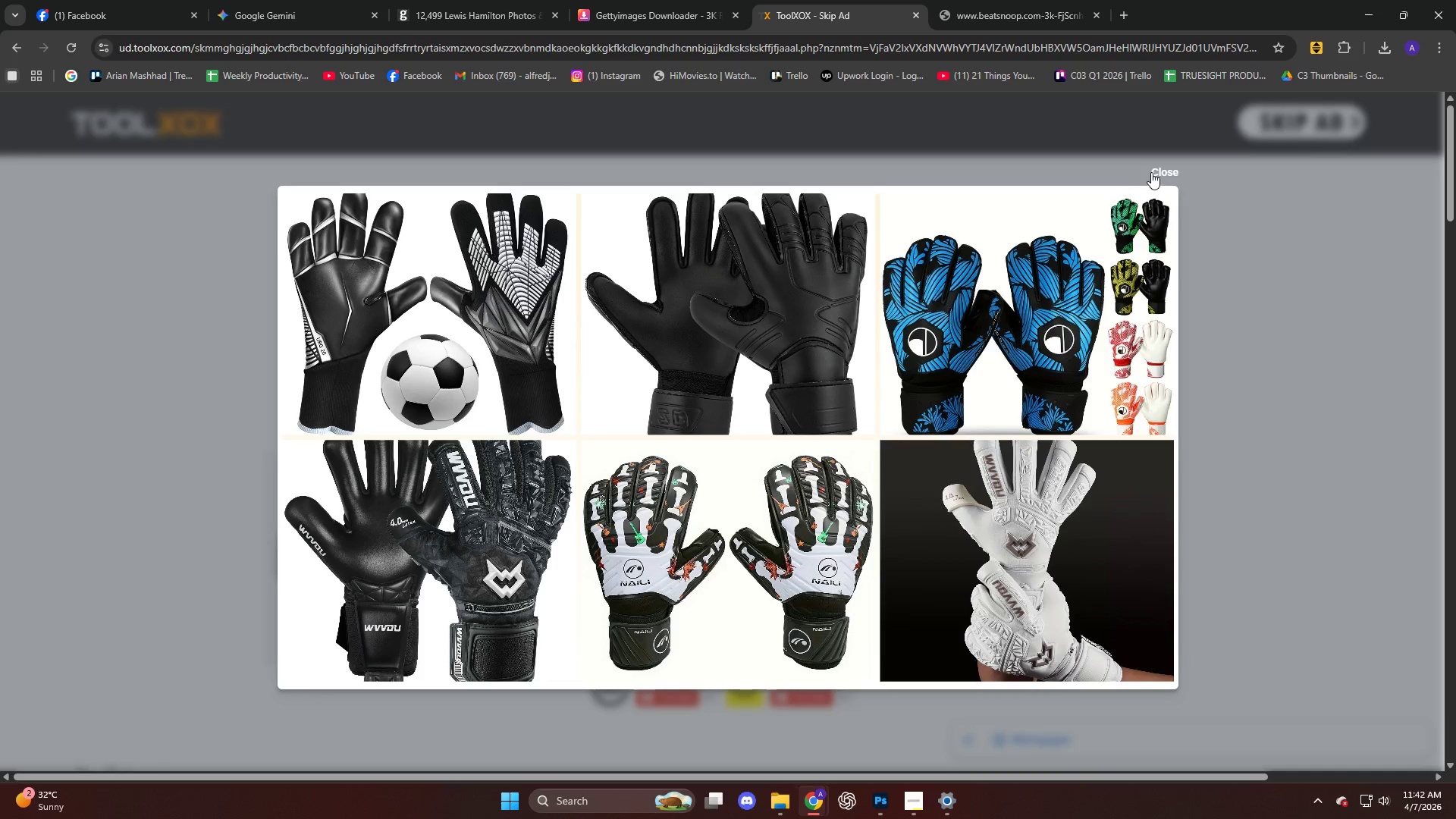 
left_click([1155, 170])
 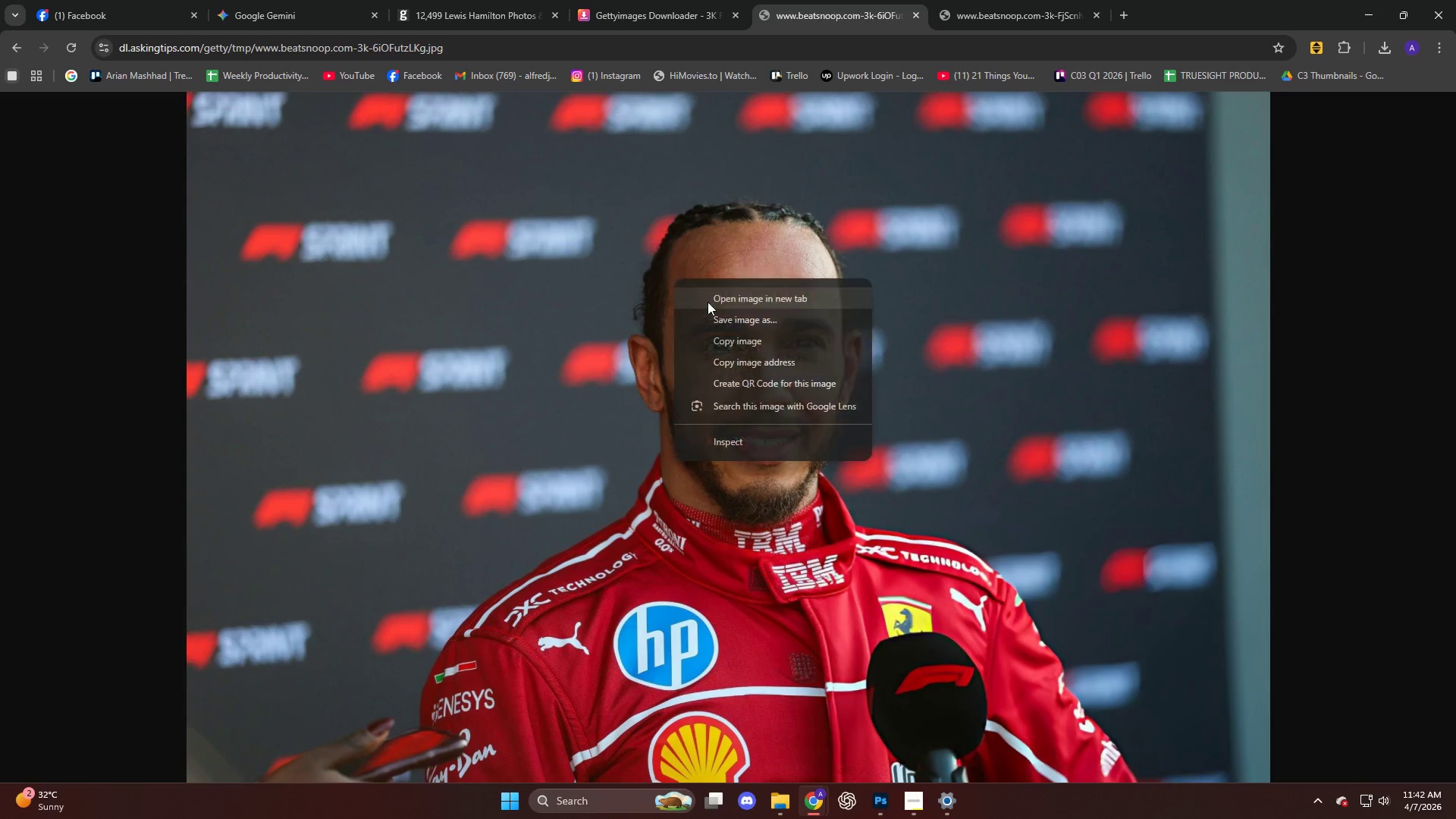 
left_click([736, 340])
 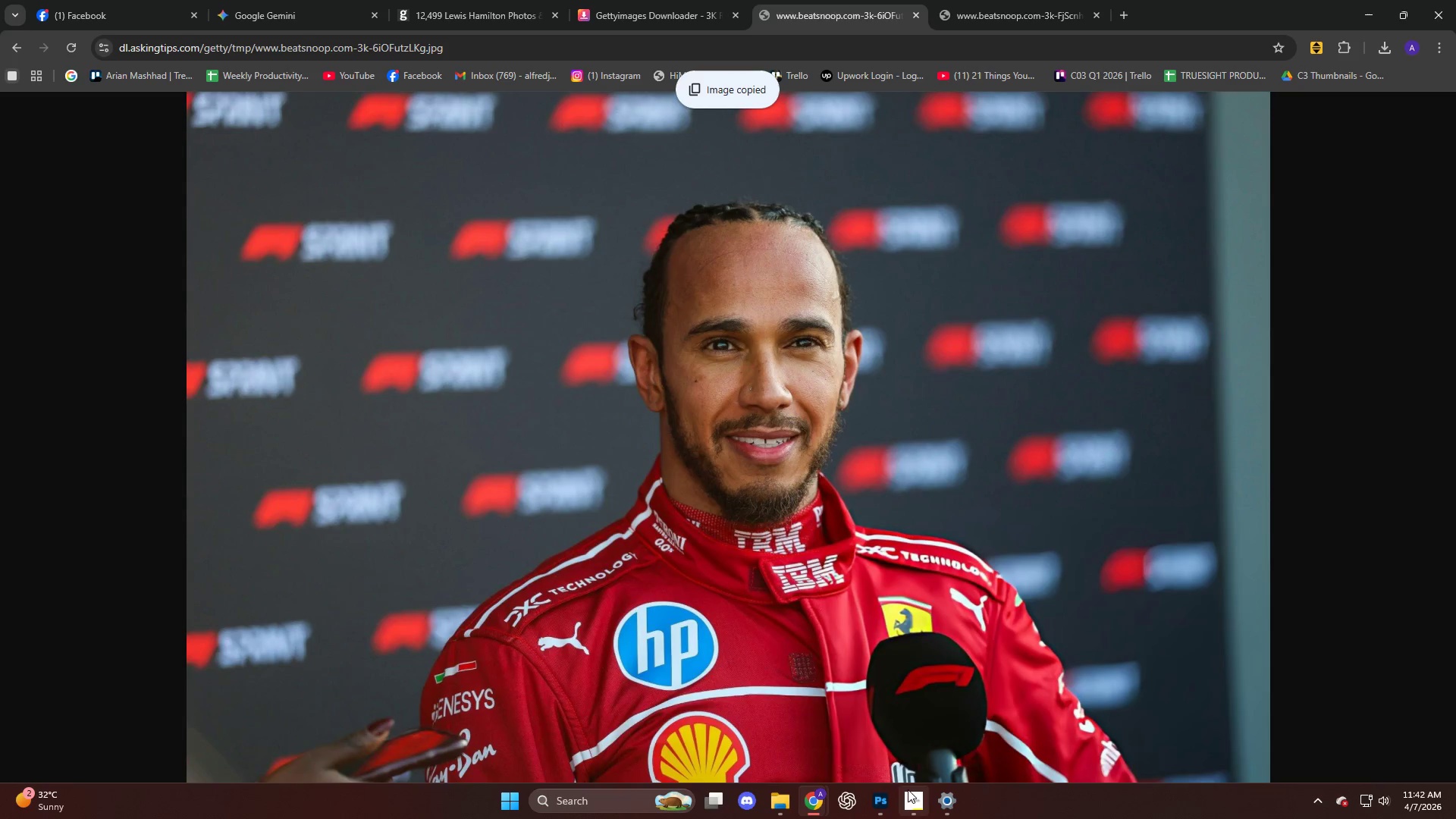 
left_click([885, 799])
 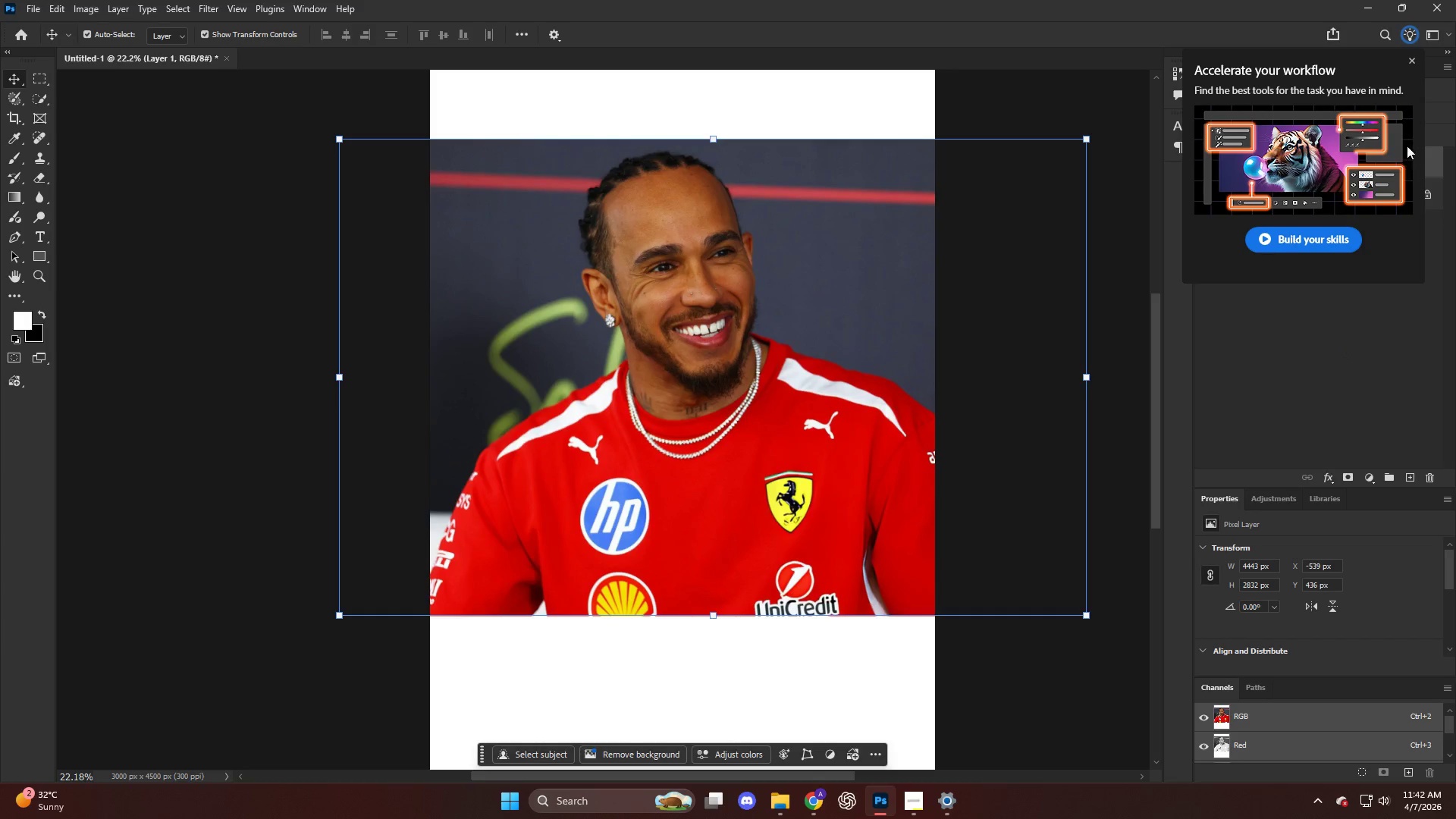 
left_click([1407, 61])
 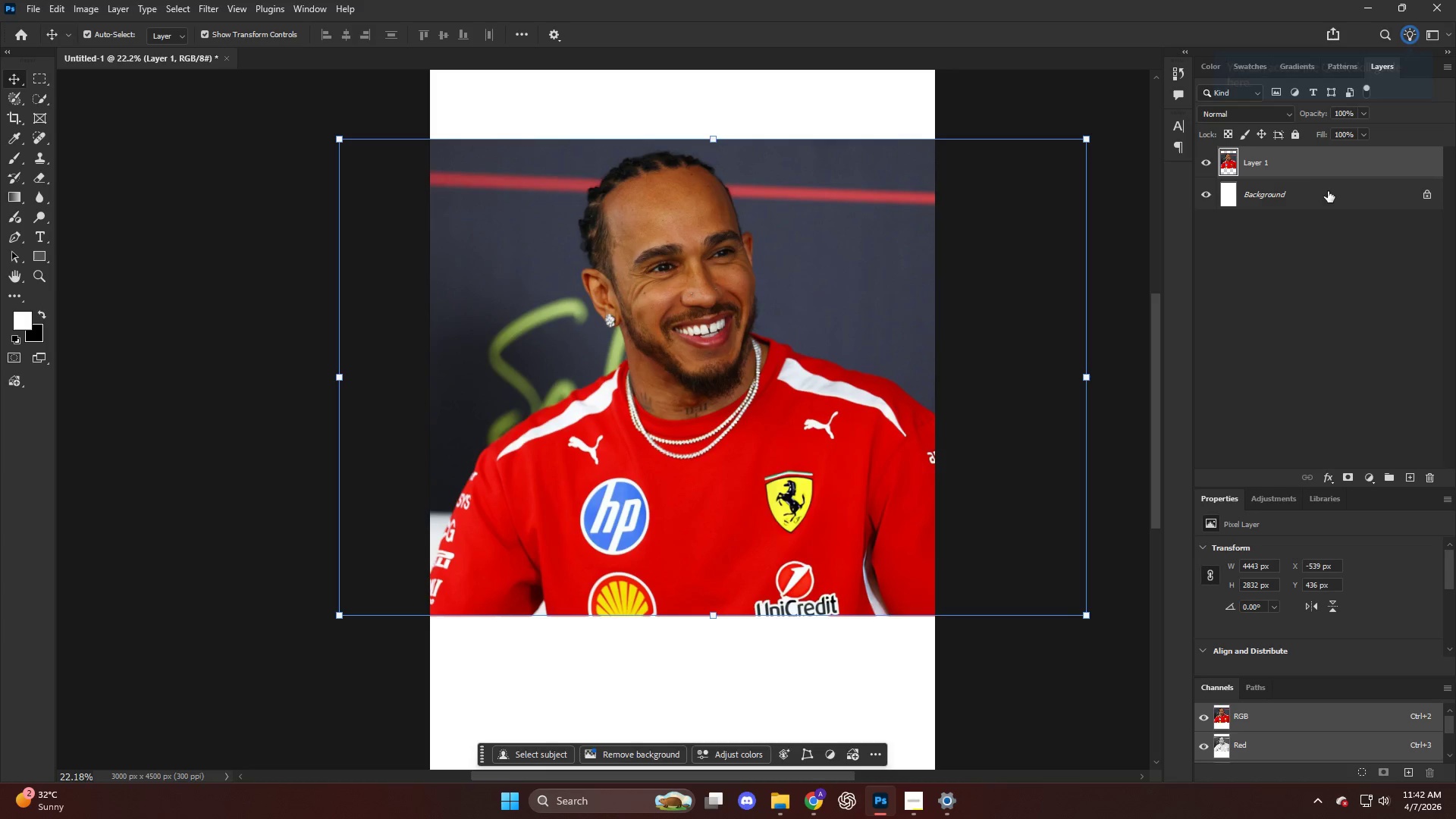 
left_click([1312, 171])
 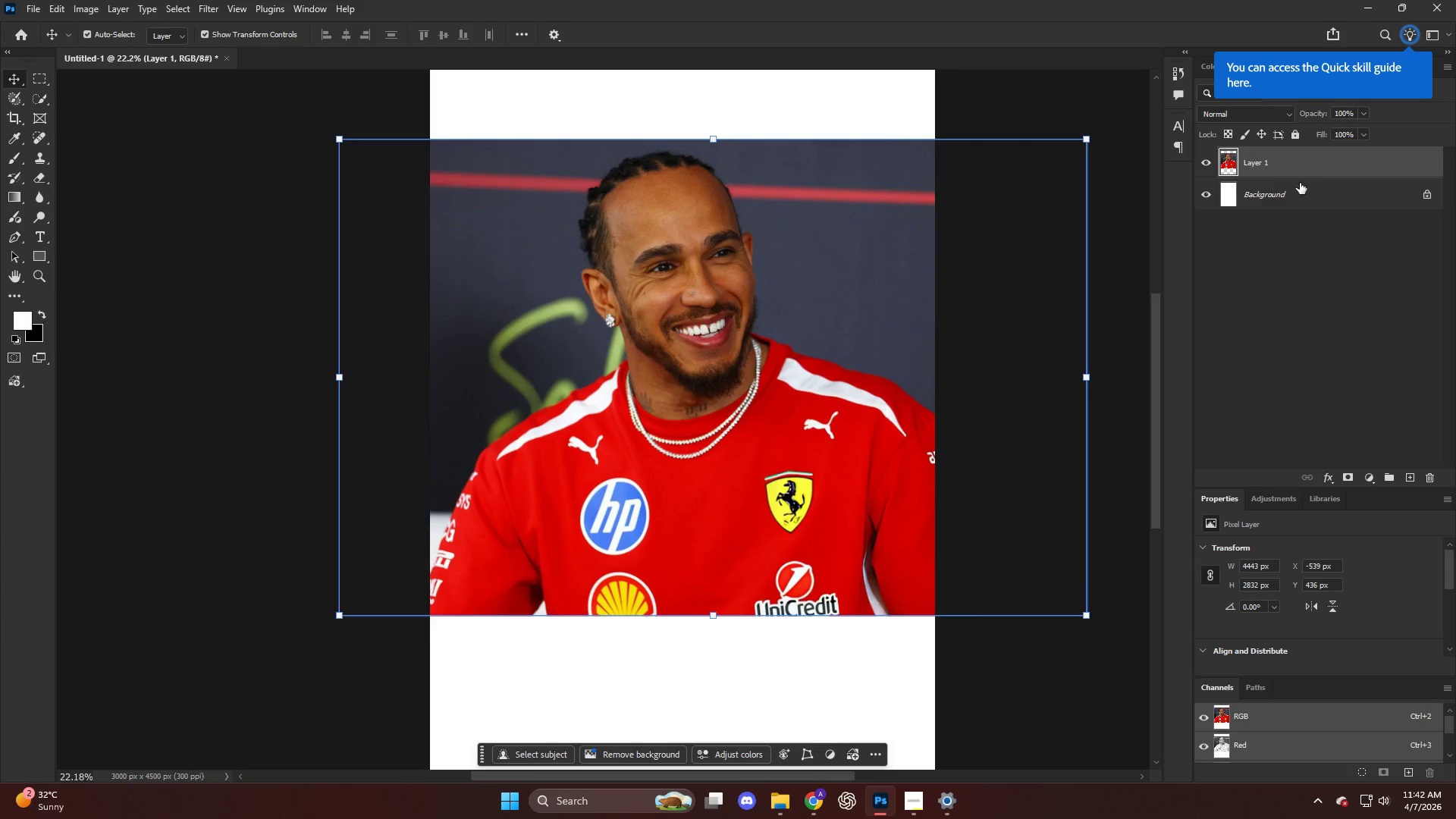 
left_click([1293, 193])
 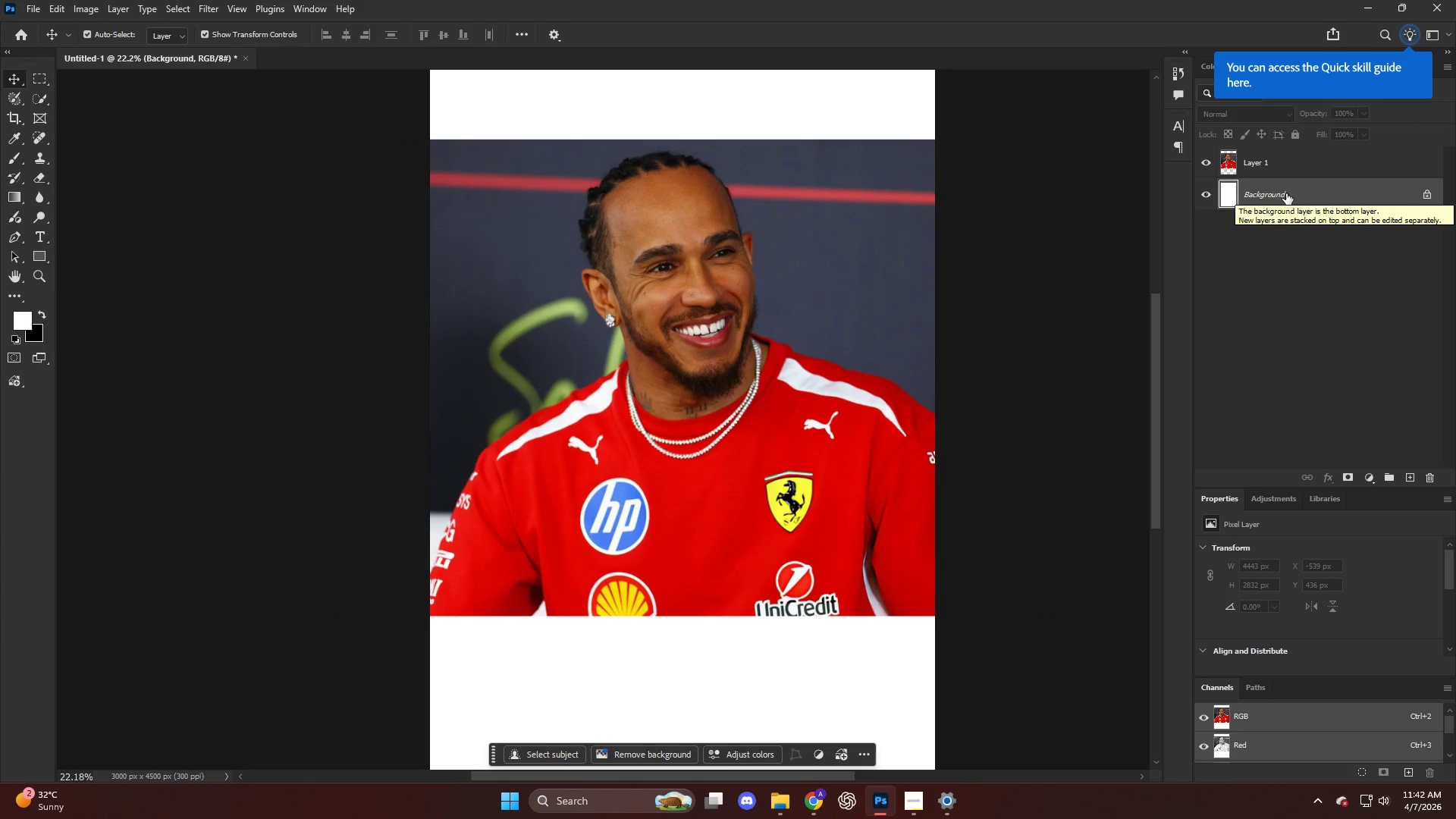 
left_click([1272, 157])
 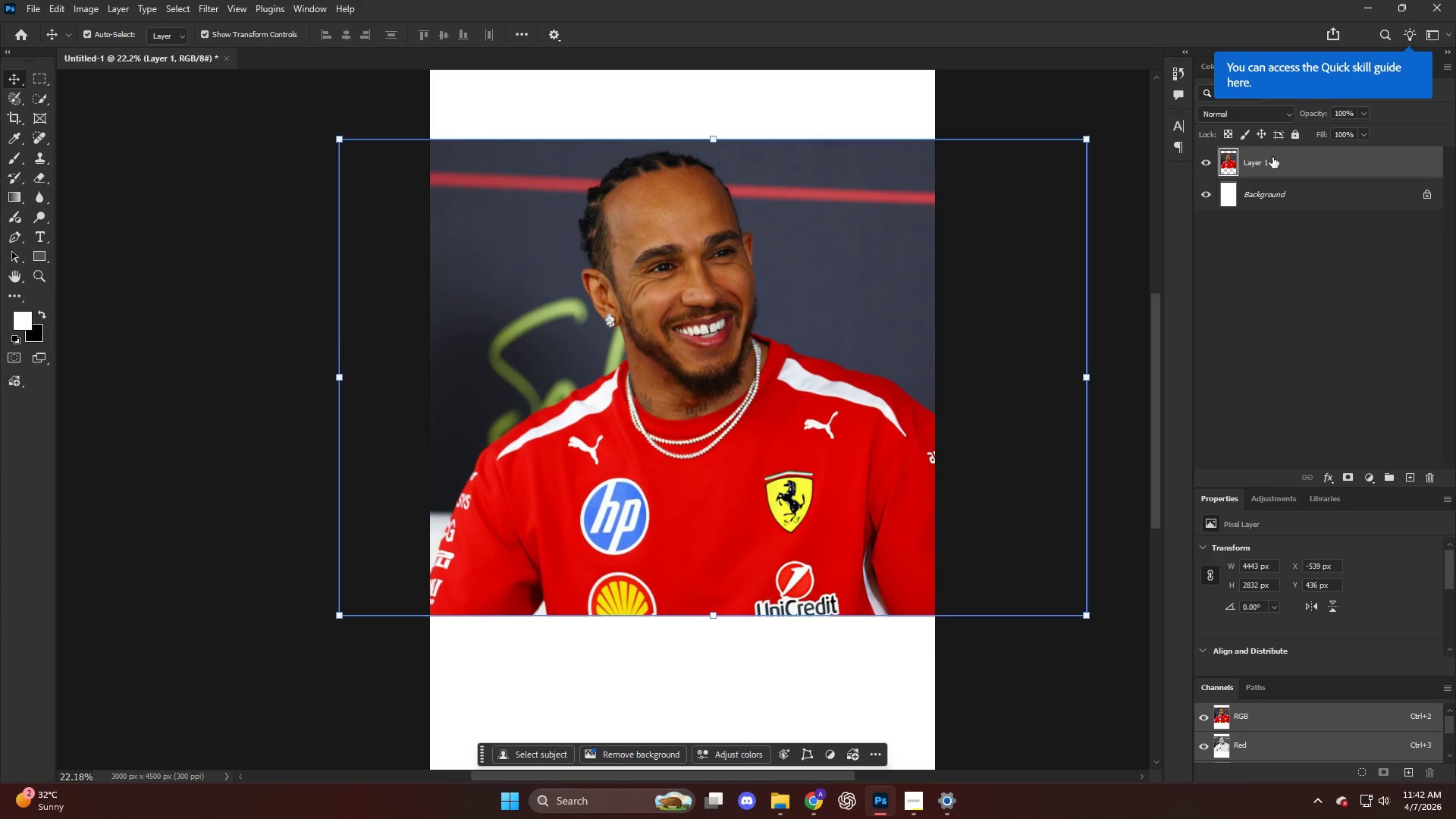 
key(Control+V)
 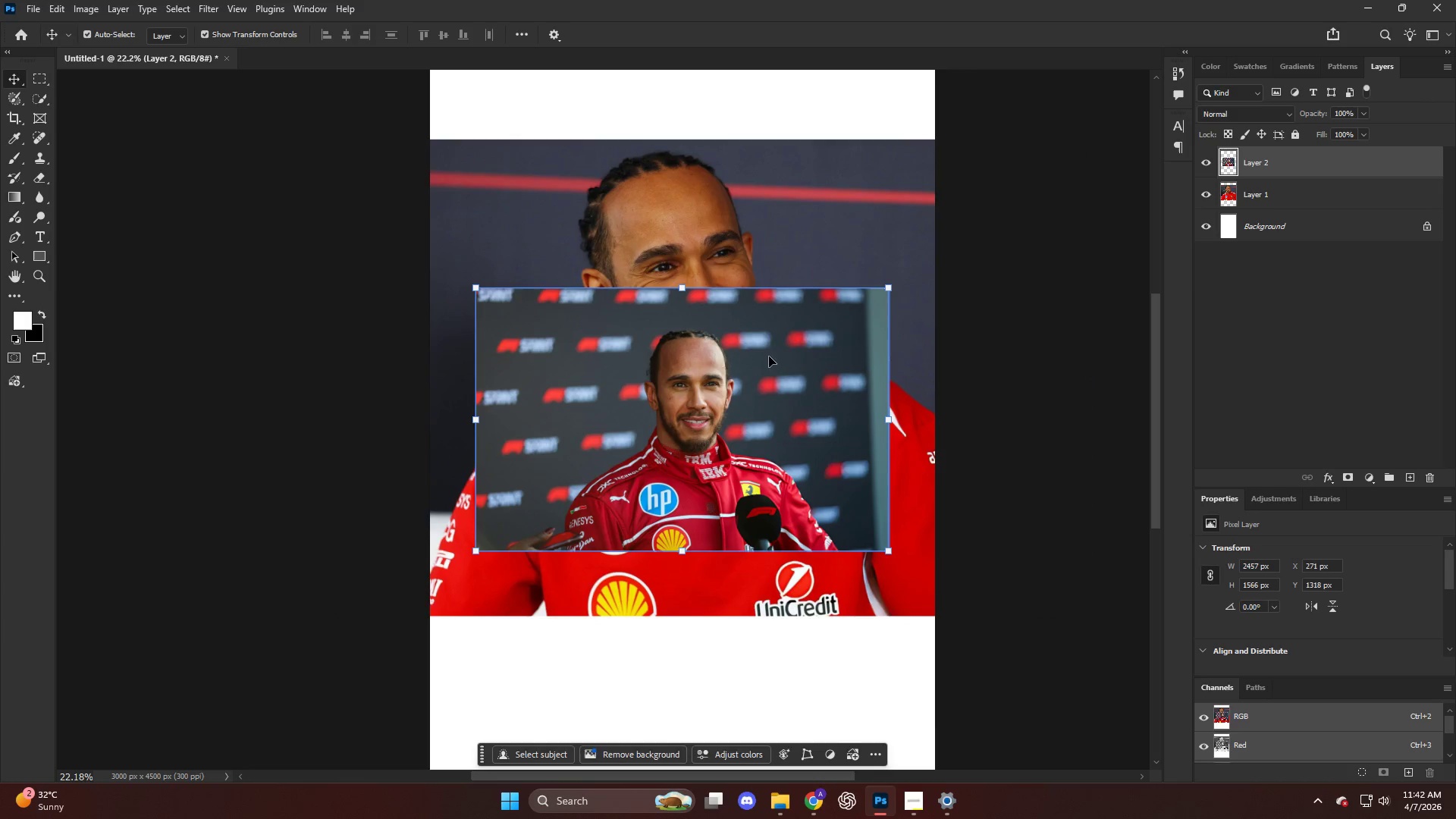 
hold_key(key=AltLeft, duration=2.58)
left_click_drag(start_coordinate=[682, 289], to_coordinate=[763, 110])
 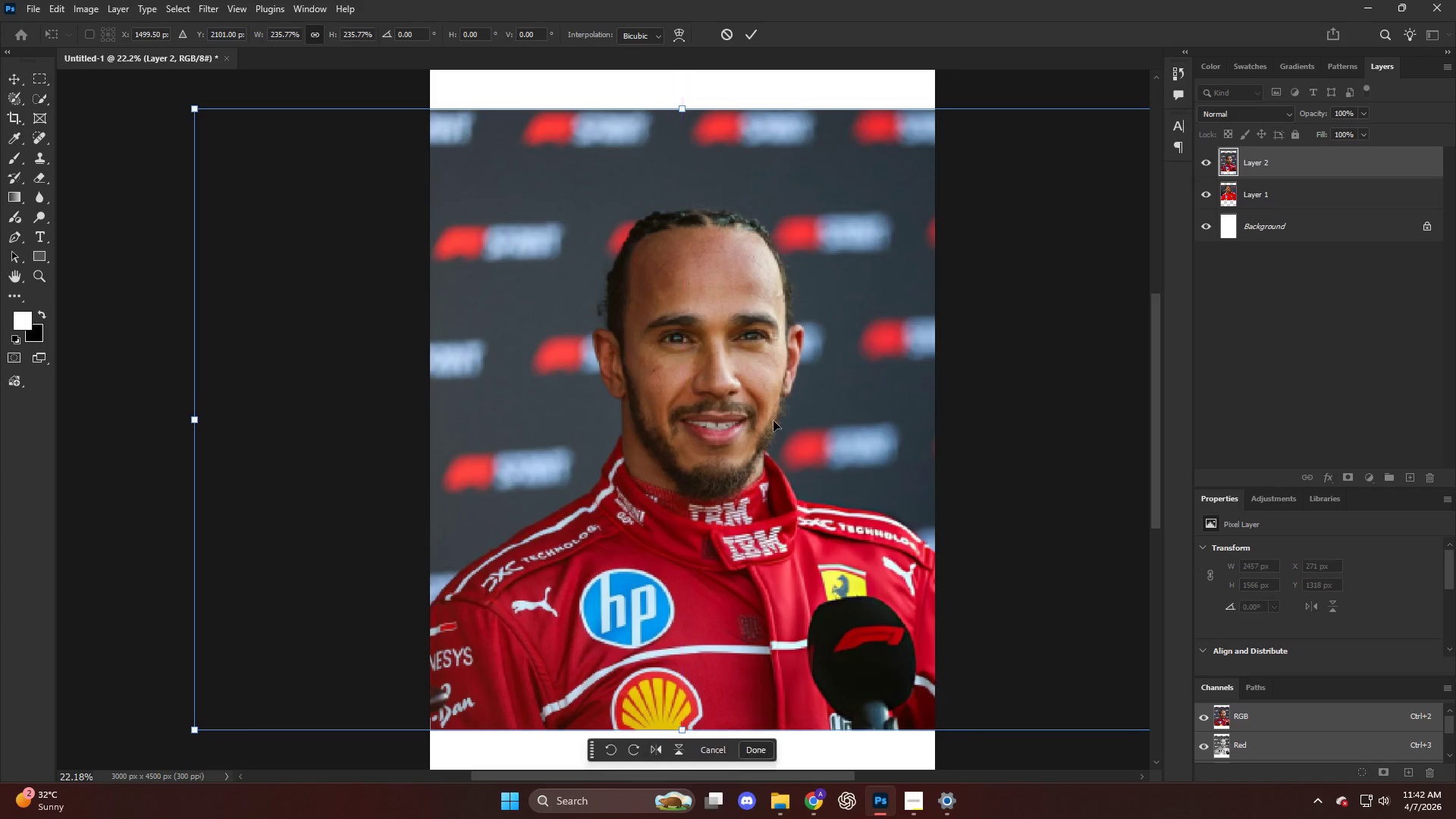 
left_click_drag(start_coordinate=[774, 421], to_coordinate=[751, 353])
 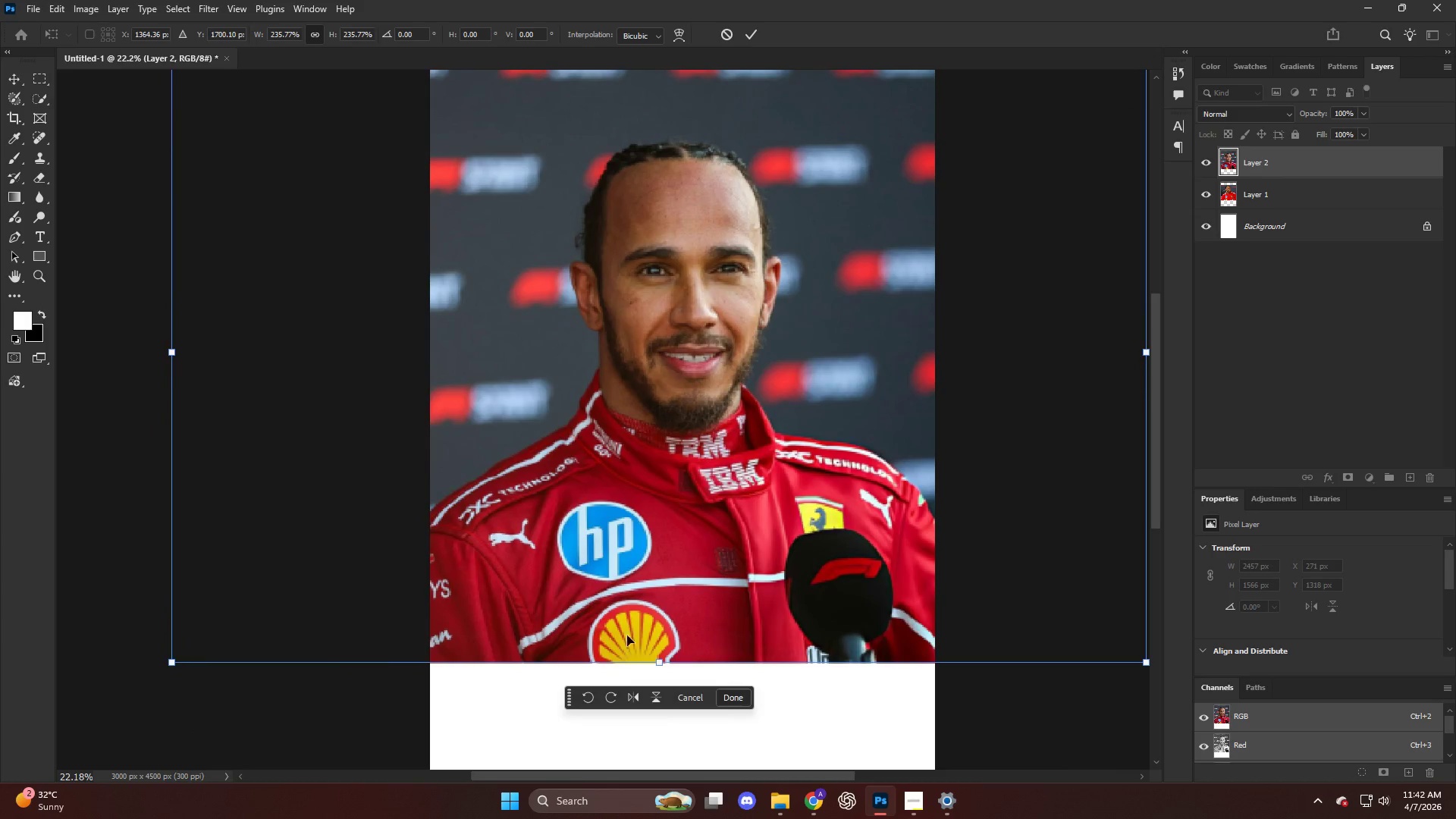 
hold_key(key=AltLeft, duration=1.44)
left_click_drag(start_coordinate=[659, 661], to_coordinate=[660, 627])
 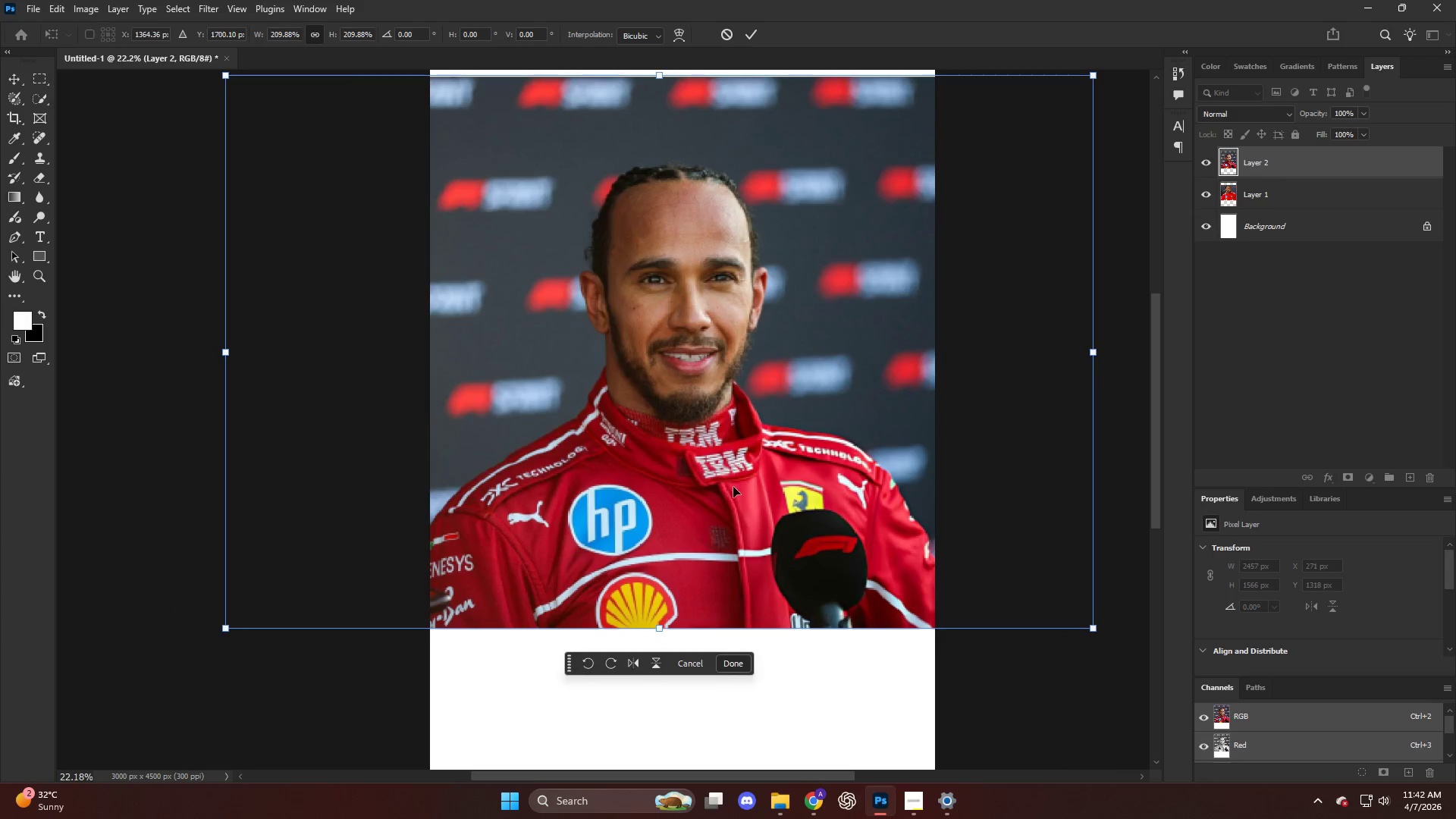 
left_click([734, 486])
 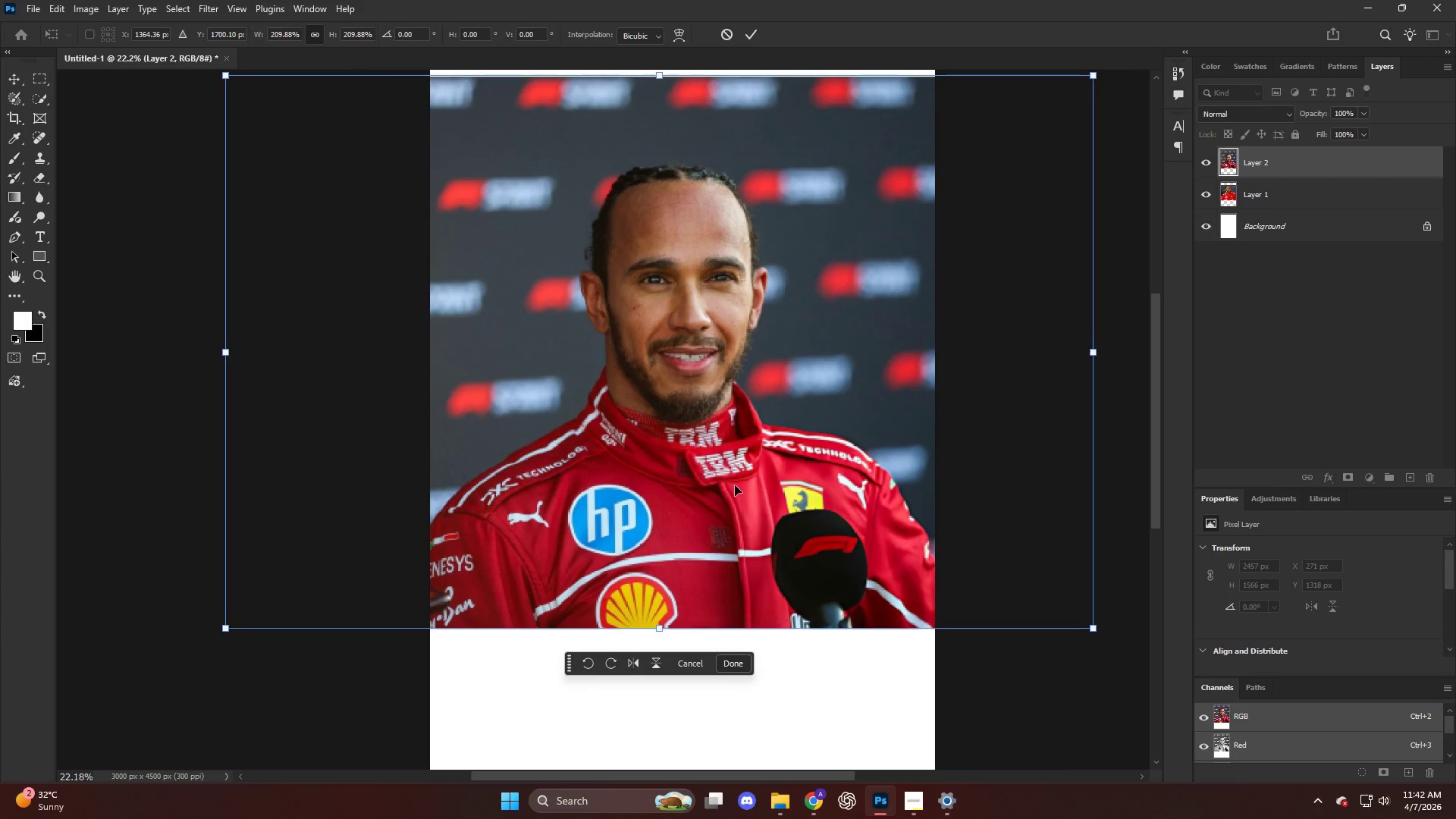 
key(NumpadEnter)
 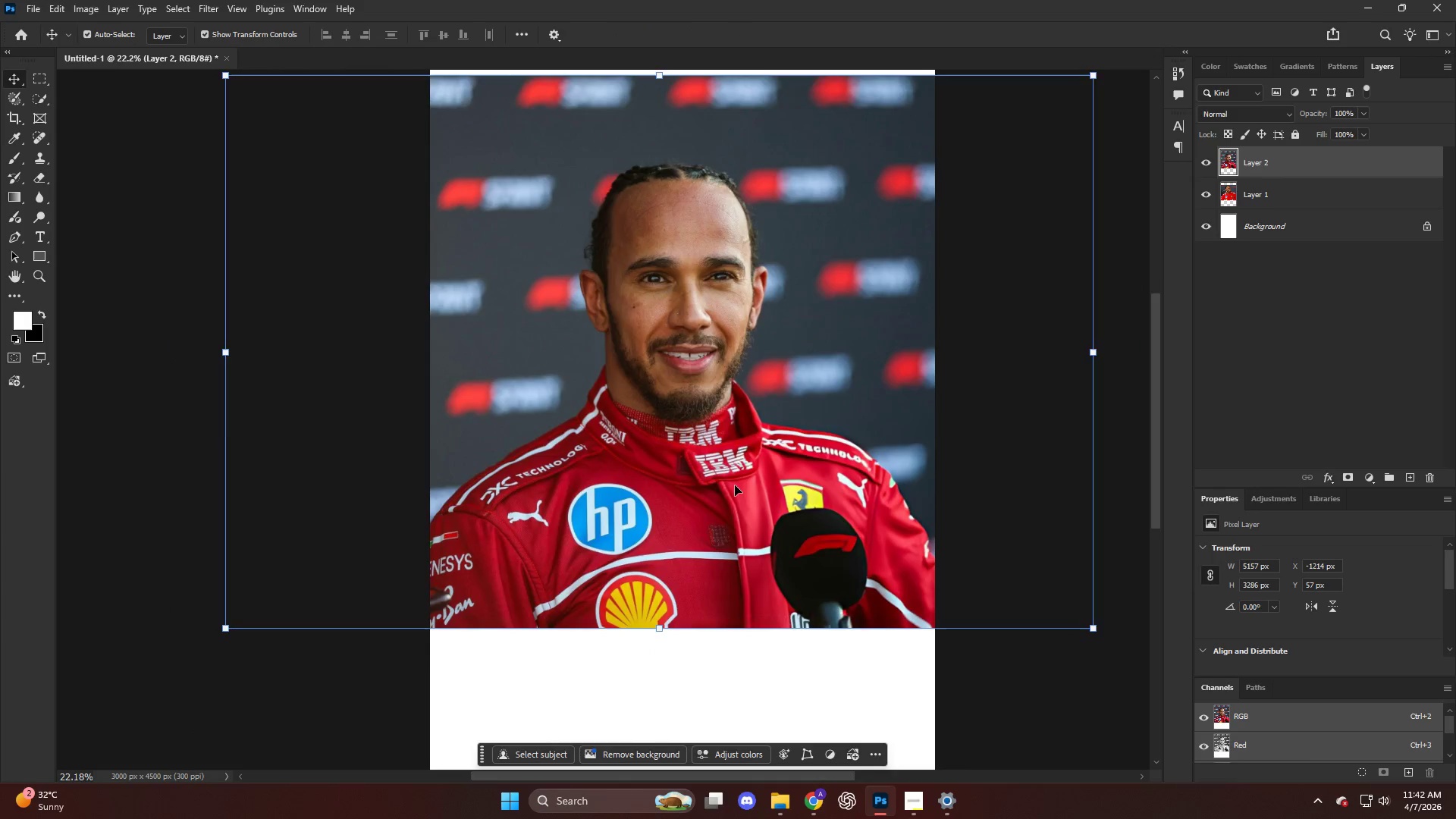 
key(Alt+AltLeft)
 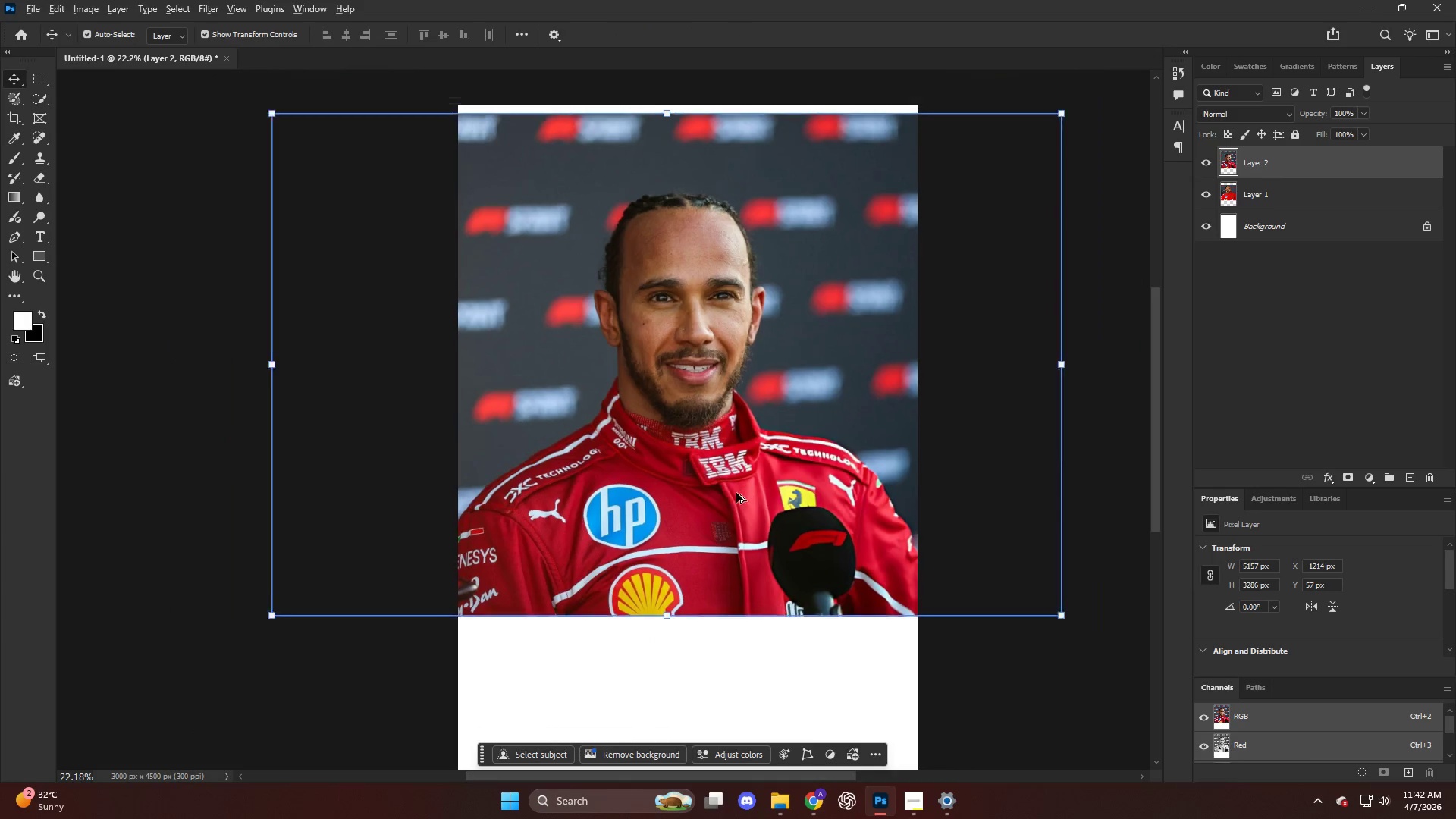 
scroll: coordinate [736, 493], scroll_direction: down, amount: 5.0
 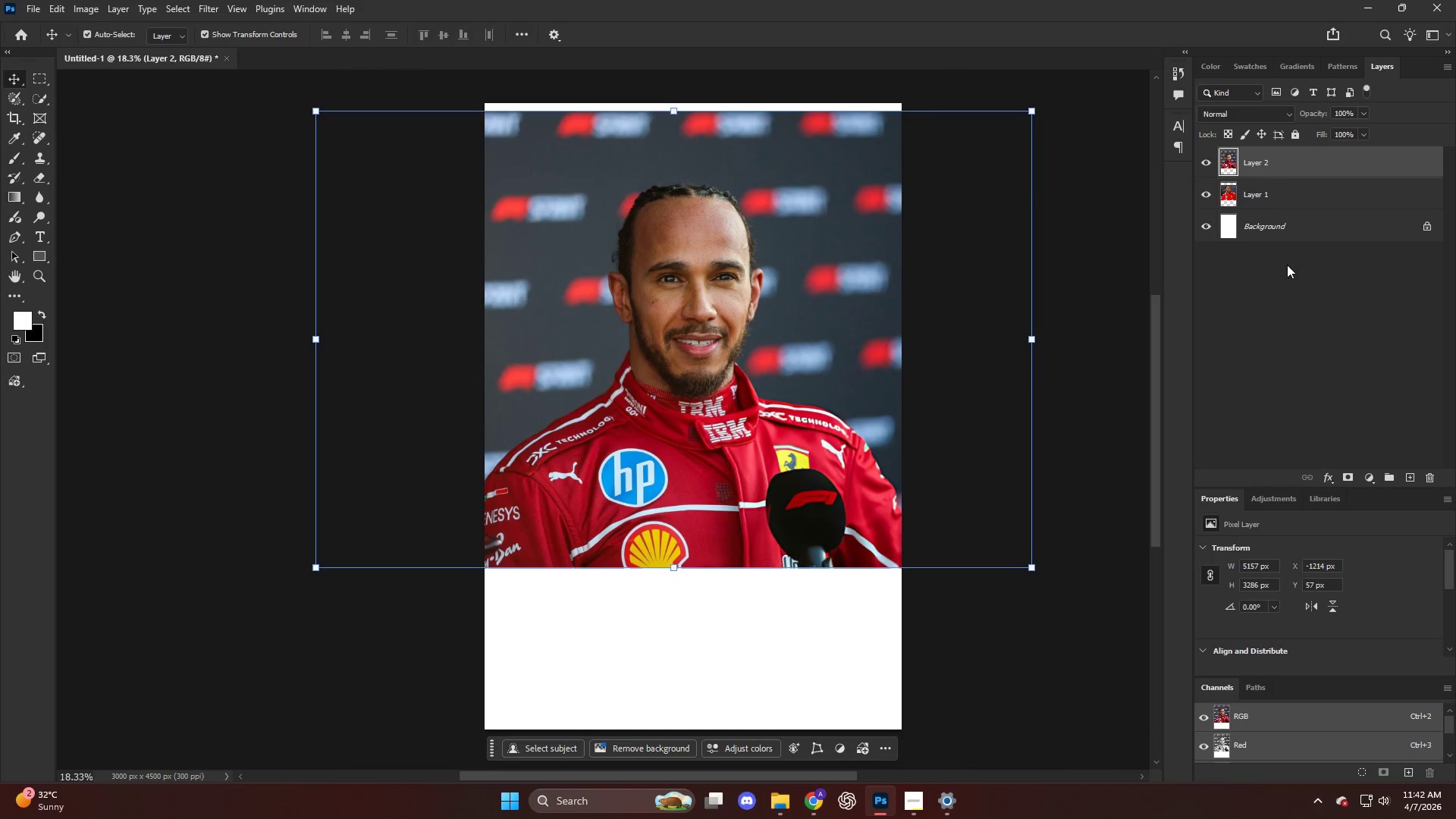 
left_click([1283, 253])
 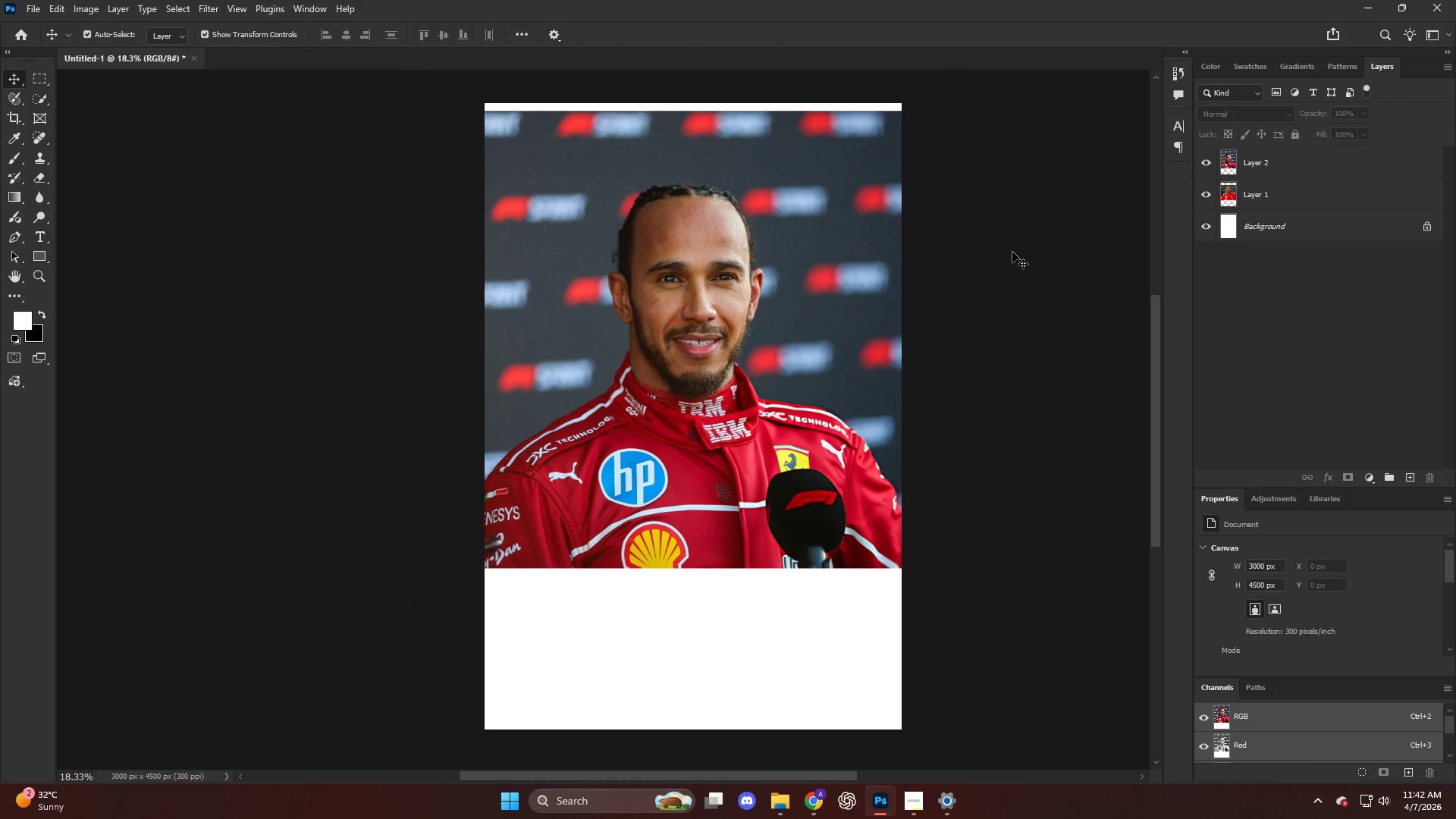 
key(Alt+AltLeft)
 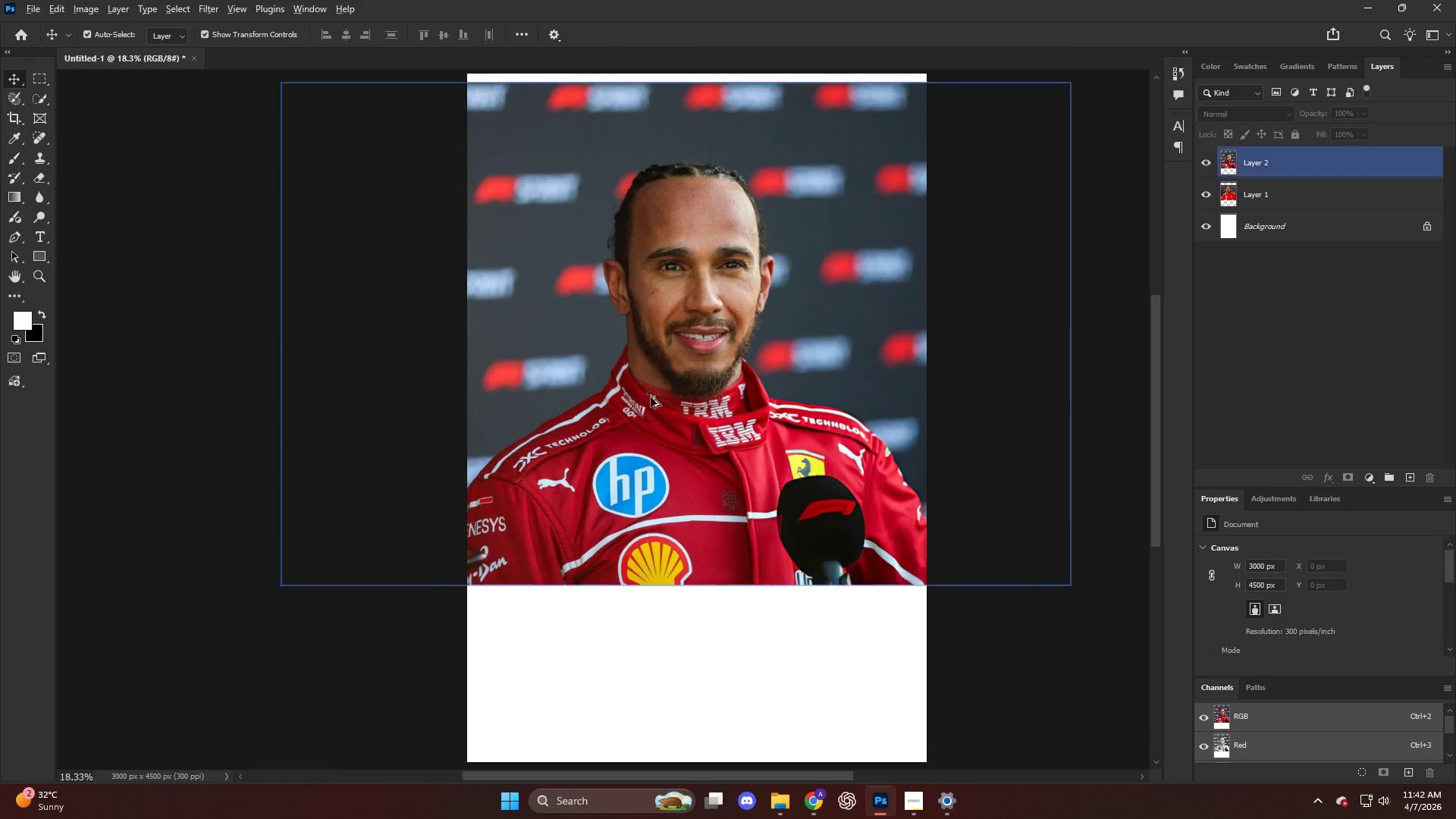 
key(V)
 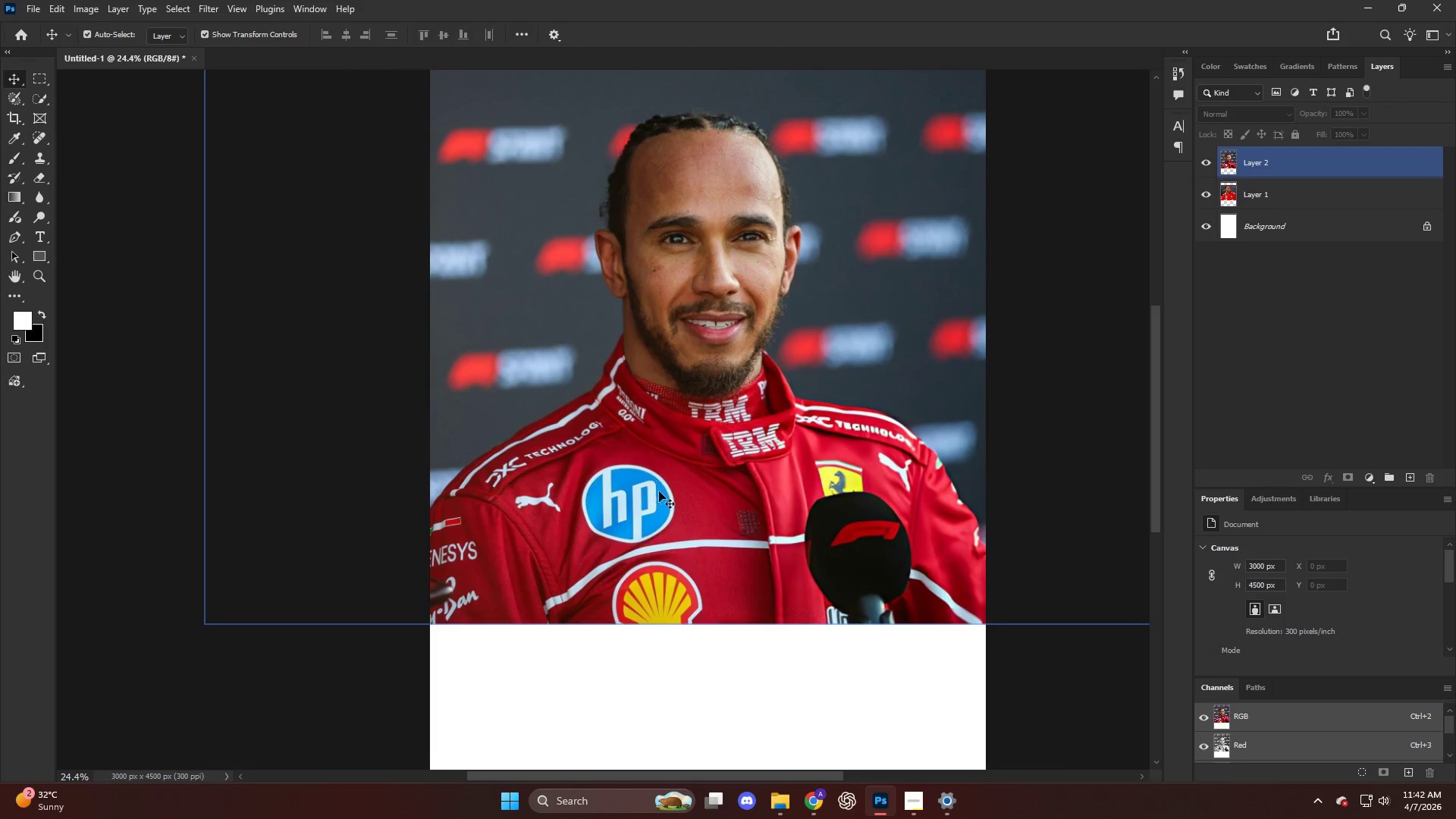 
left_click_drag(start_coordinate=[661, 491], to_coordinate=[689, 492])
 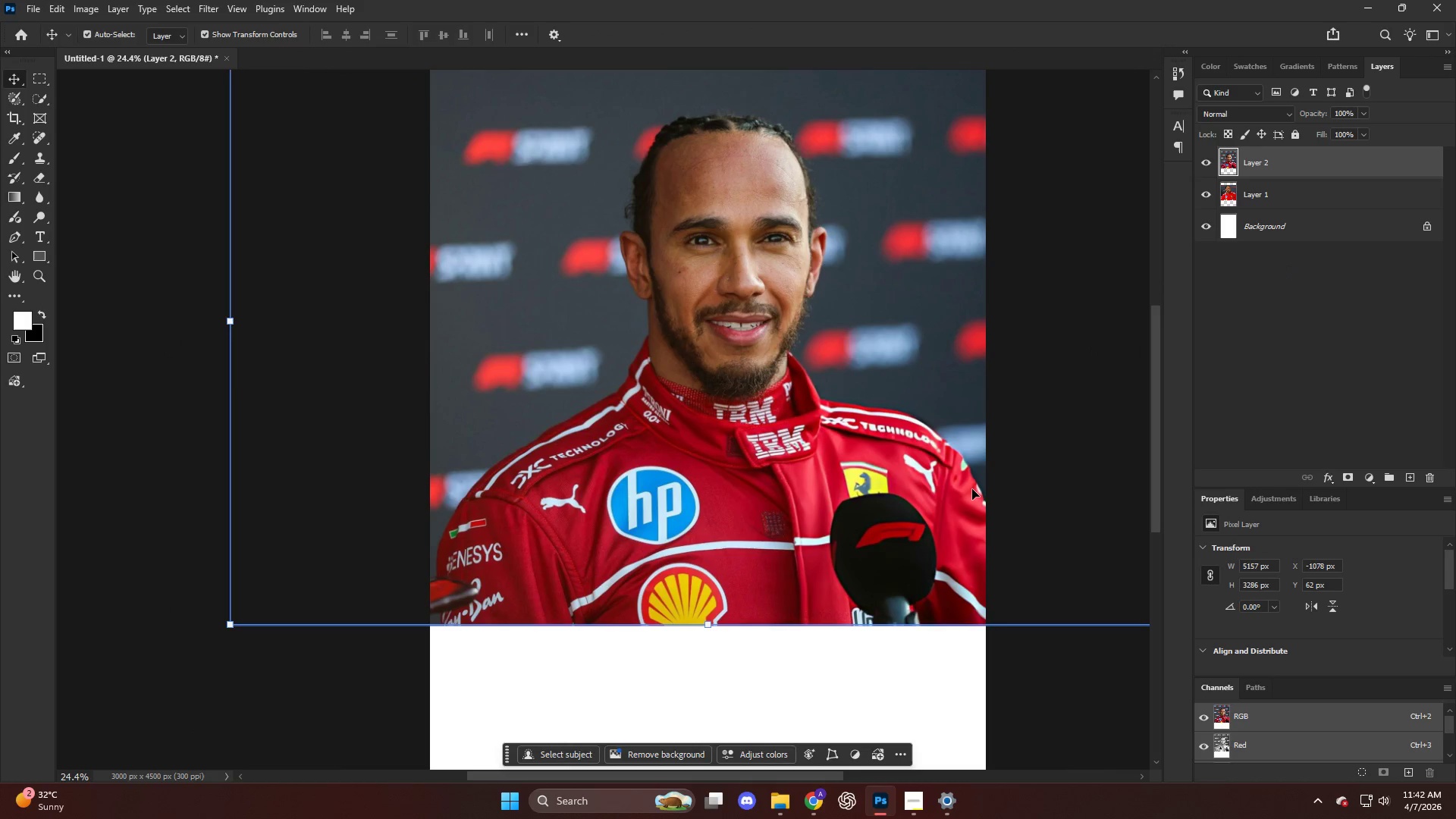 
scroll: coordinate [644, 400], scroll_direction: up, amount: 3.0
 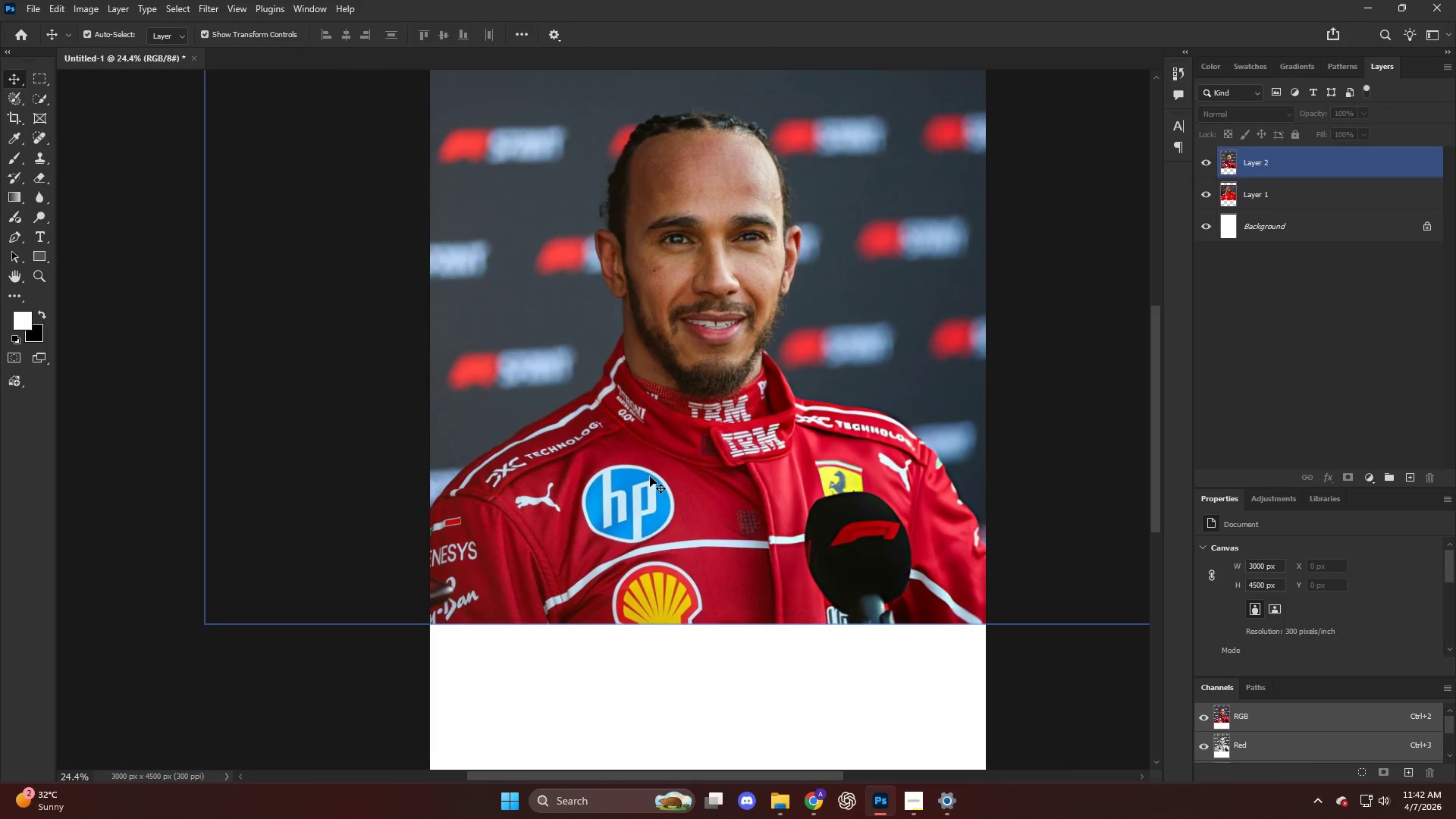 
key(Control+T)
 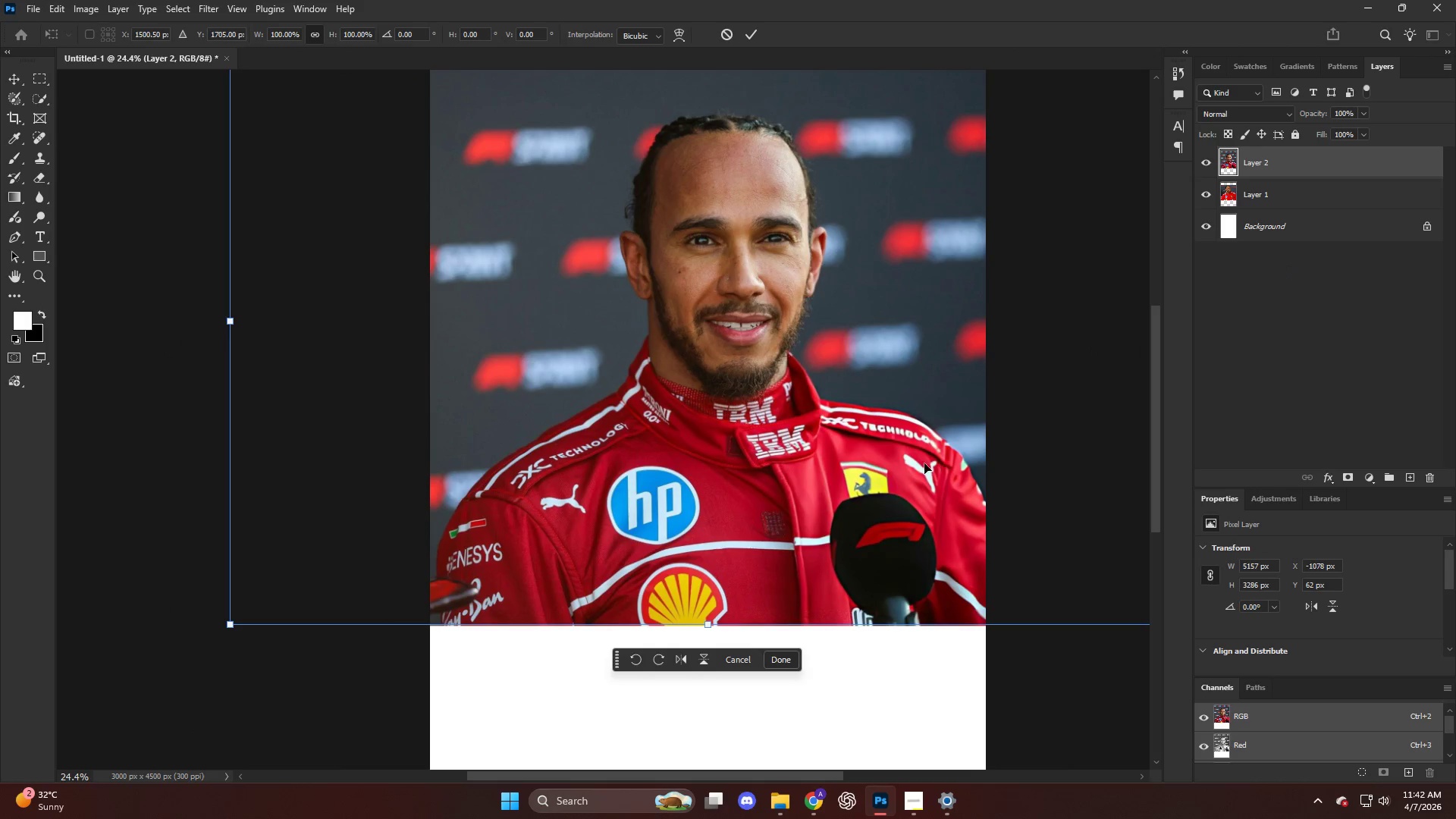 
key(Alt+AltLeft)
 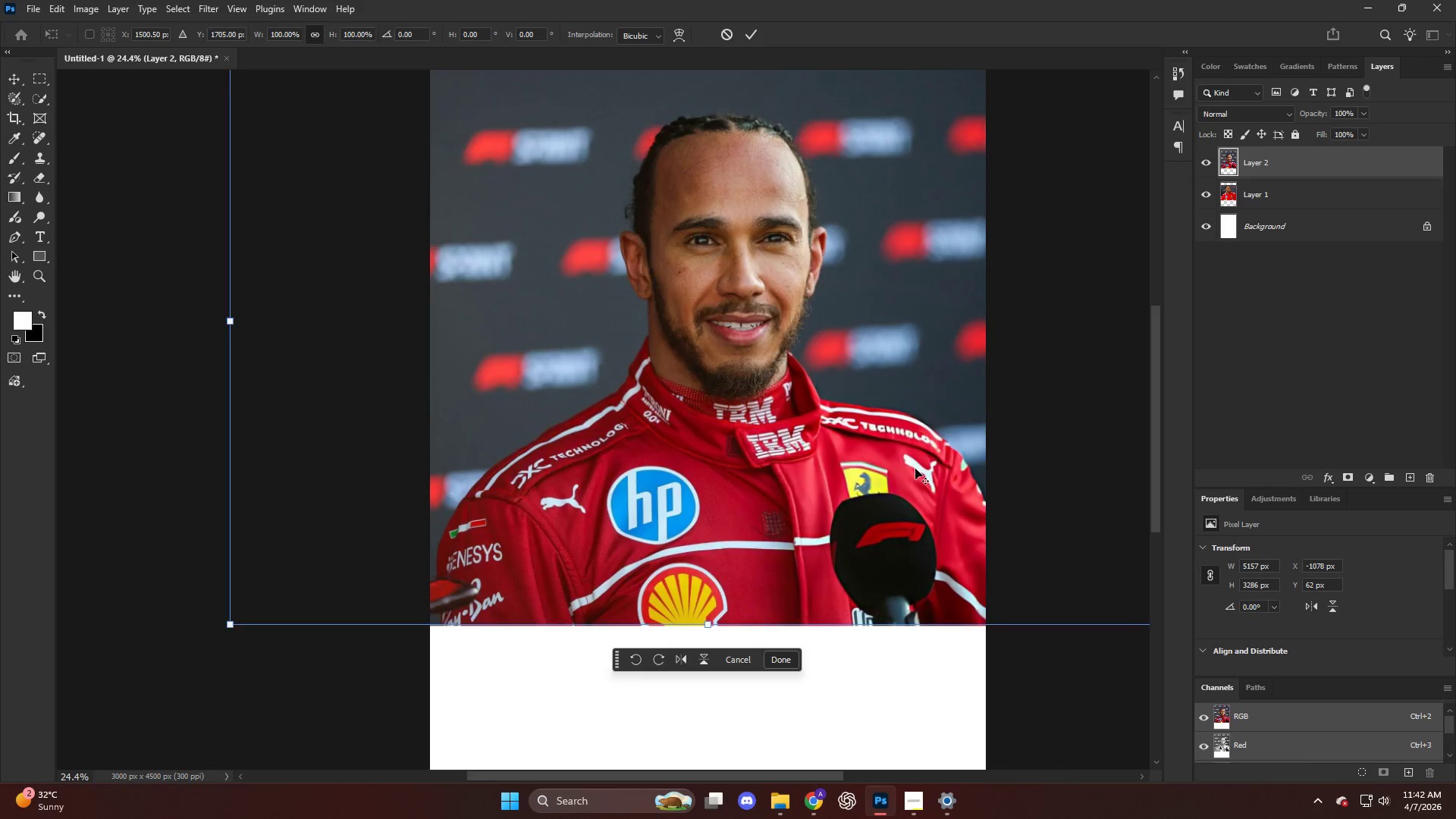 
scroll: coordinate [910, 469], scroll_direction: down, amount: 5.0
 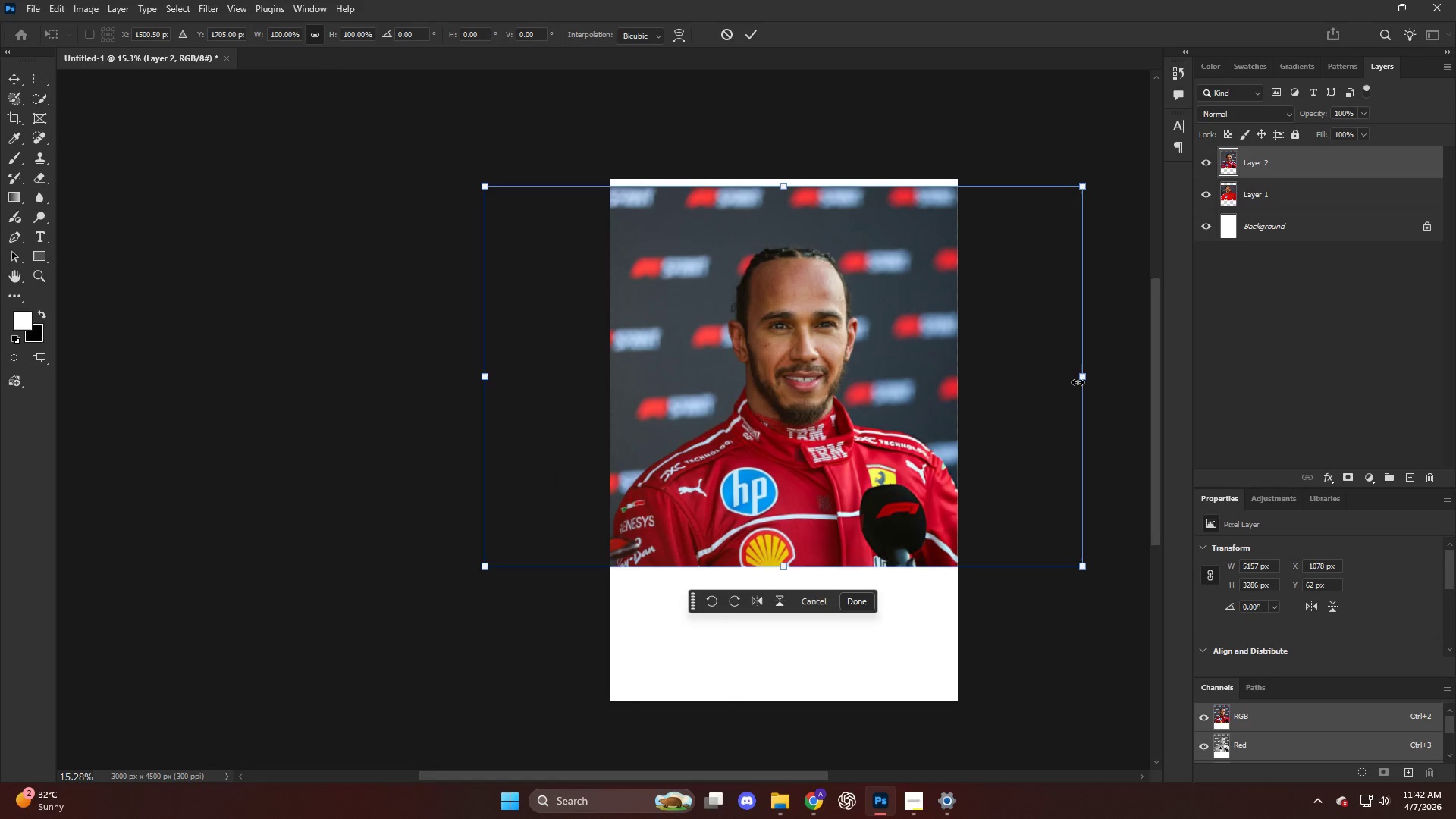 
left_click_drag(start_coordinate=[1084, 380], to_coordinate=[1019, 384])
 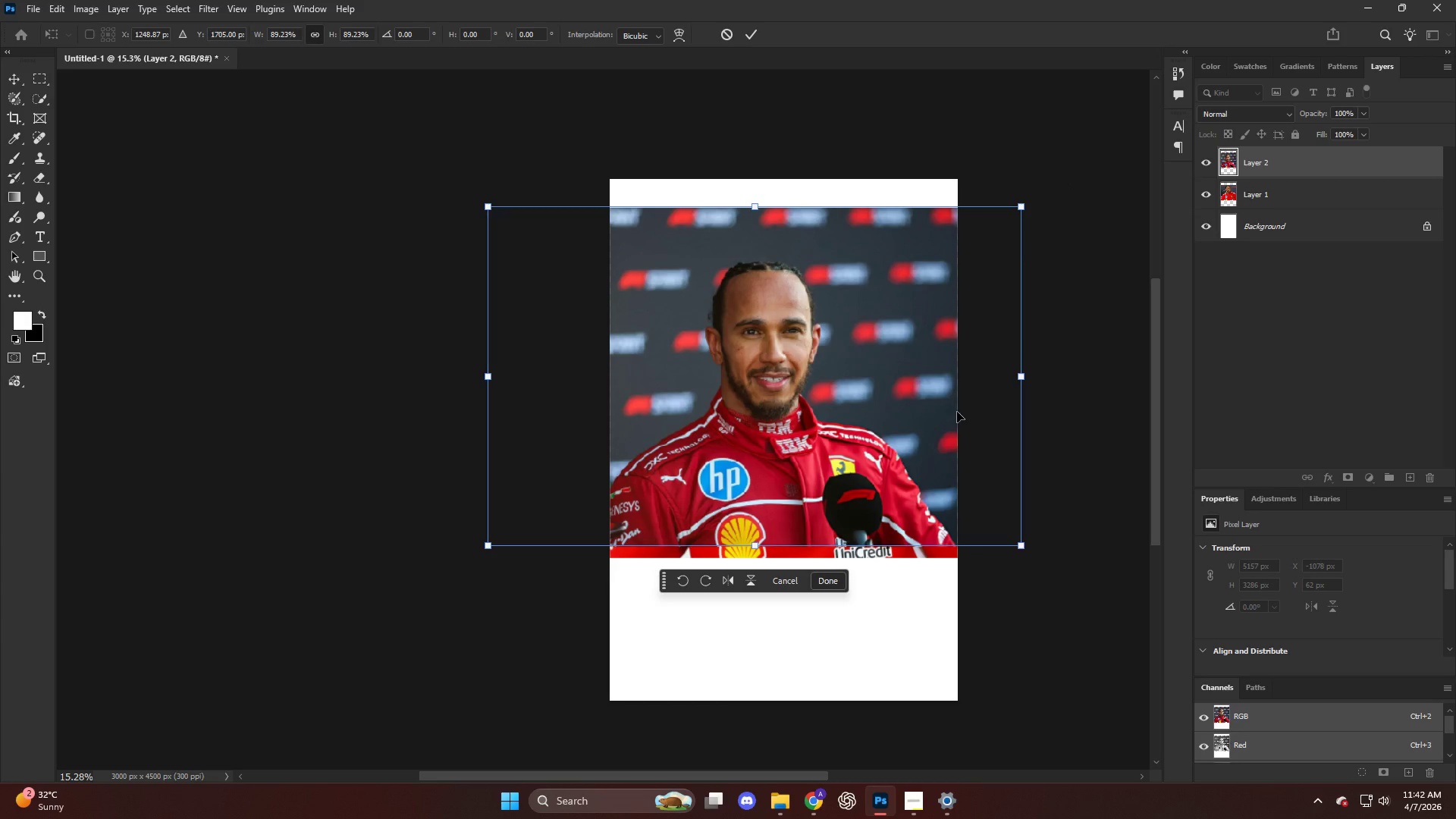 
hold_key(key=AltLeft, duration=1.3)
left_click_drag(start_coordinate=[1020, 377], to_coordinate=[999, 378])
 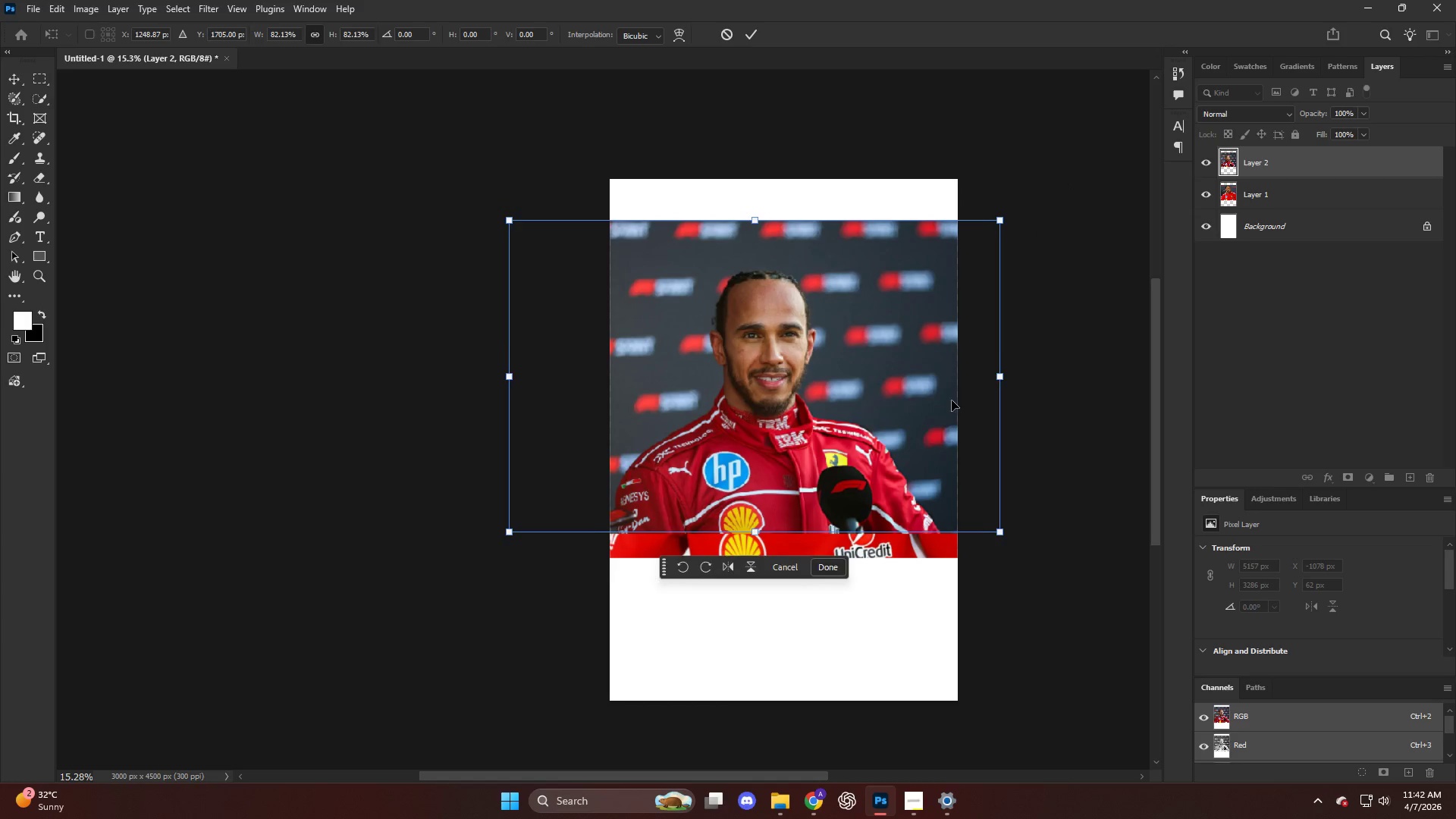 
left_click_drag(start_coordinate=[952, 401], to_coordinate=[960, 401])
 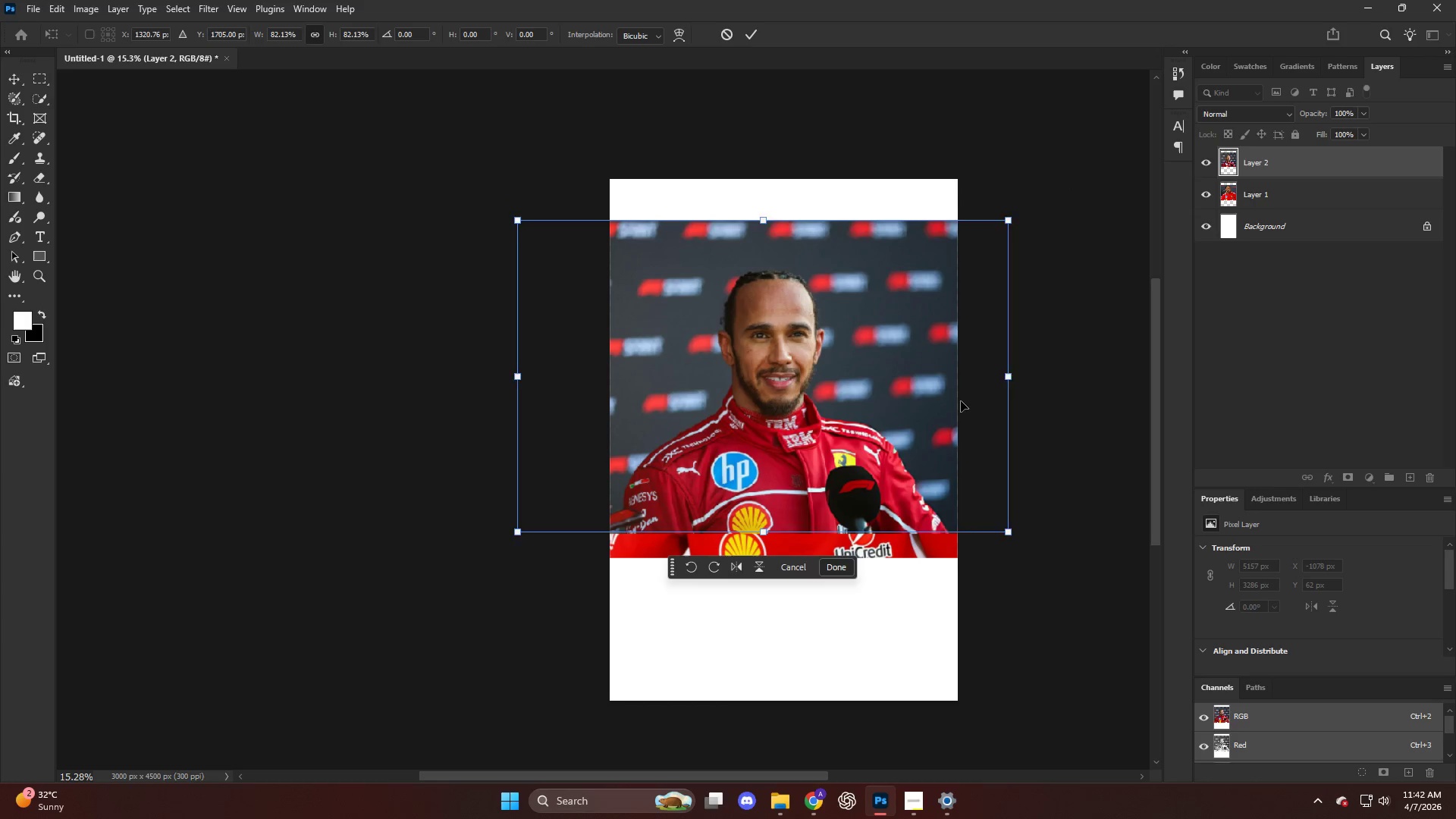 
key(NumpadEnter)
 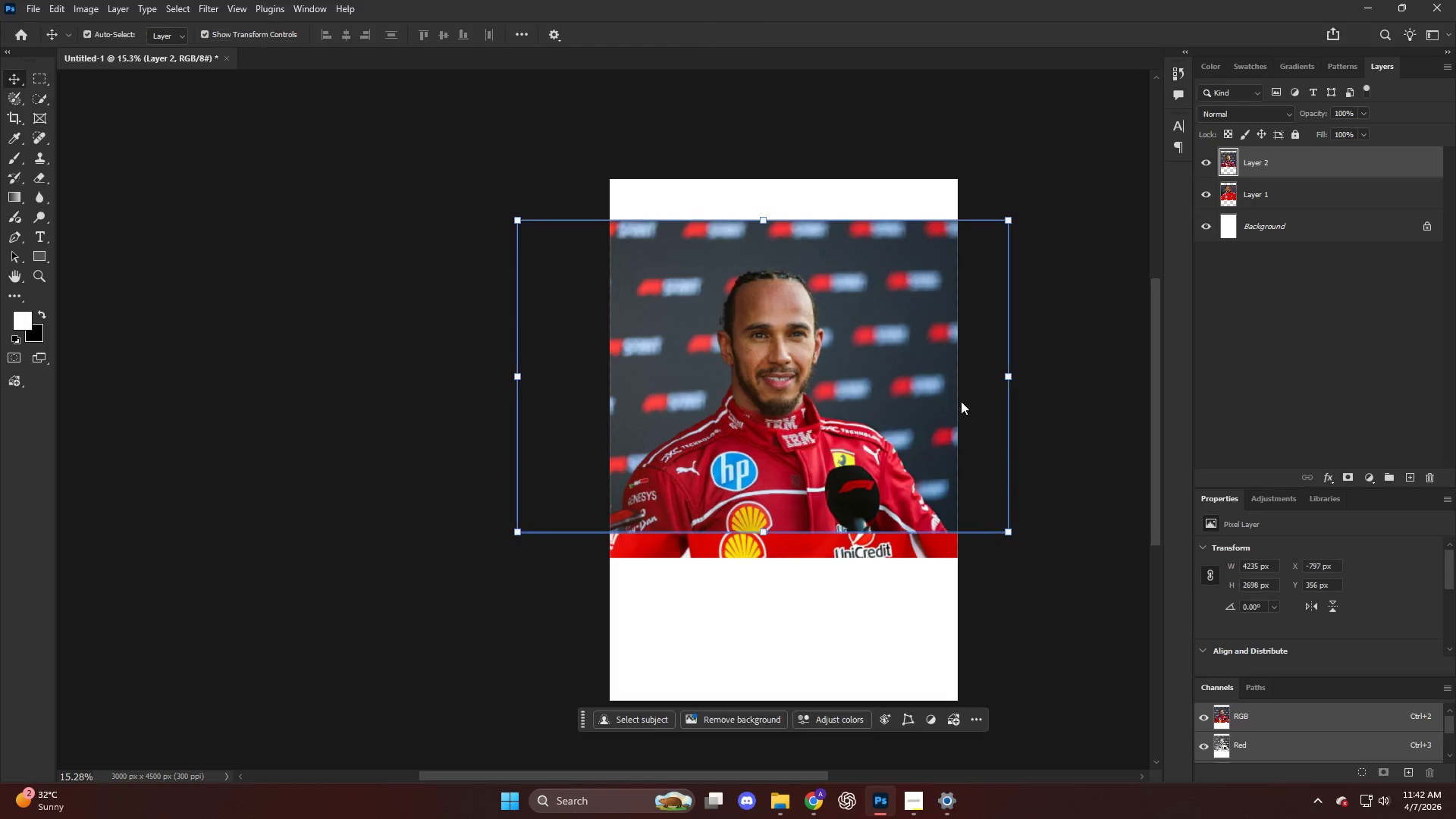 
hold_key(key=AltLeft, duration=0.41)
scroll: coordinate [902, 371], scroll_direction: up, amount: 5.0
 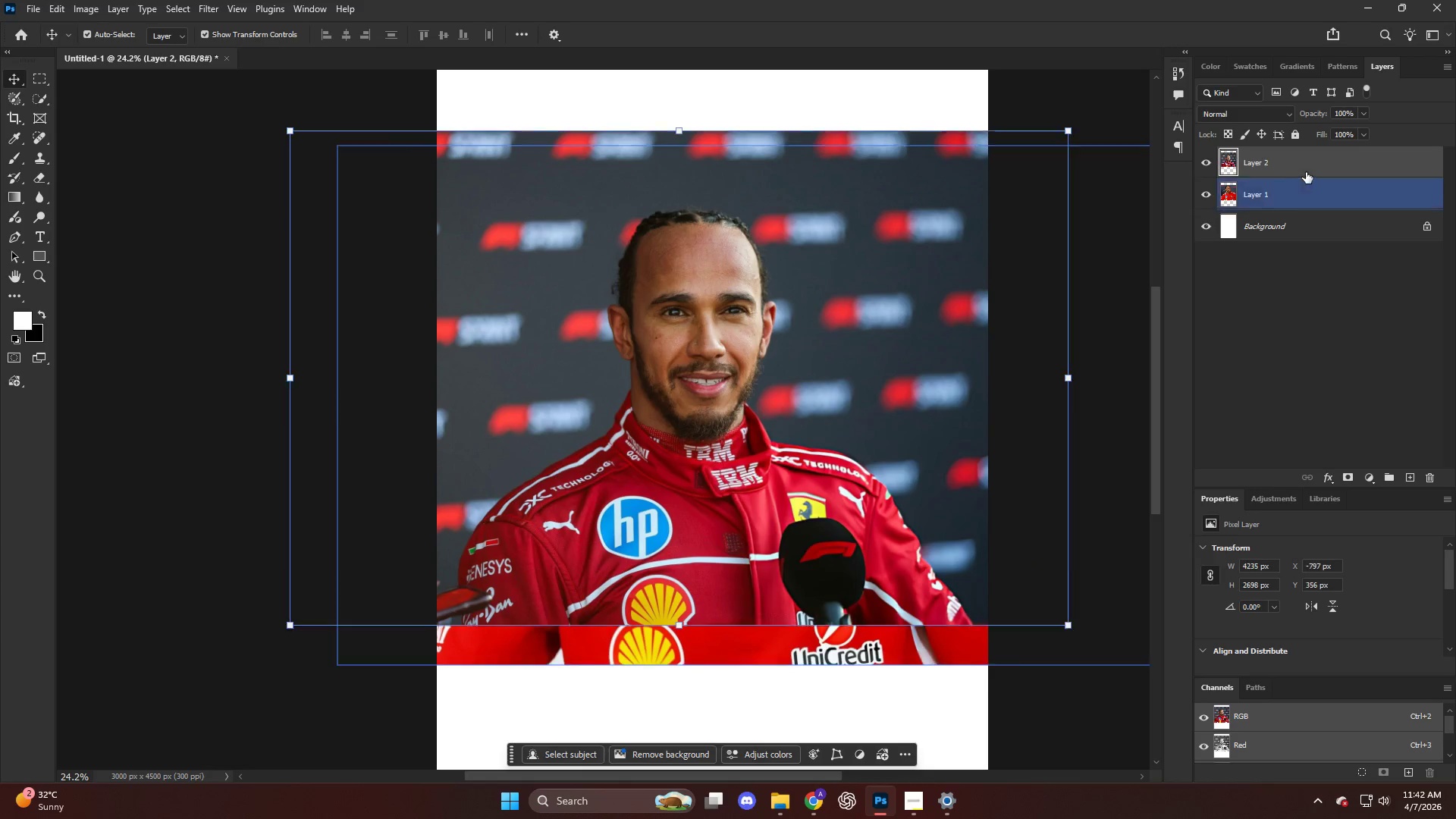 
hold_key(key=AltLeft, duration=0.44)
 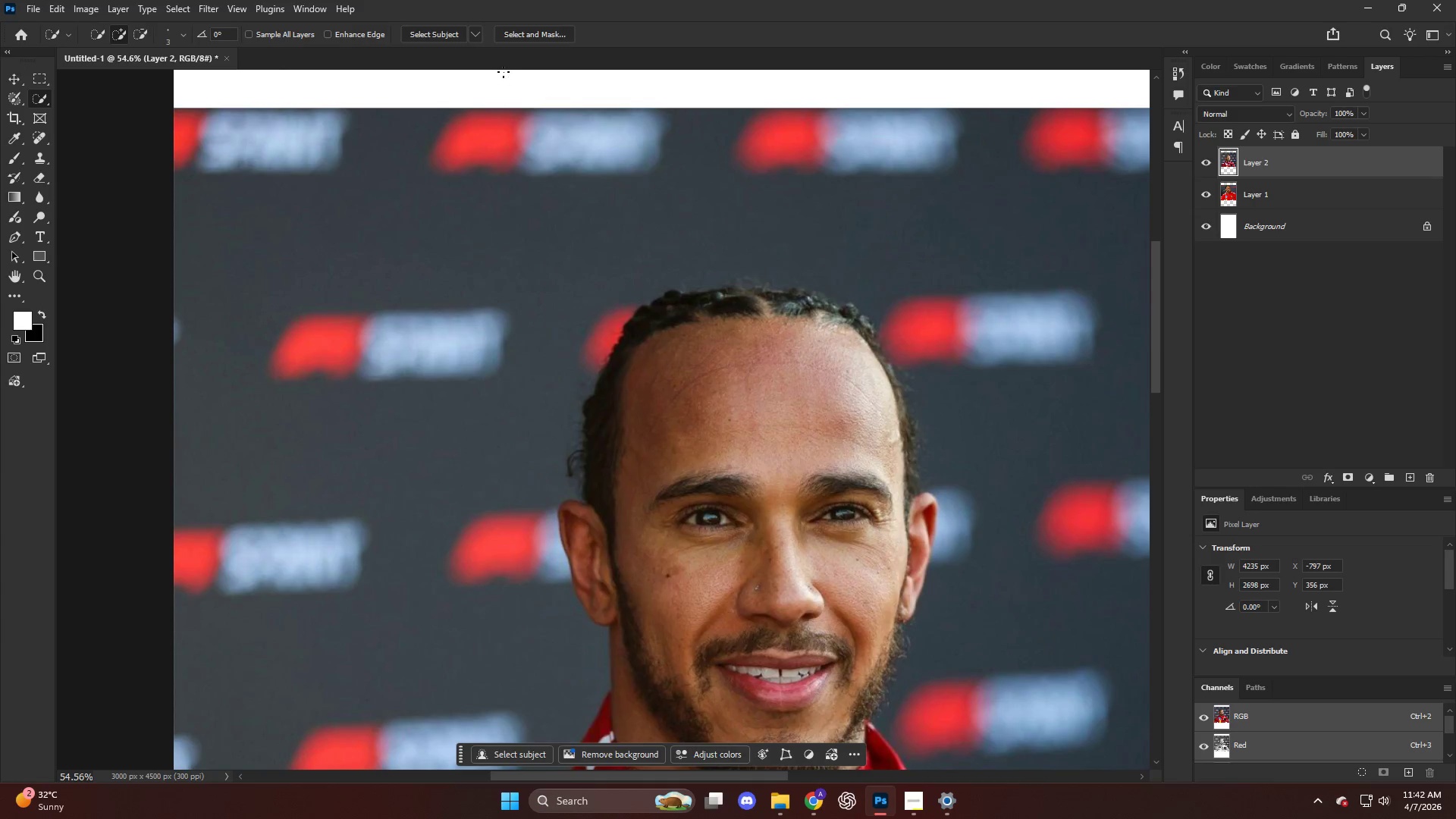 
key(W)
 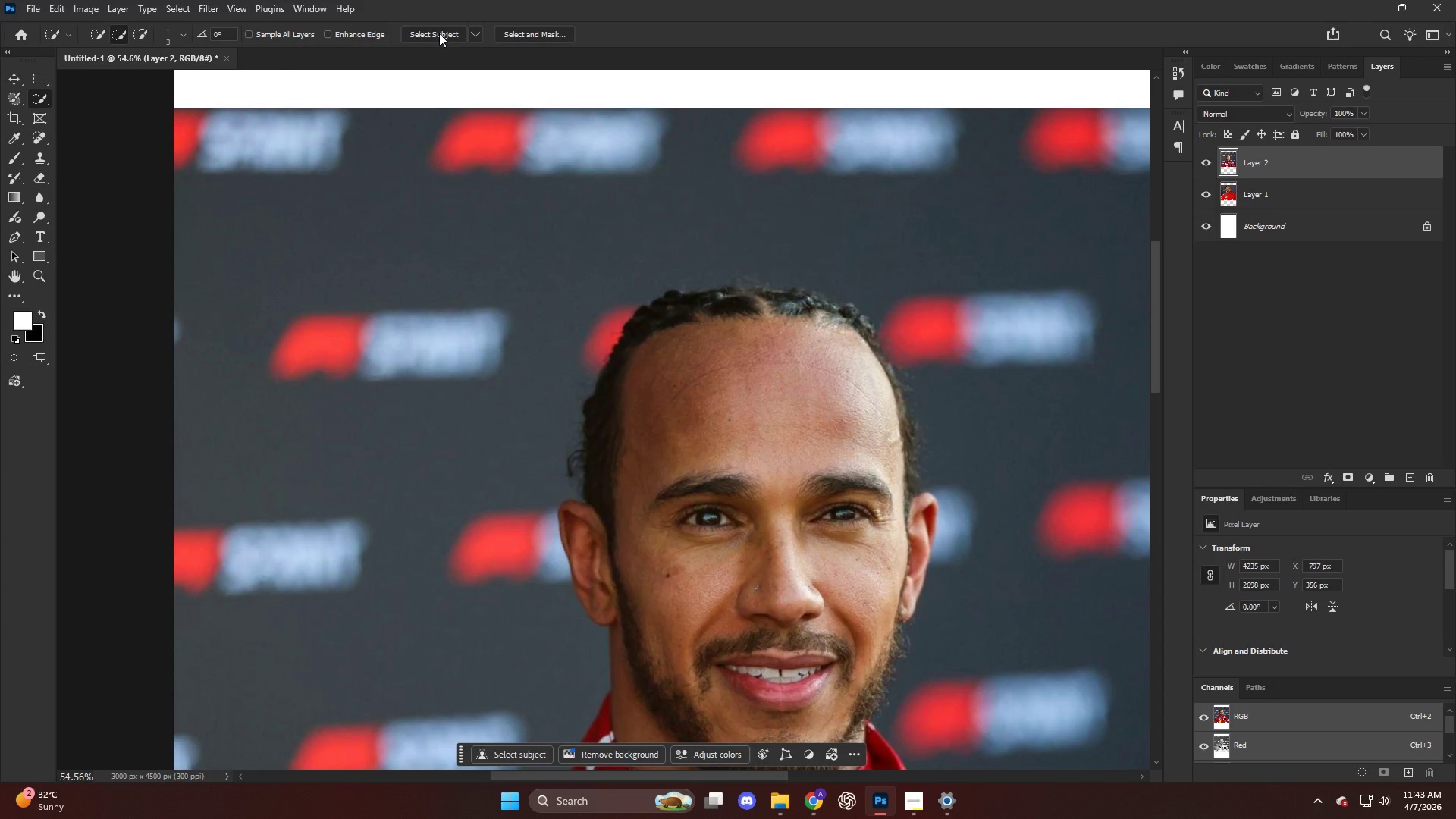 
scroll: coordinate [769, 121], scroll_direction: up, amount: 9.0
 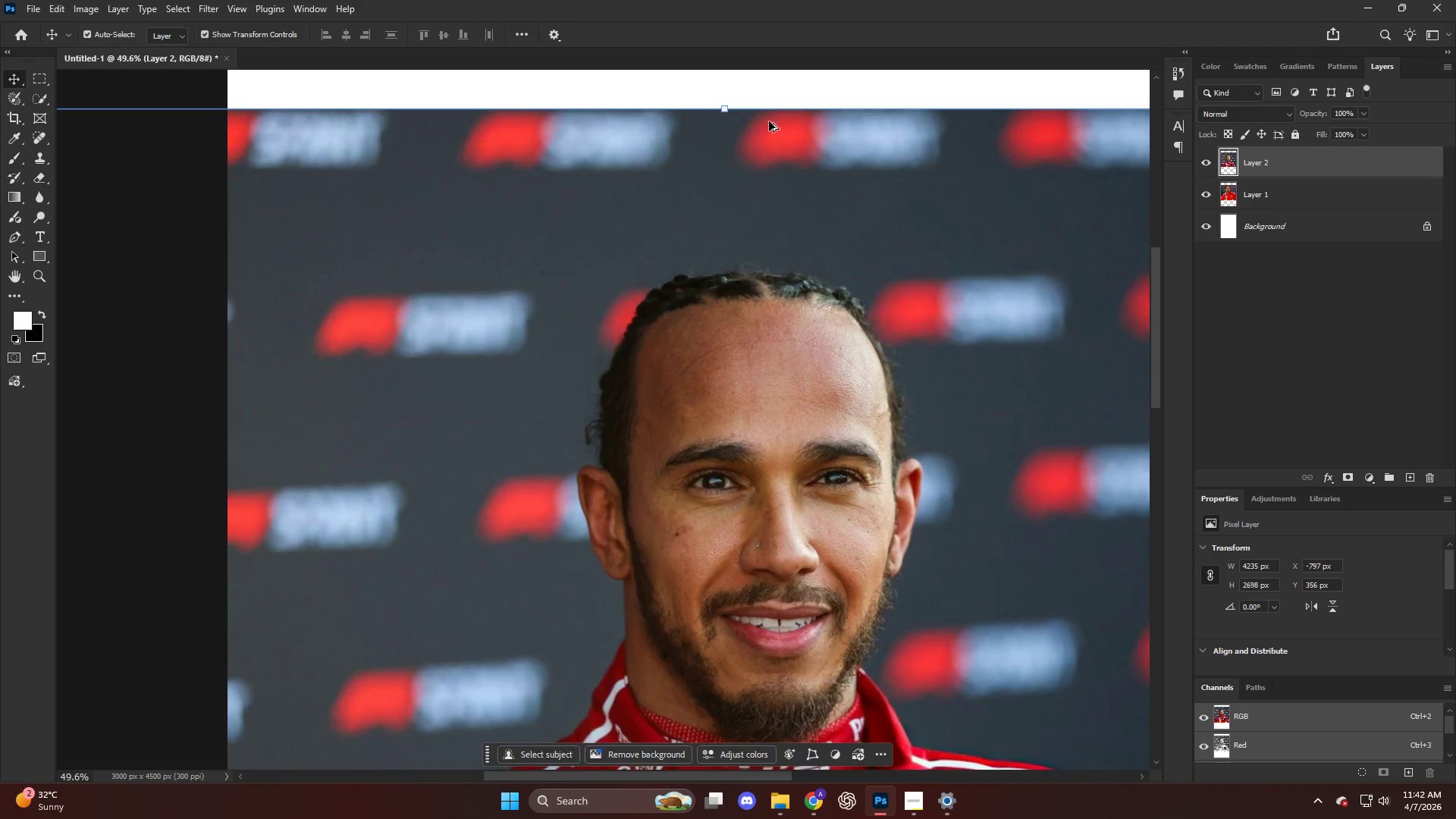 
left_click([439, 33])
 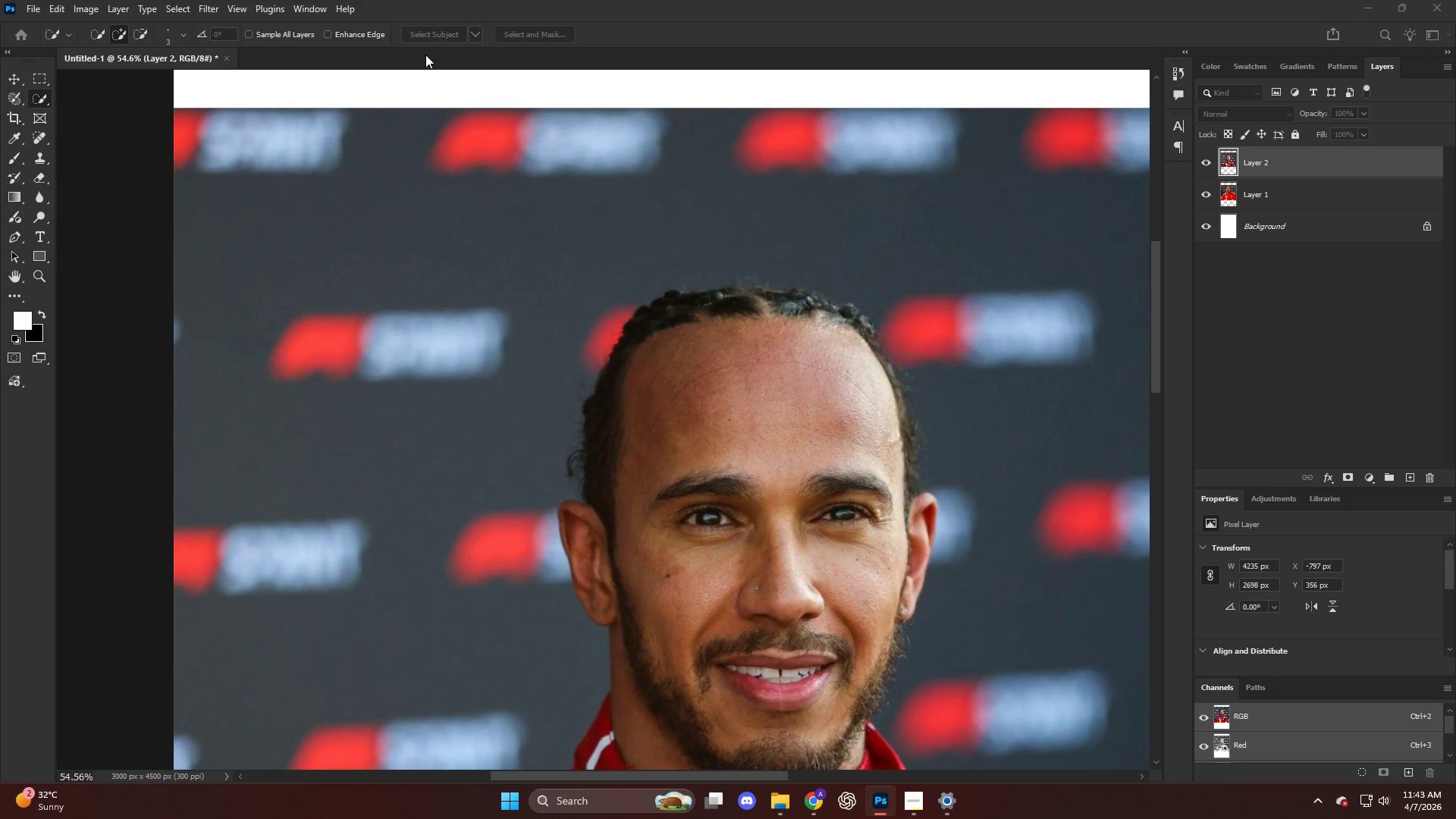 
mouse_move([428, 119])
 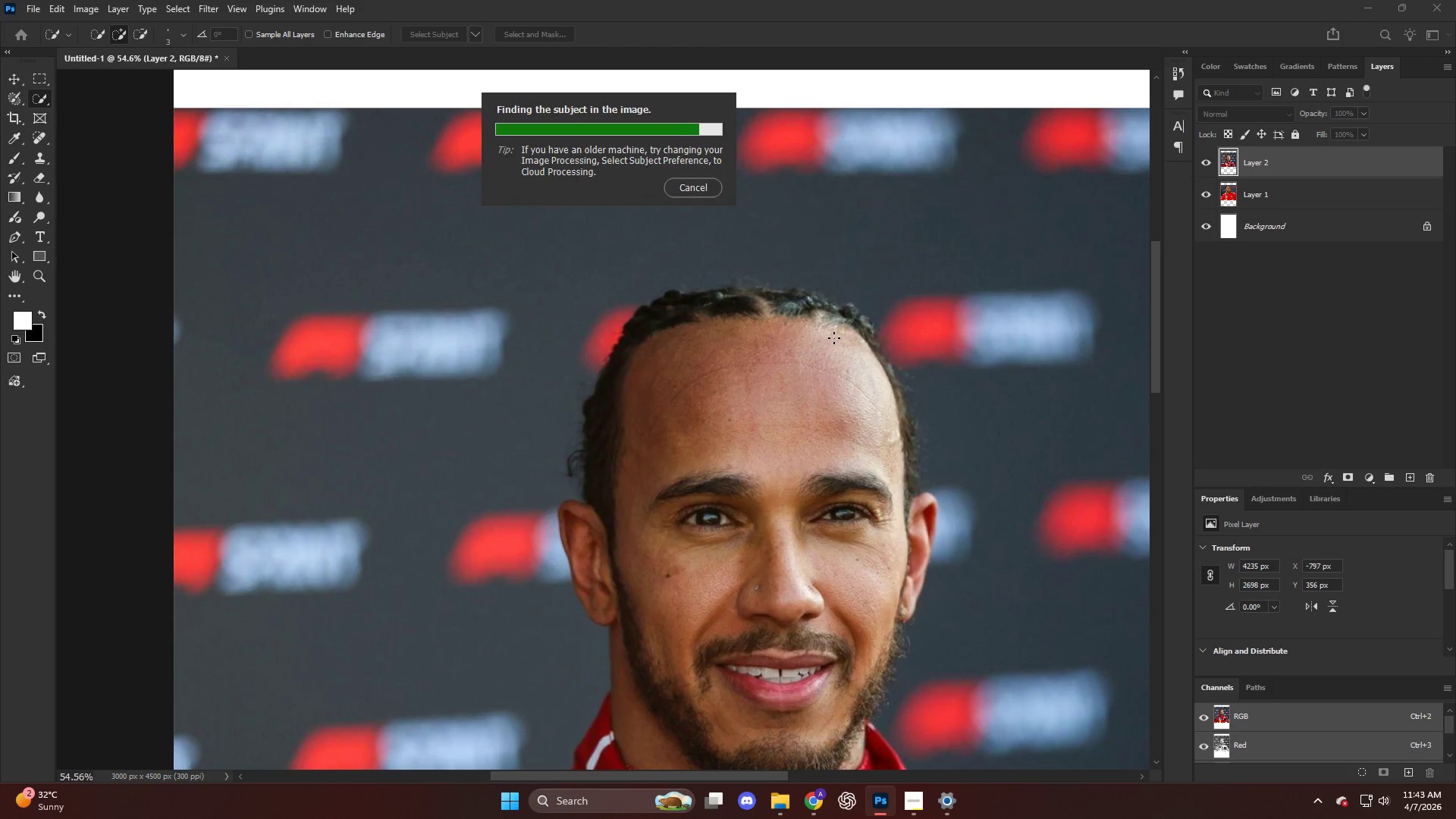 
scroll: coordinate [759, 339], scroll_direction: down, amount: 11.0
 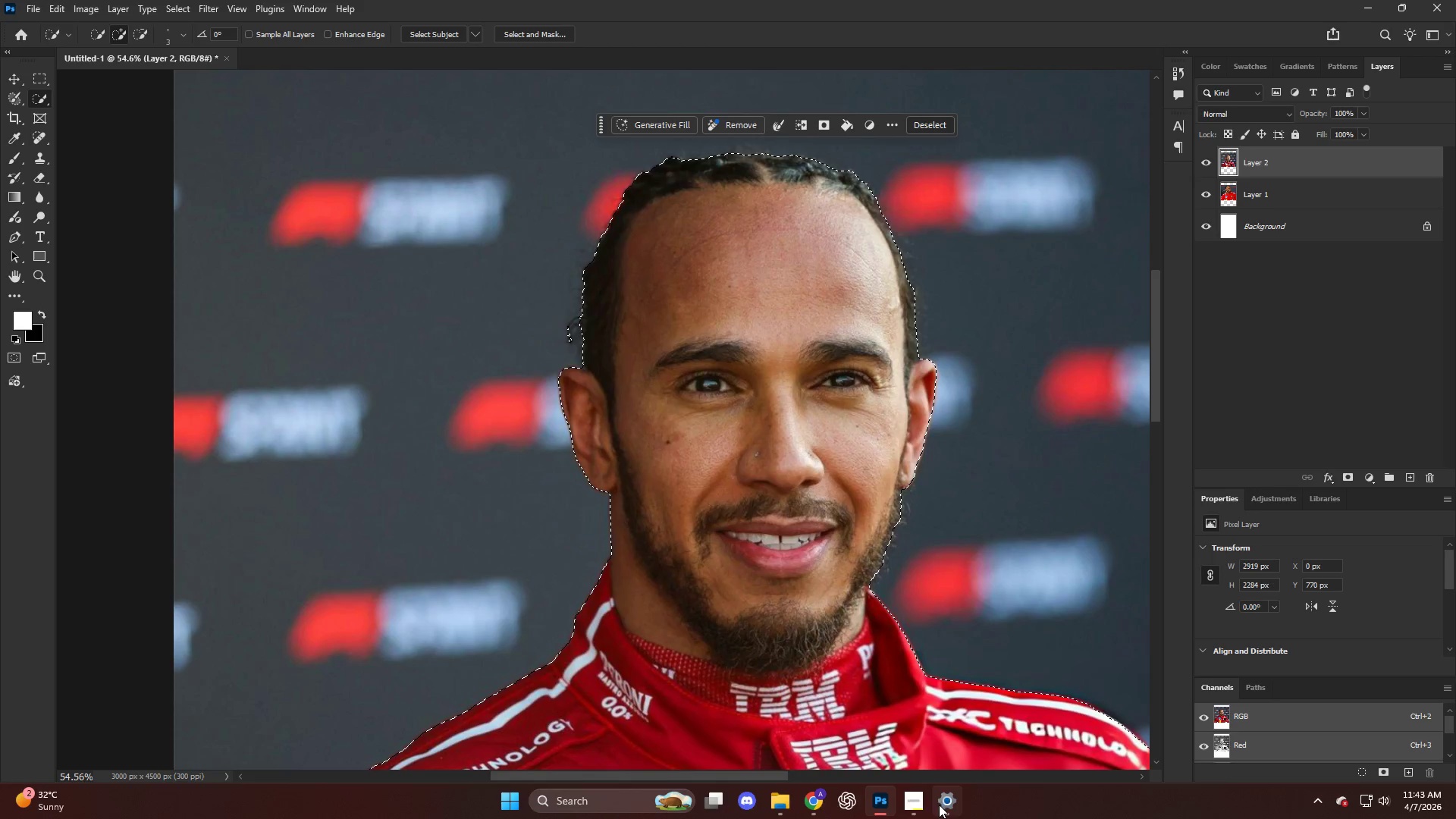 
left_click([905, 802])